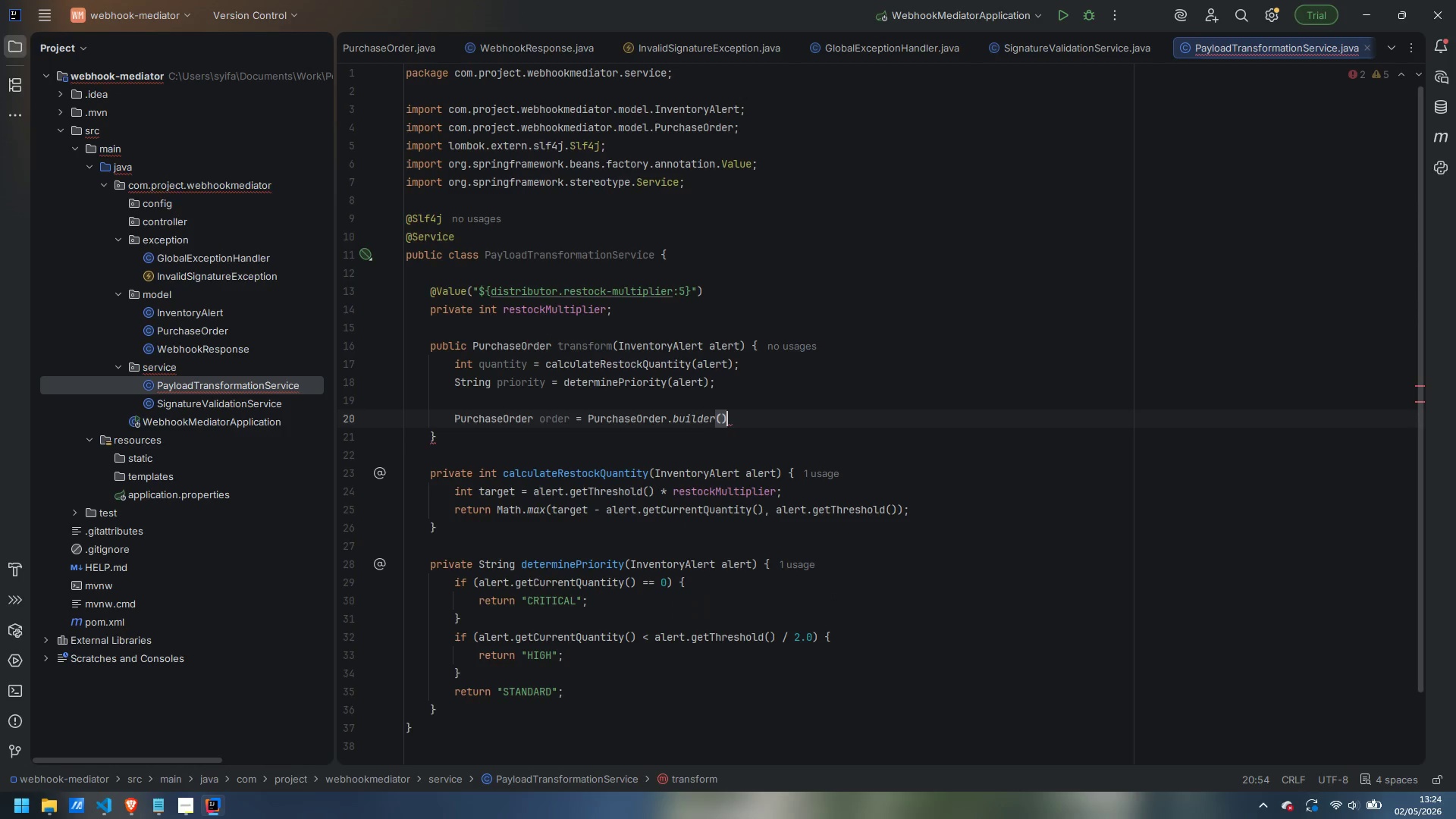 
key(Enter)
 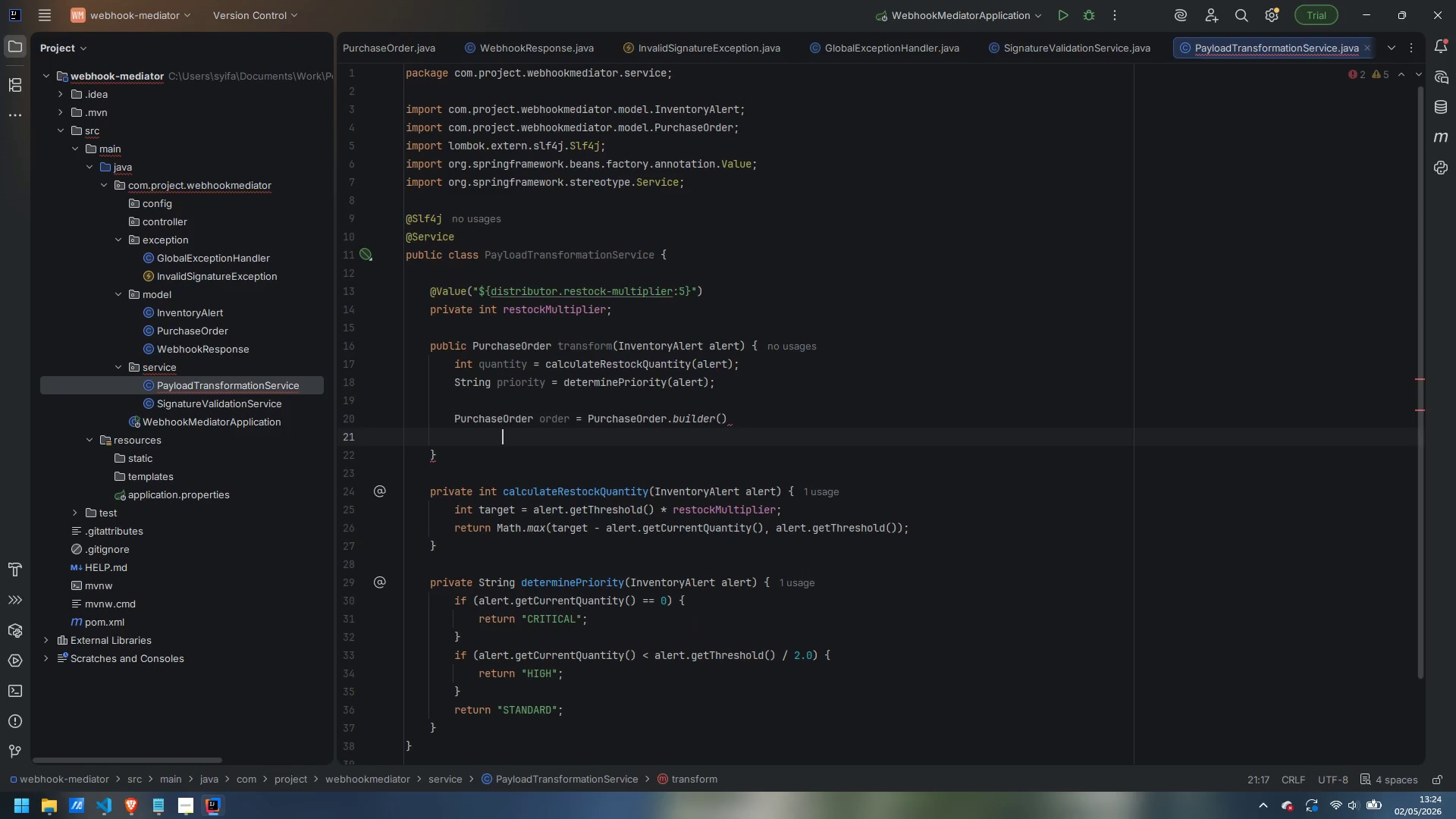 
type(.orderId("PO-)
 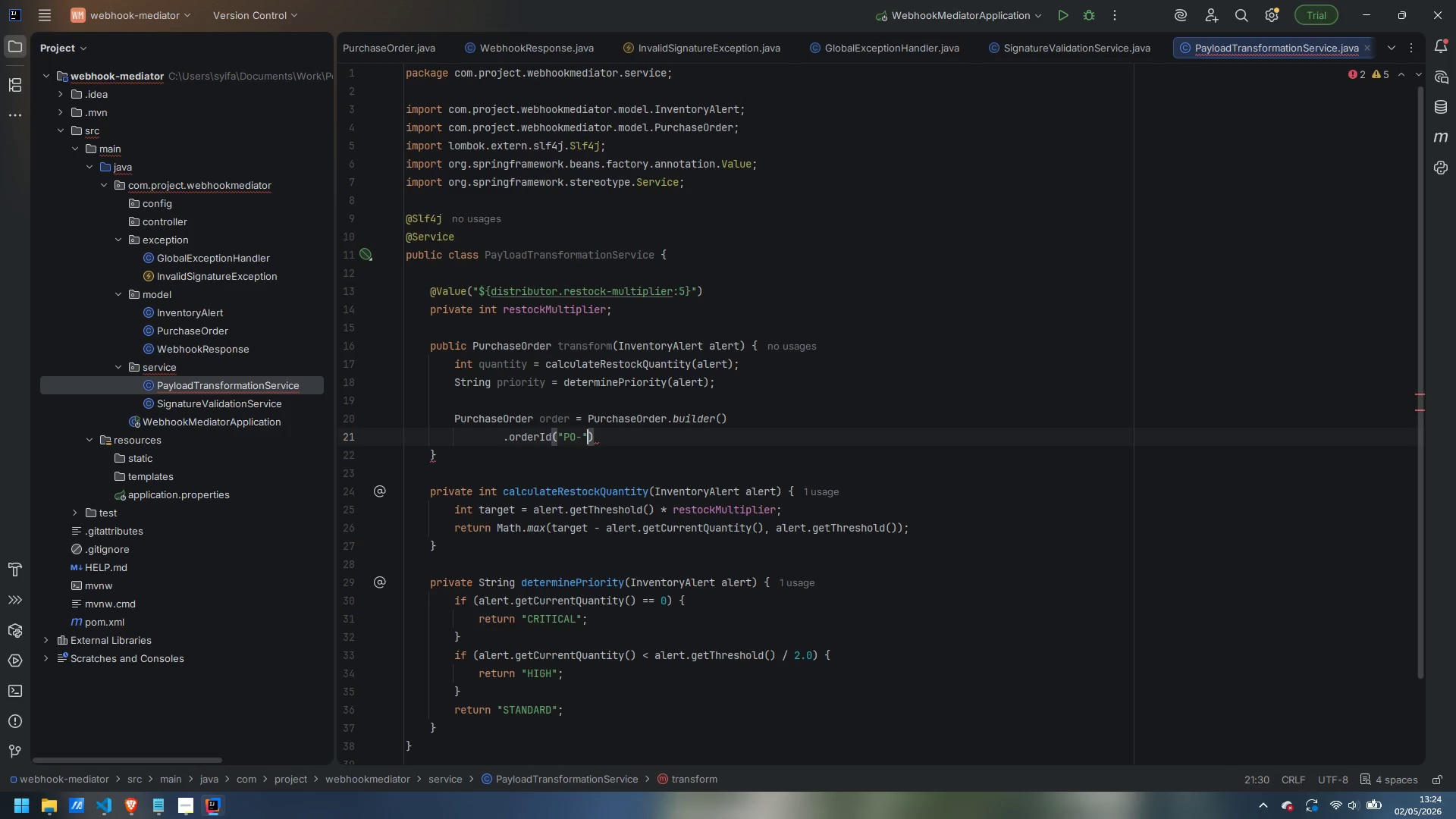 
 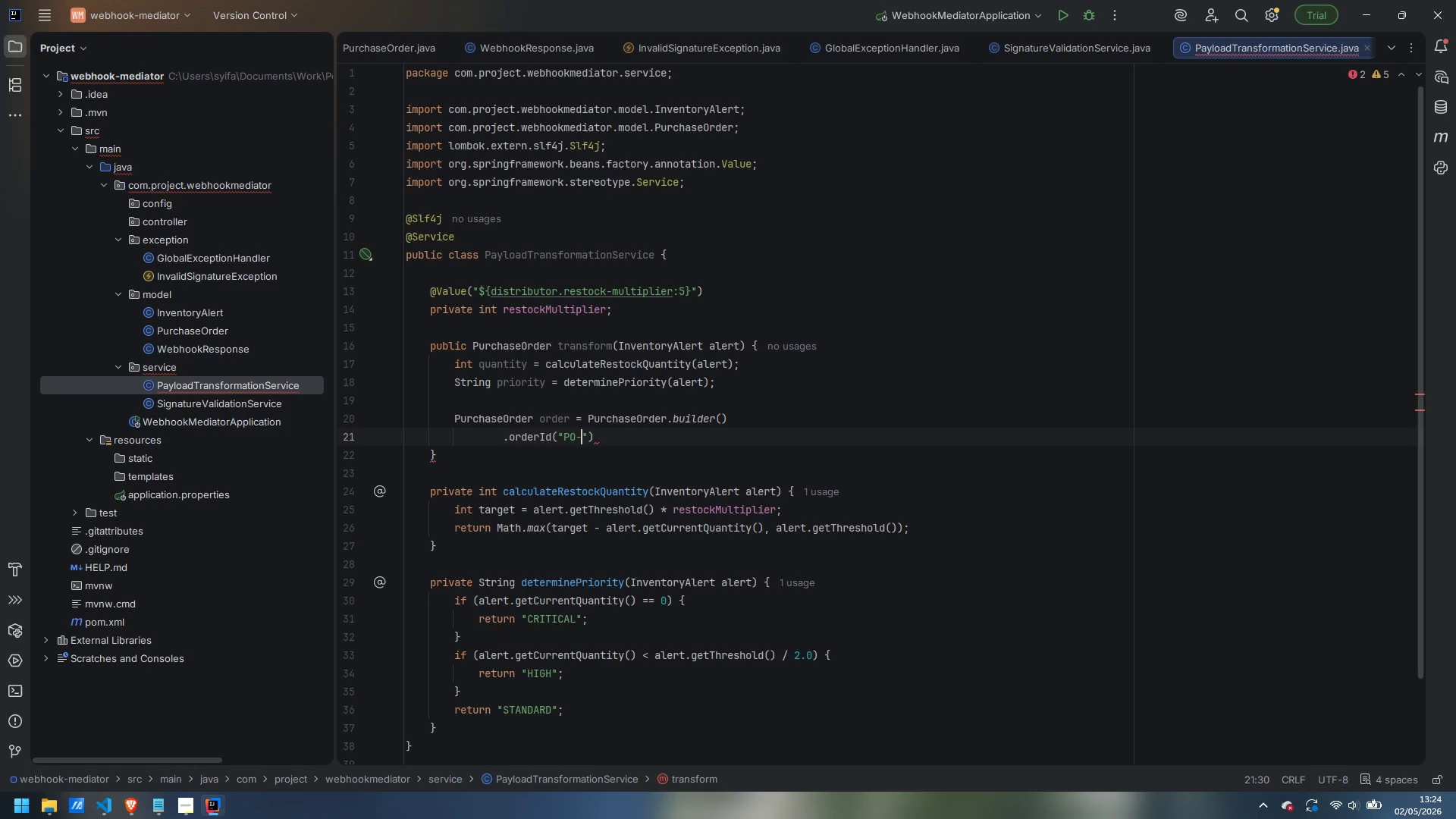 
key(ArrowRight)
 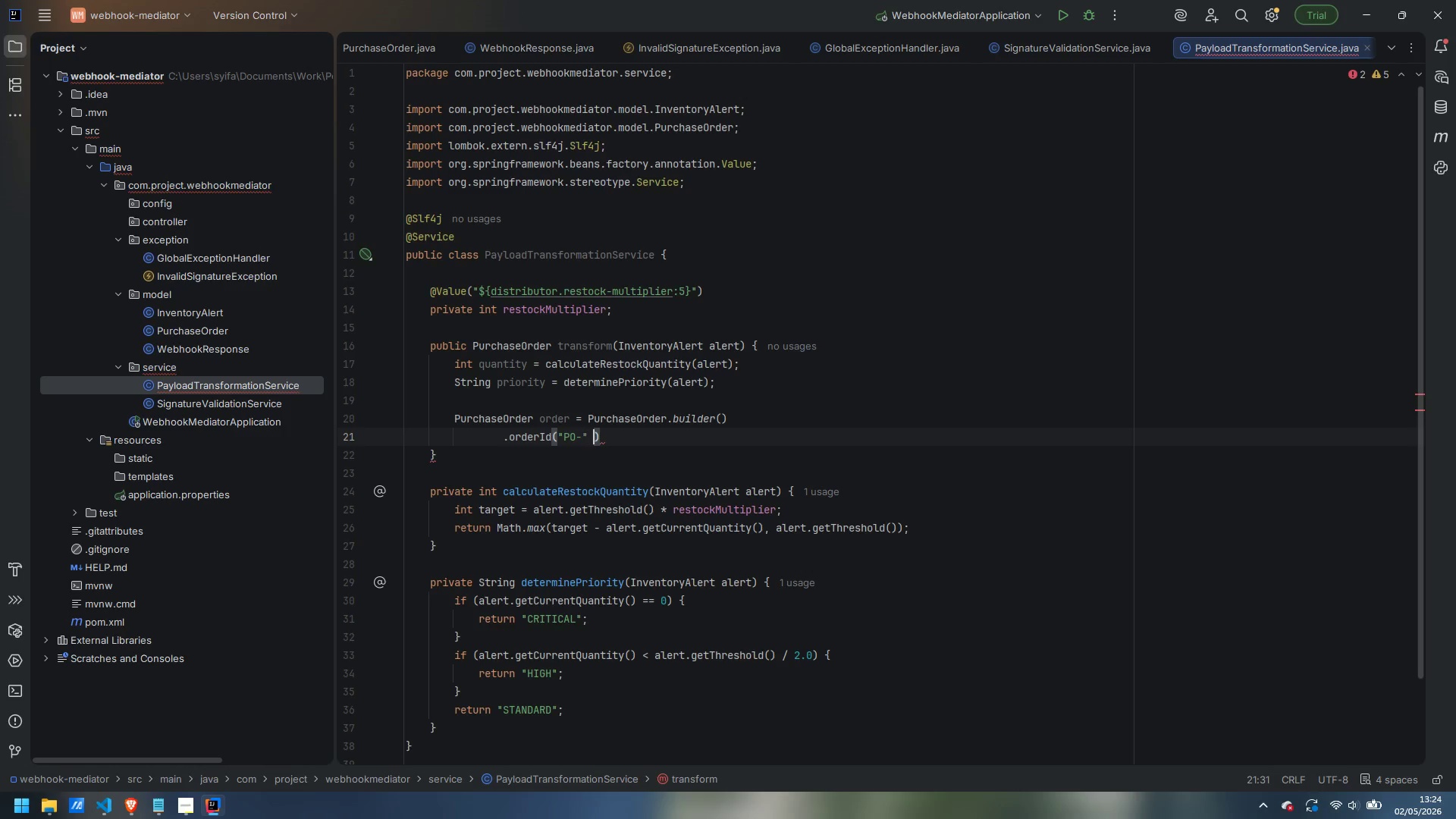 
type( + UUID)
 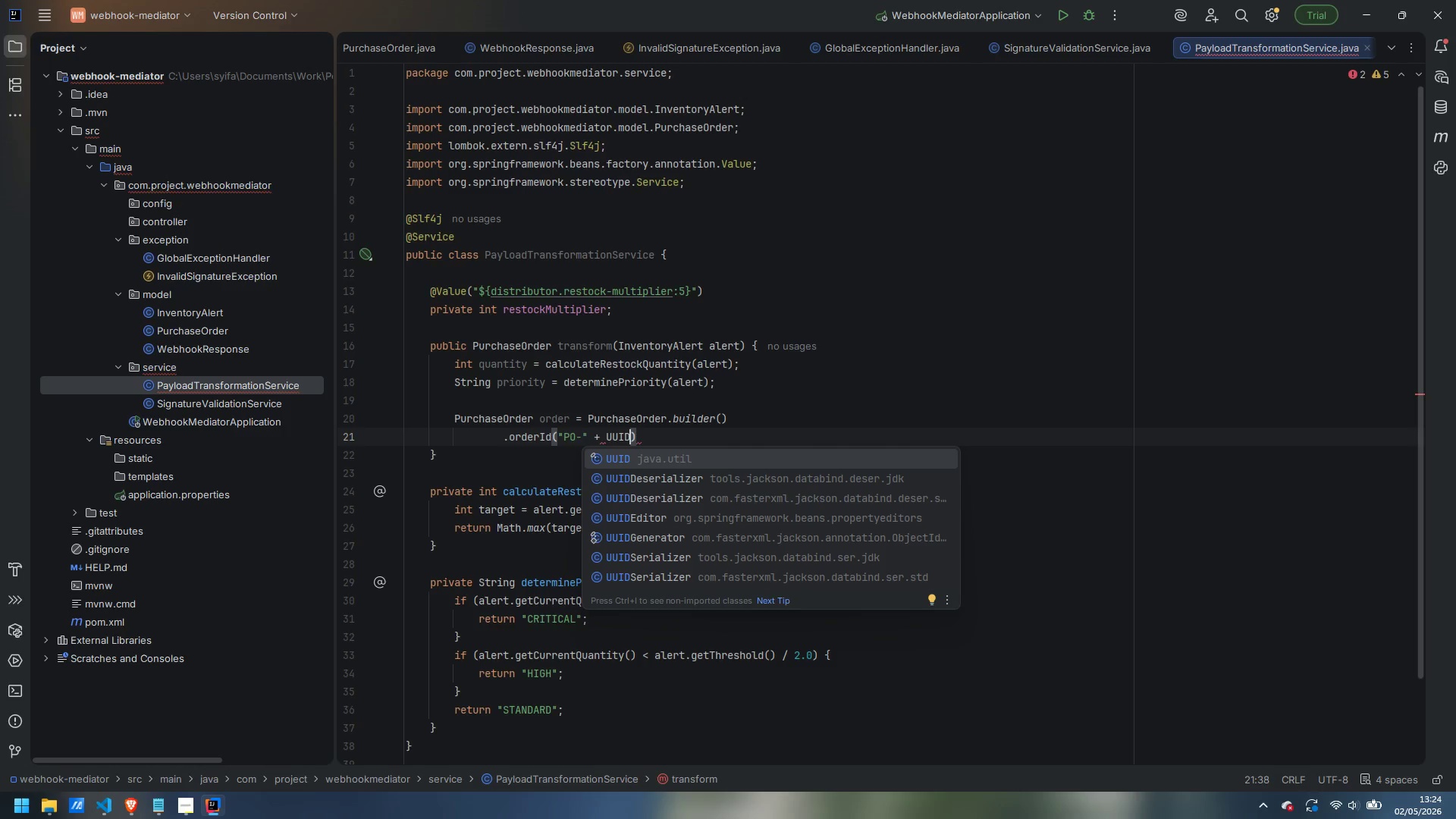 
key(Enter)
 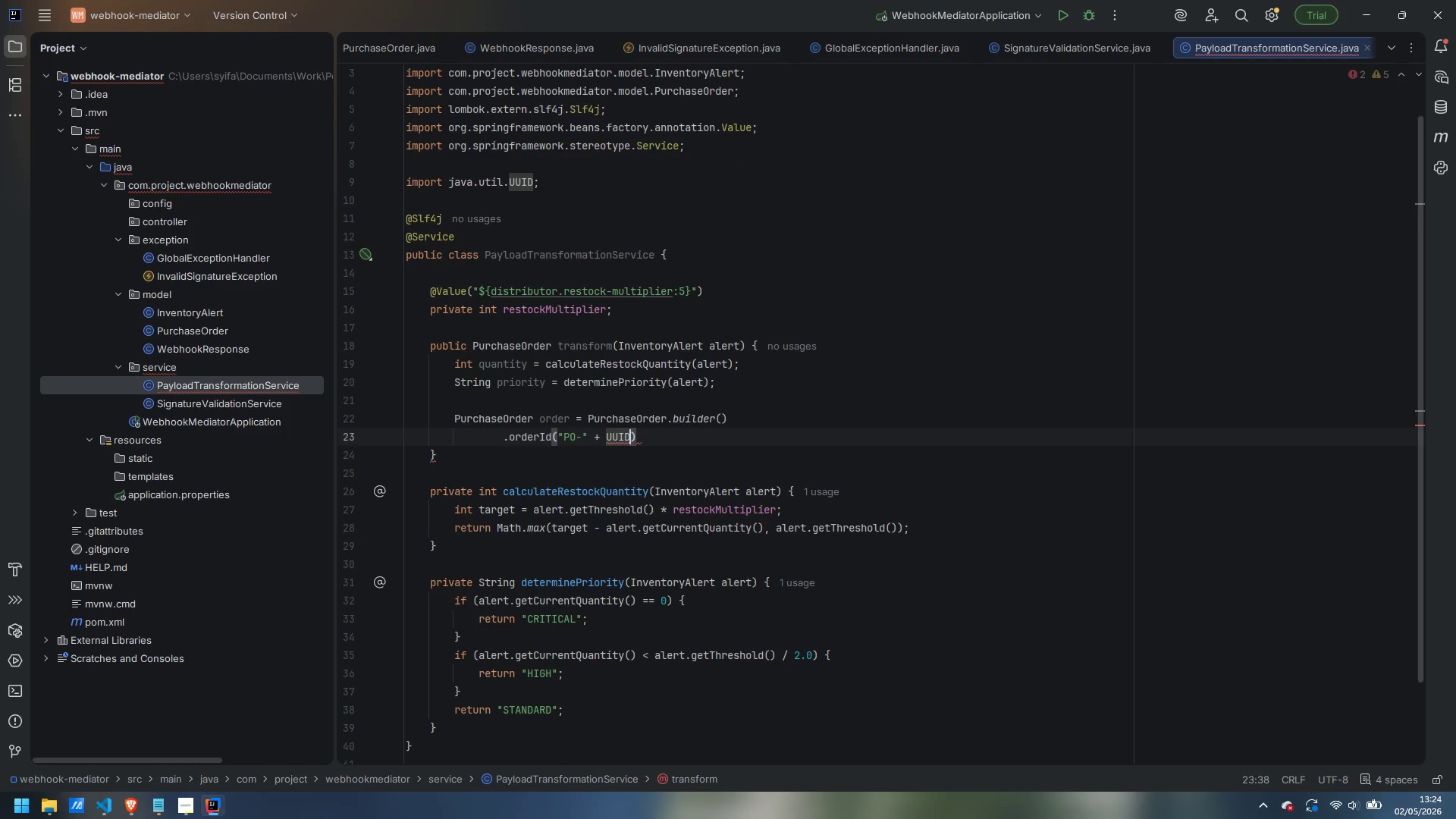 
type(.randomUUID())
 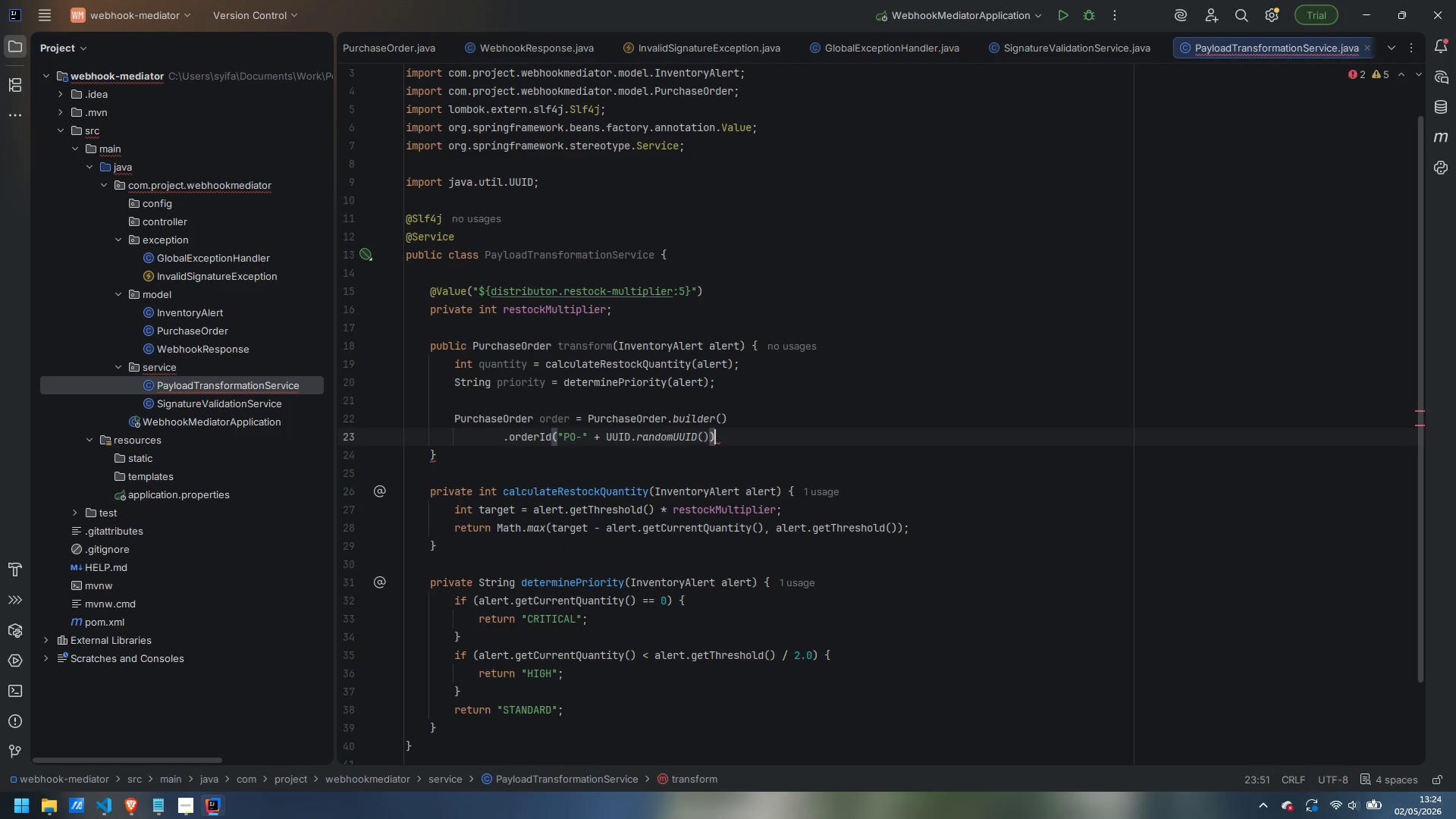 
key(ArrowRight)
 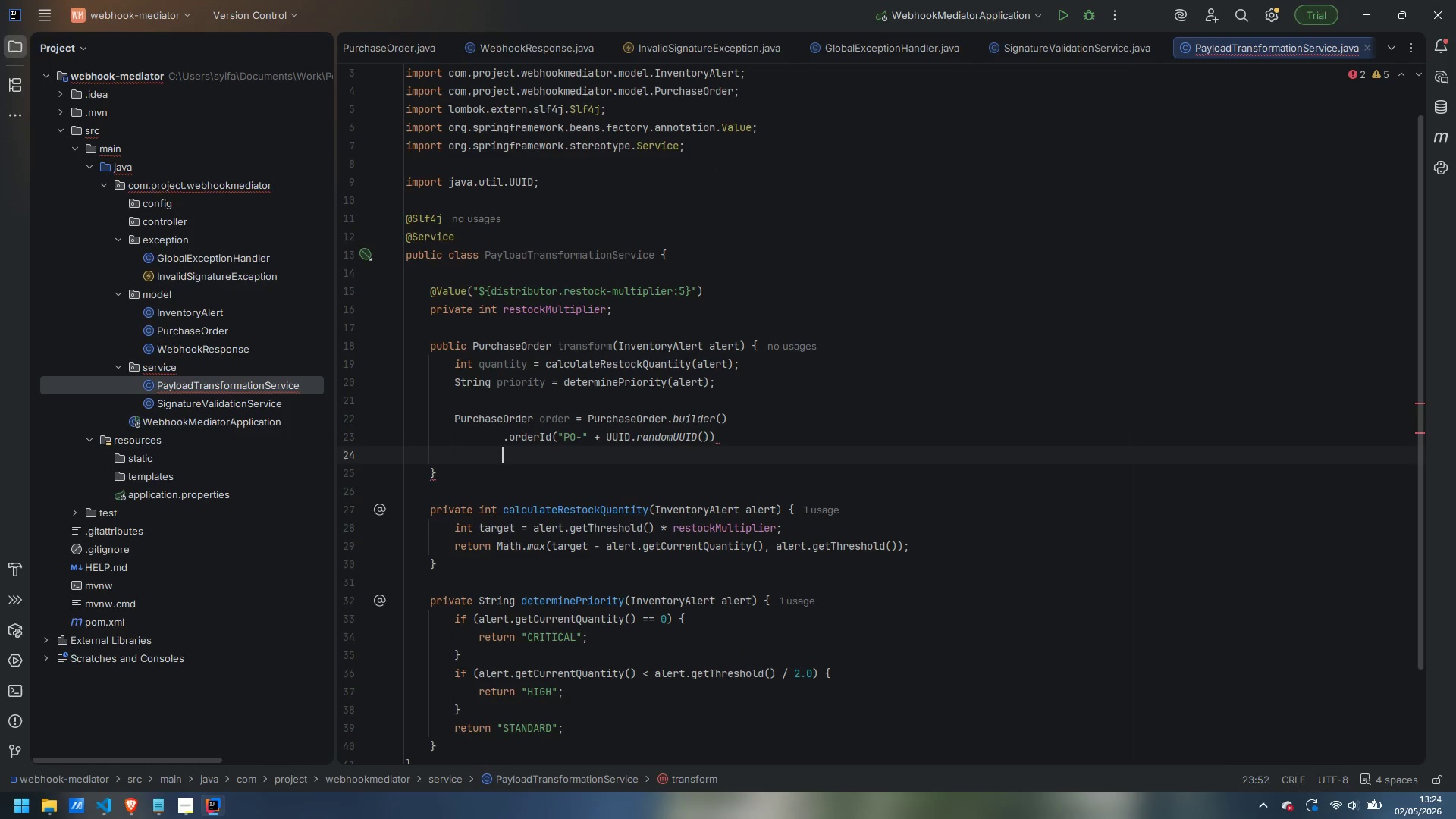 
key(Enter)
 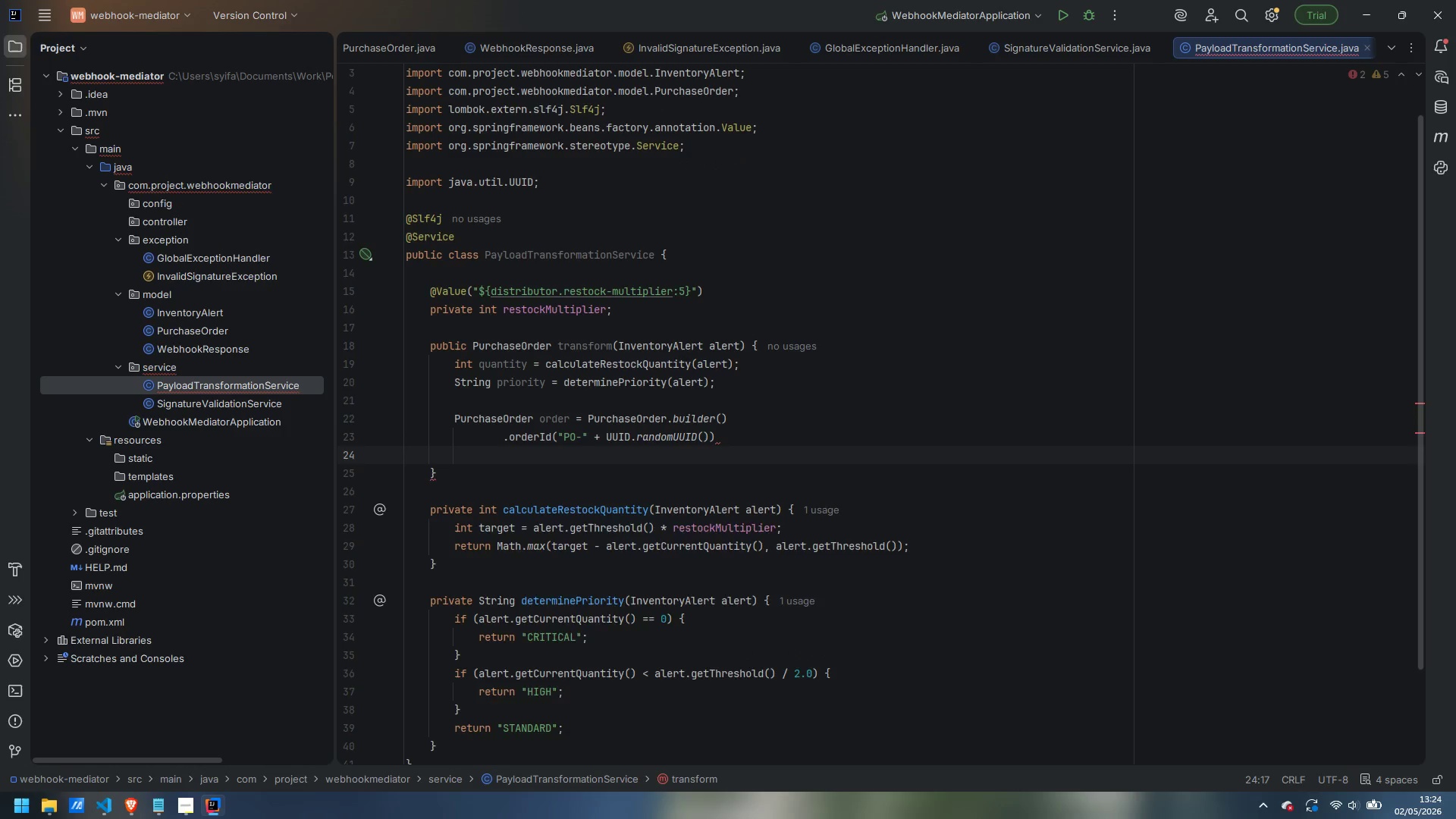 
type(.sku)
 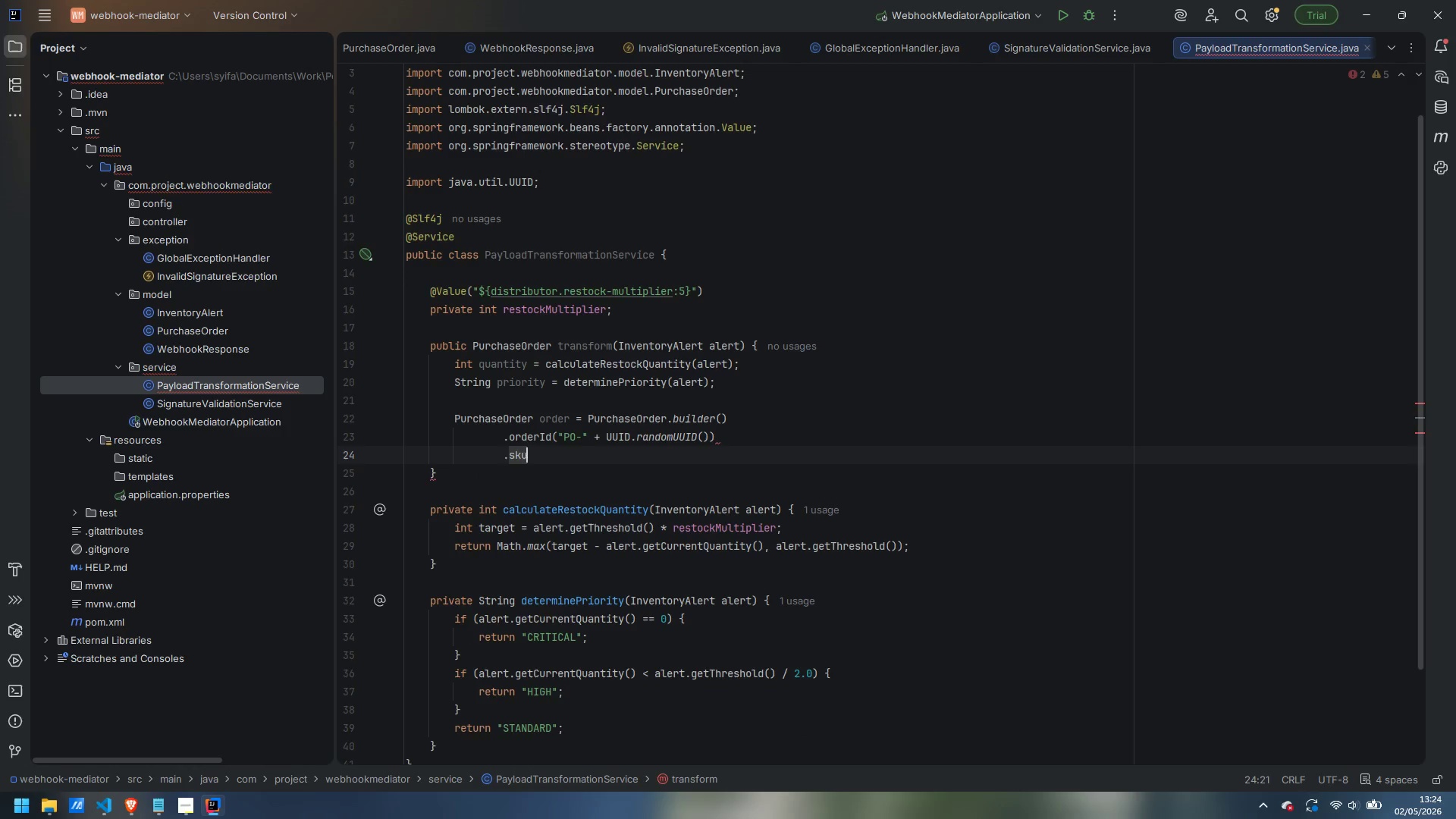 
key(Enter)
 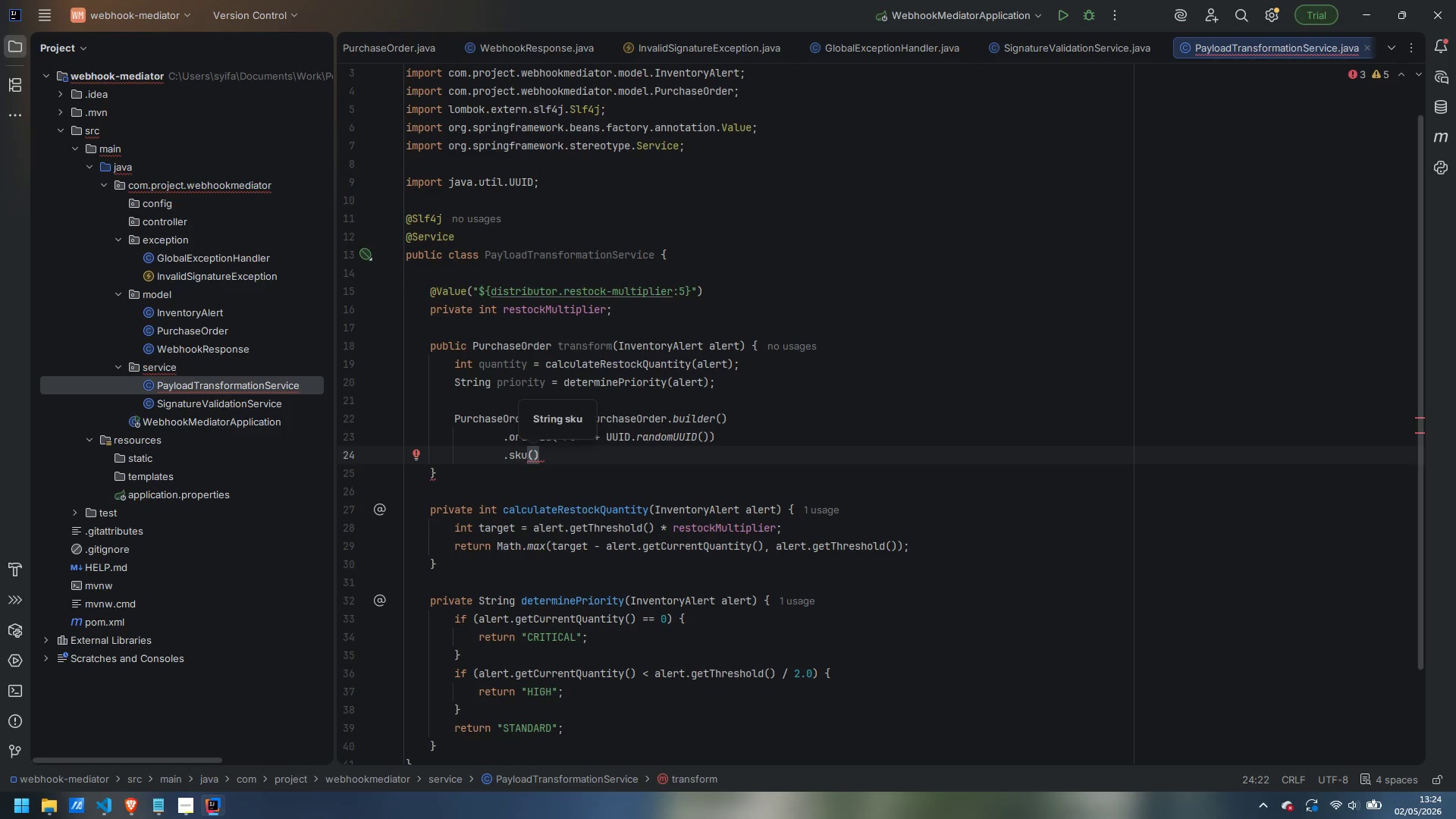 
type(alert.sku)
 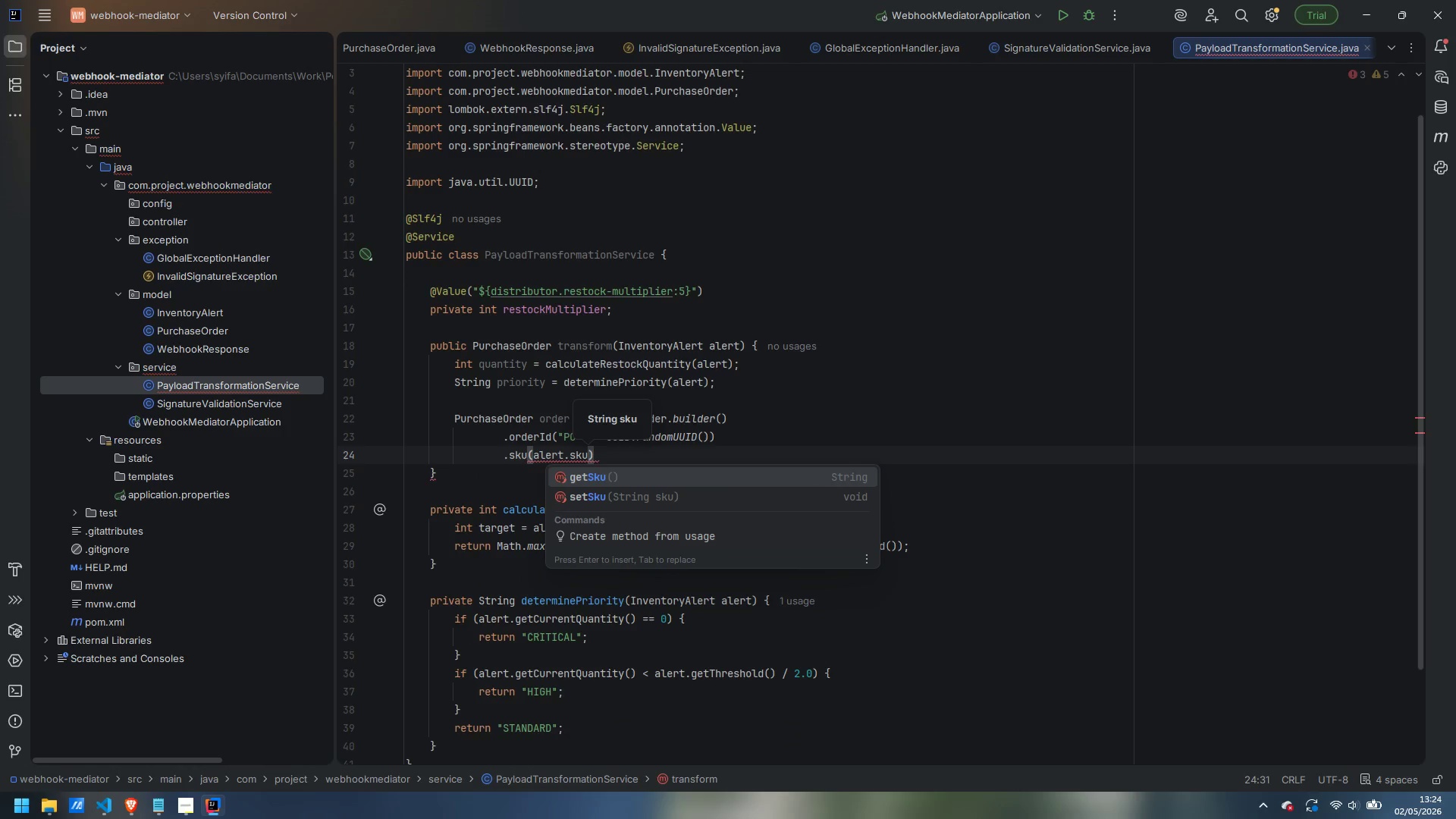 
key(Control+ControlLeft)
 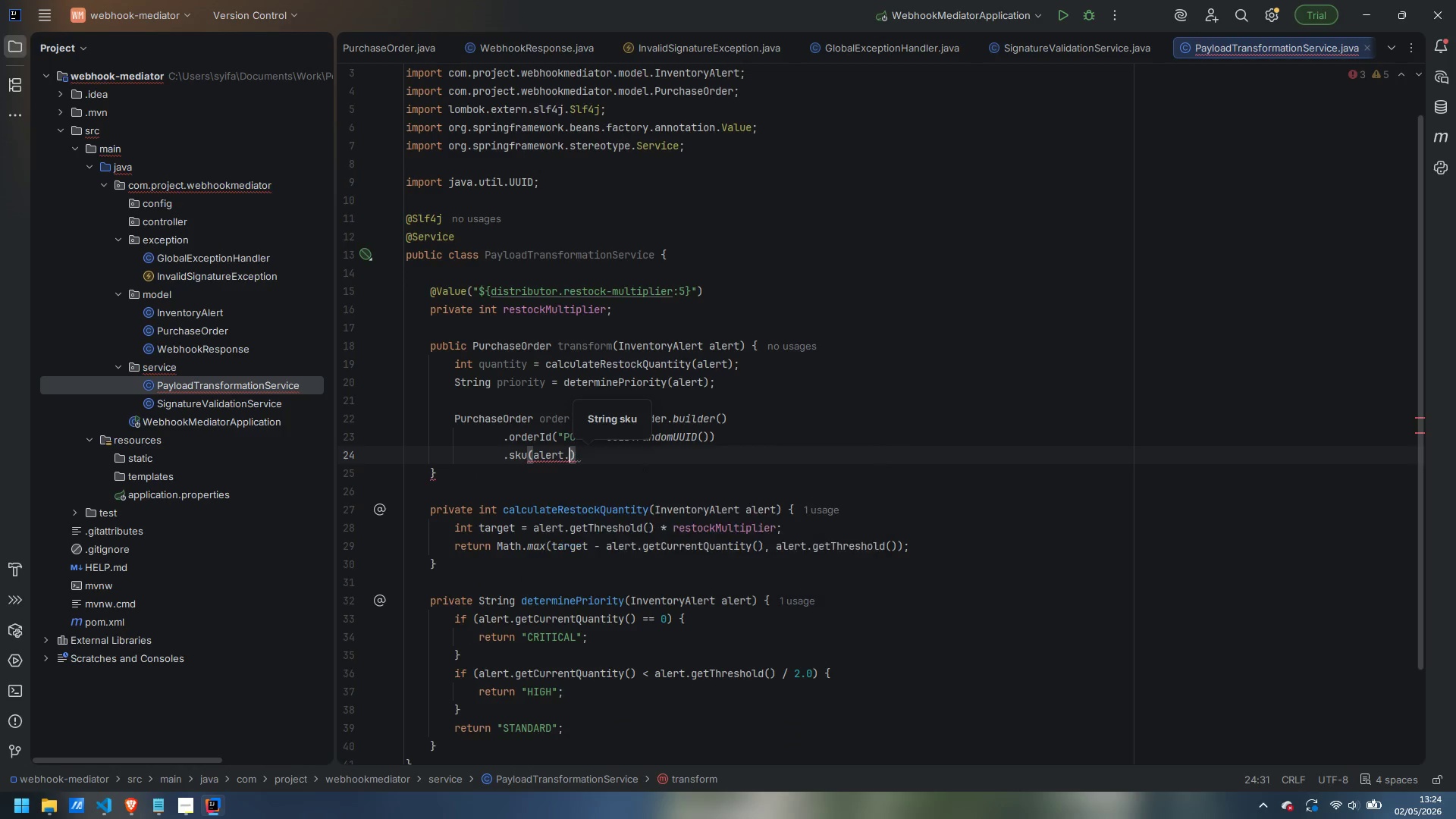 
key(Control+Backspace)
 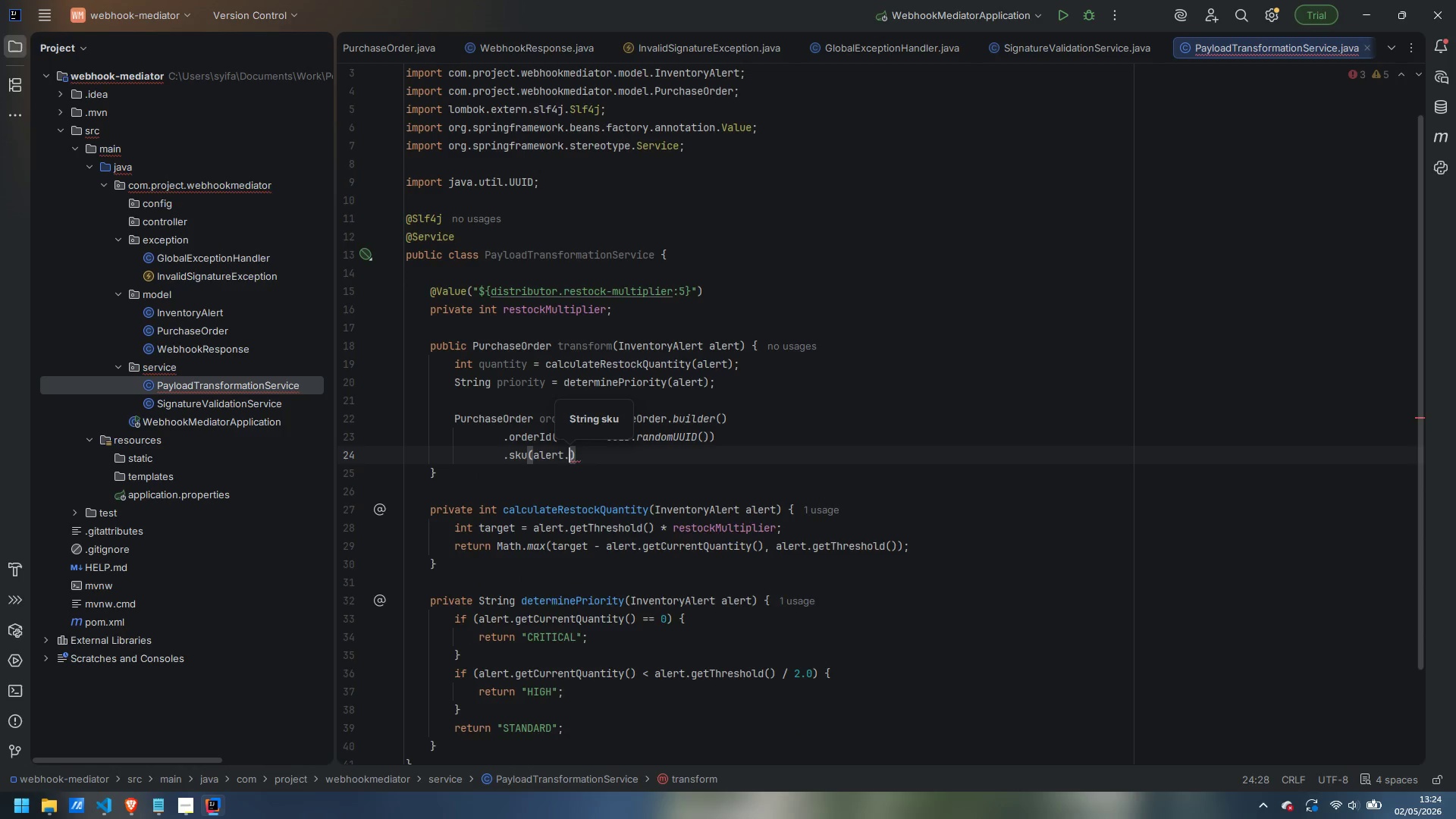 
type(getSKU)
 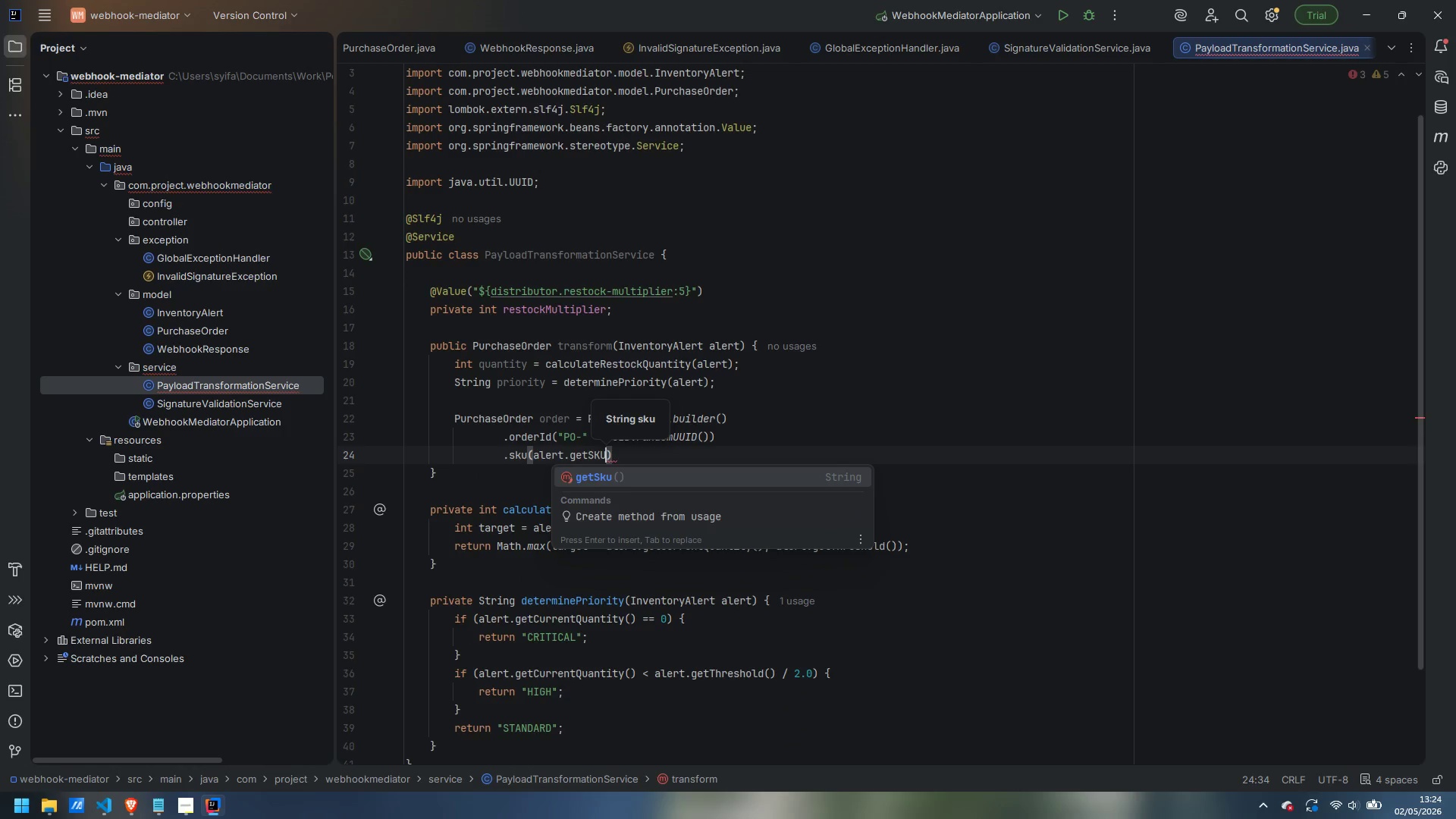 
key(Enter)
 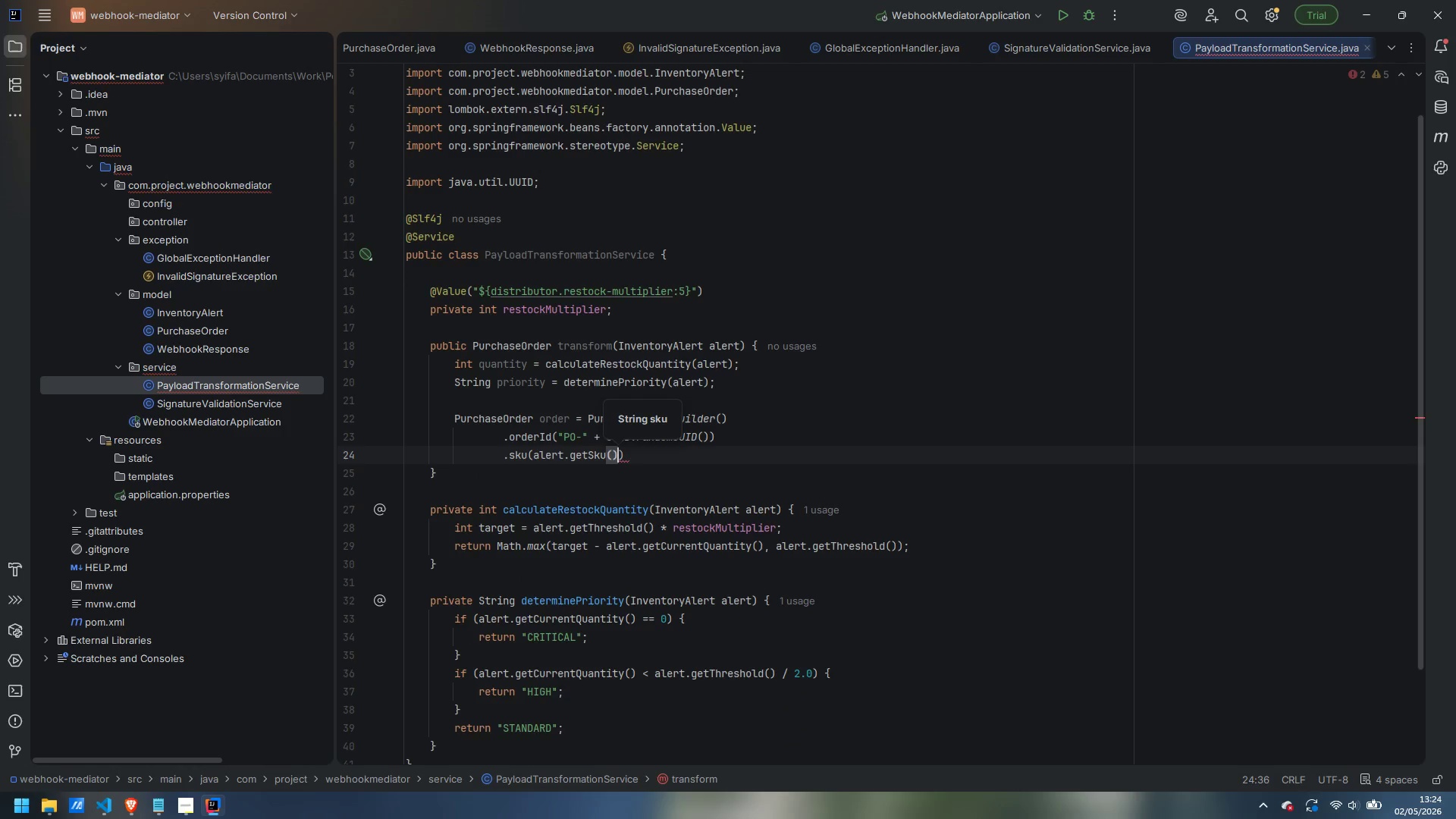 
type(())
key(Backspace)
key(Backspace)
 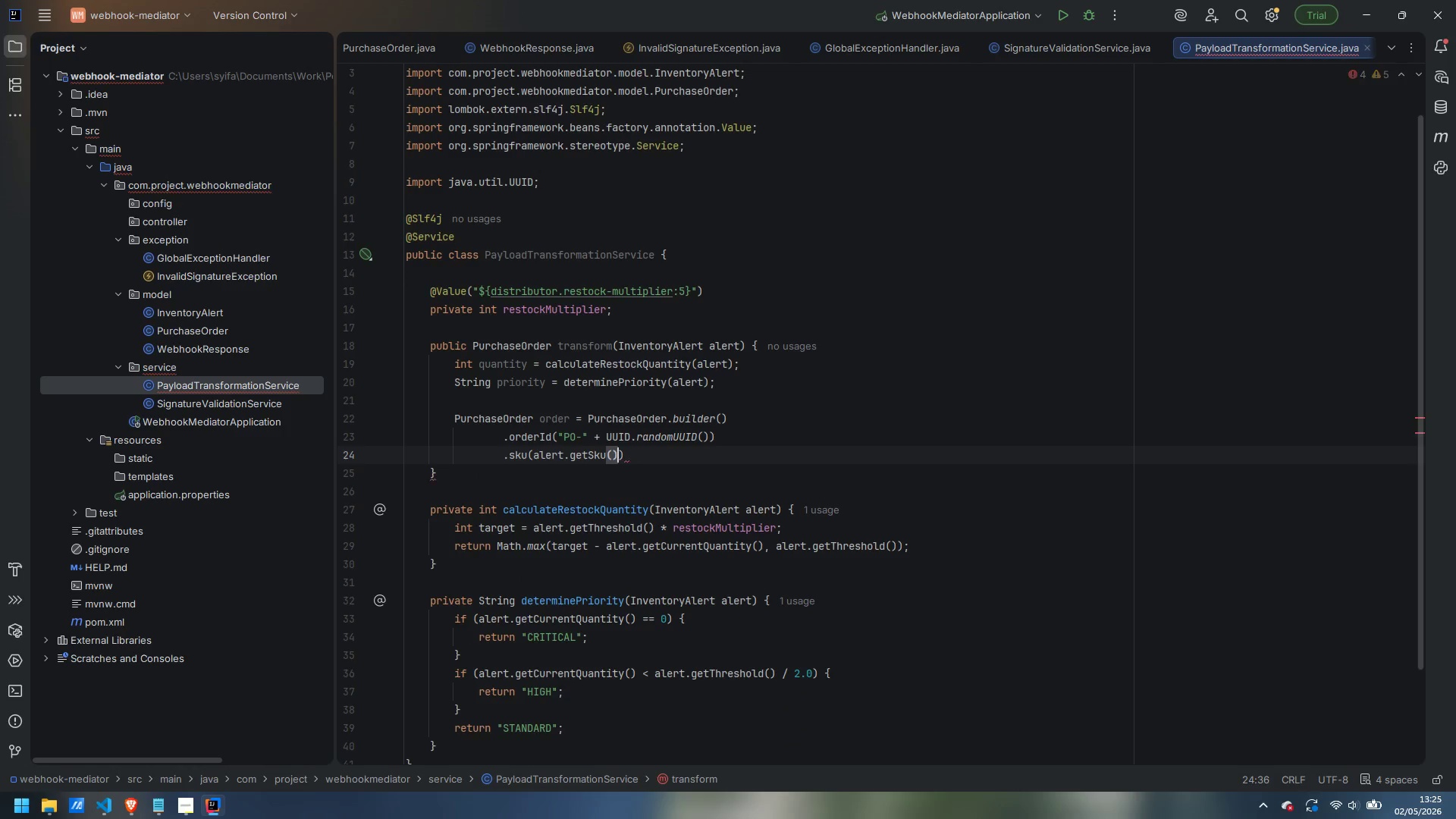 
key(ArrowRight)
 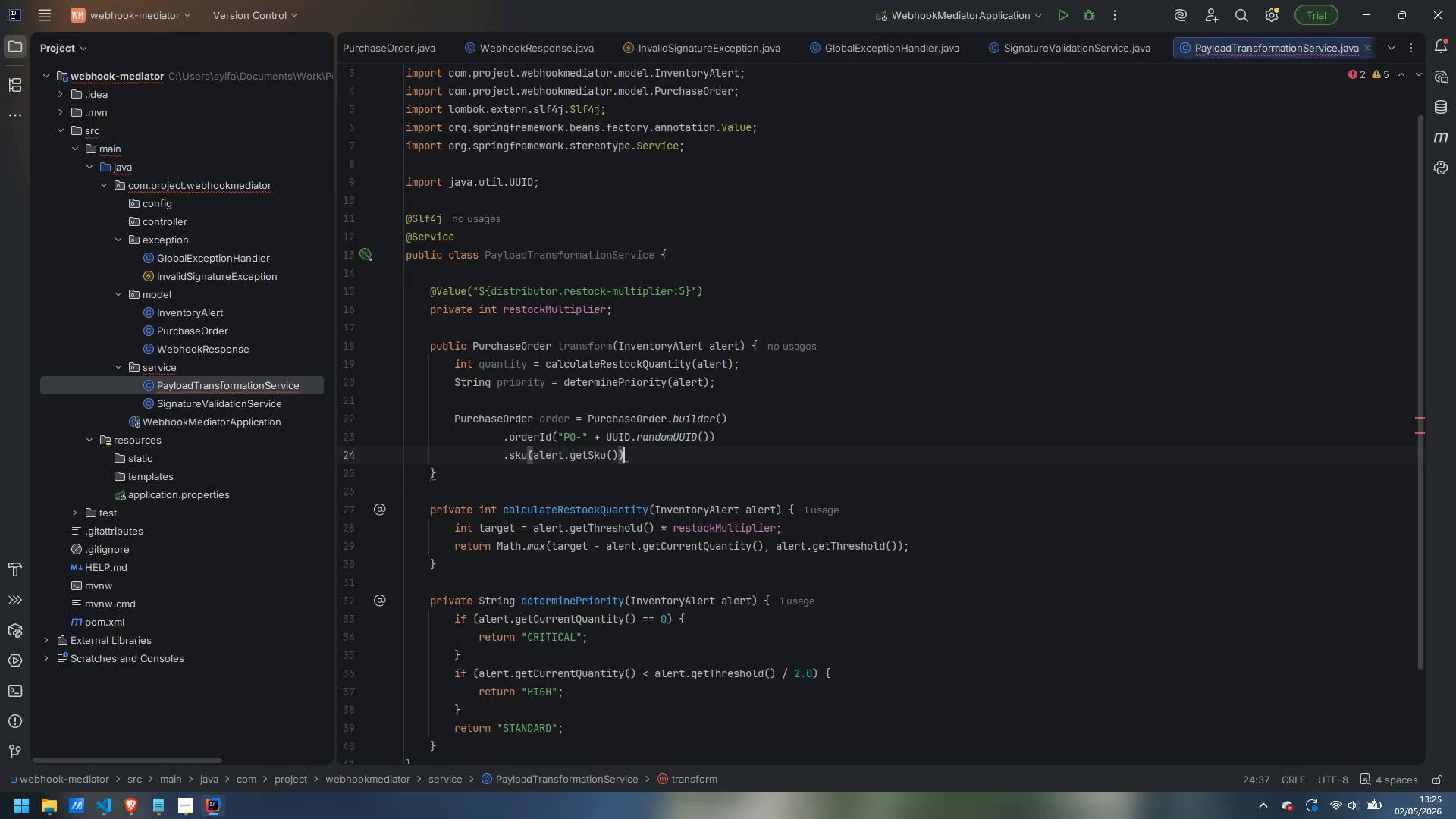 
key(Enter)
 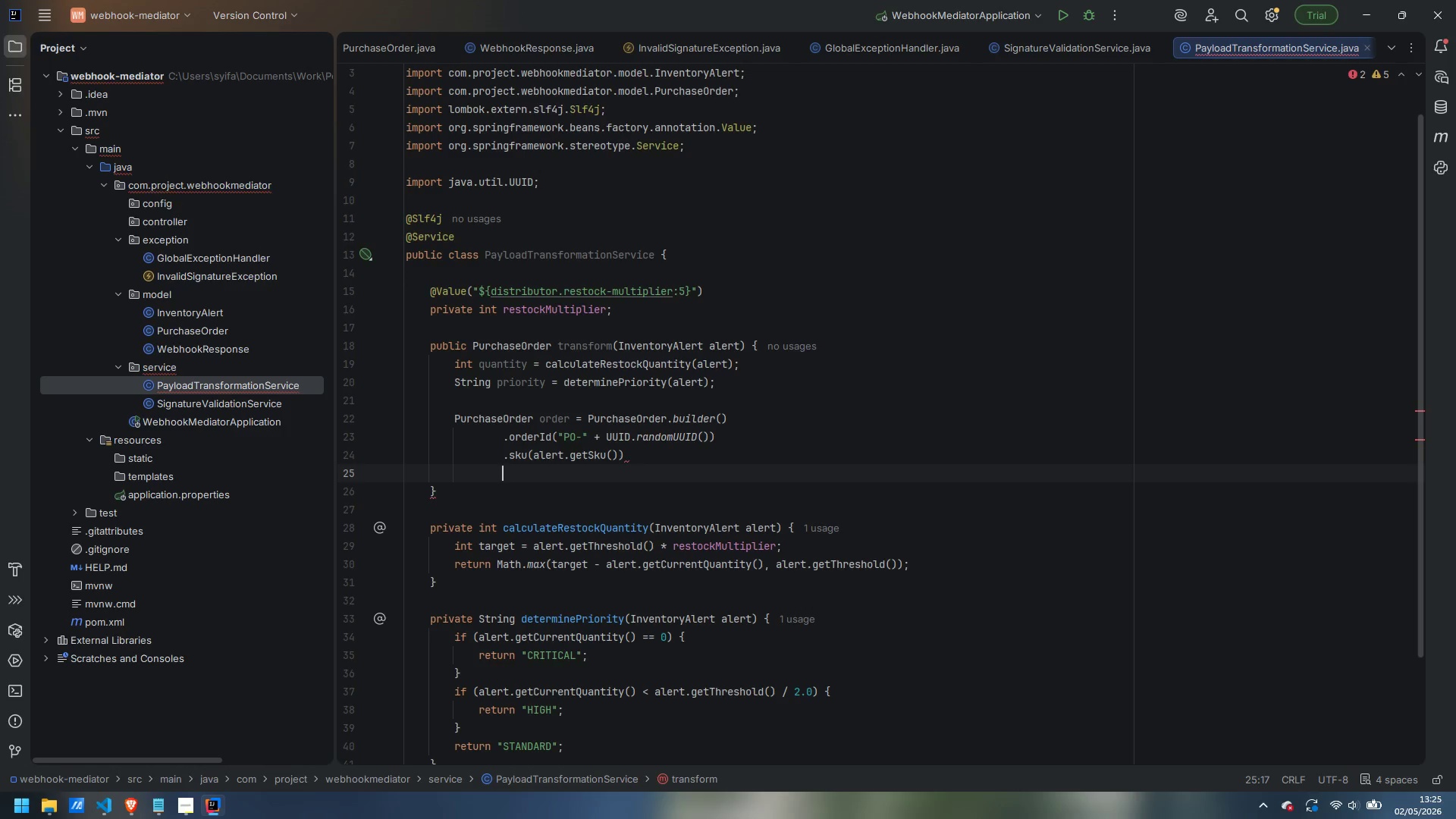 
type(.productName)
 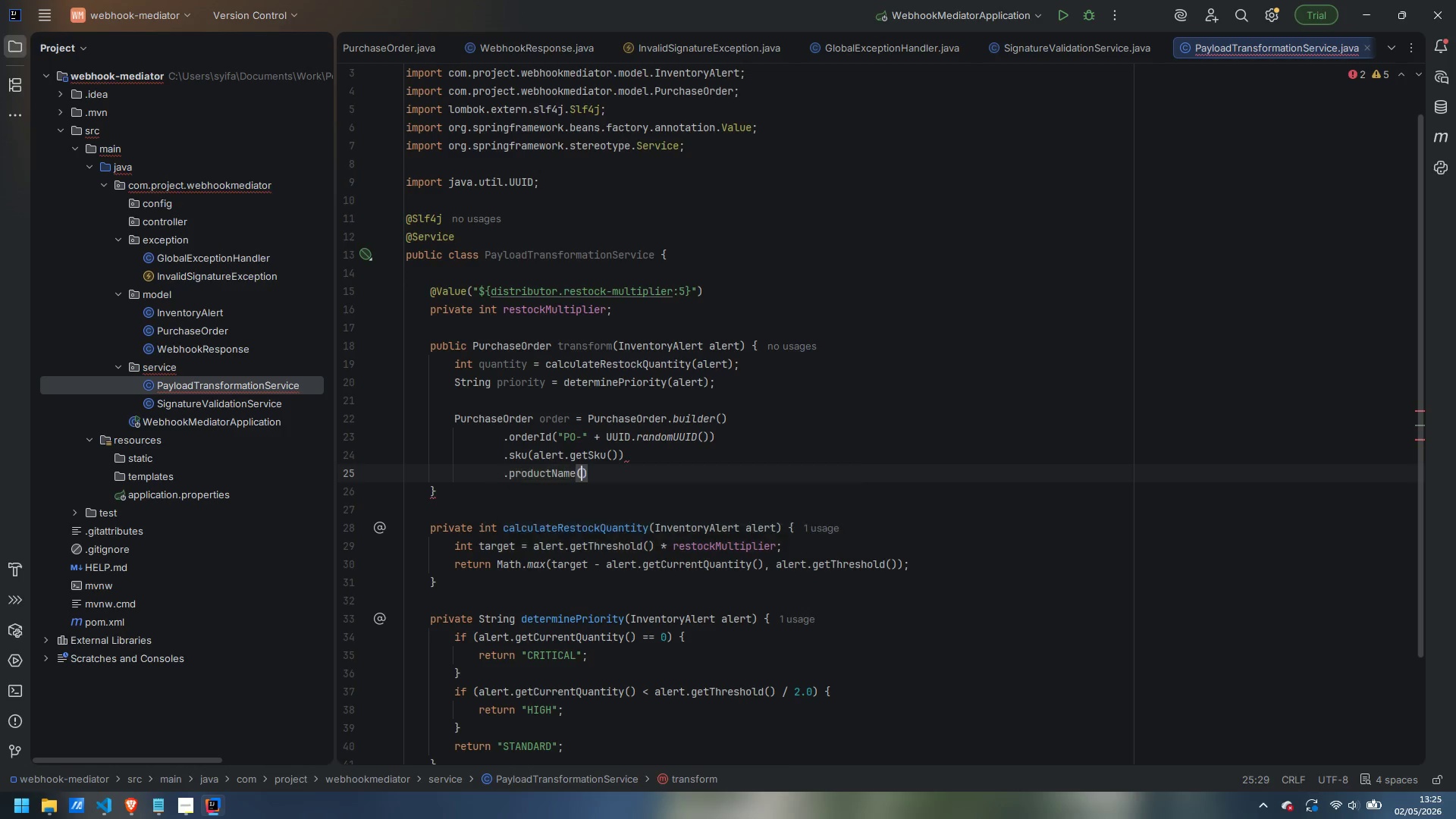 
key(Enter)
 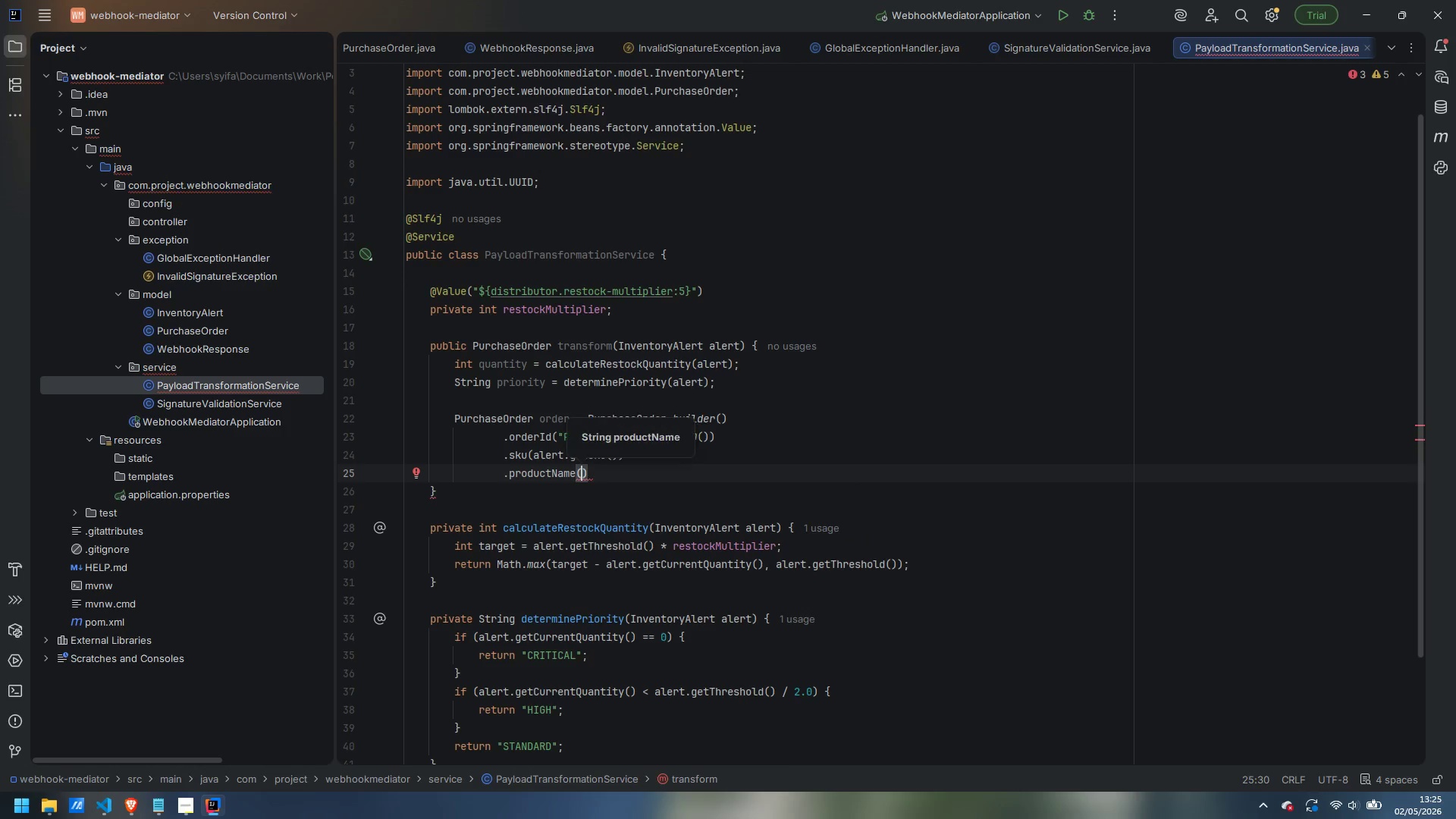 
type(alert.getProductName())
 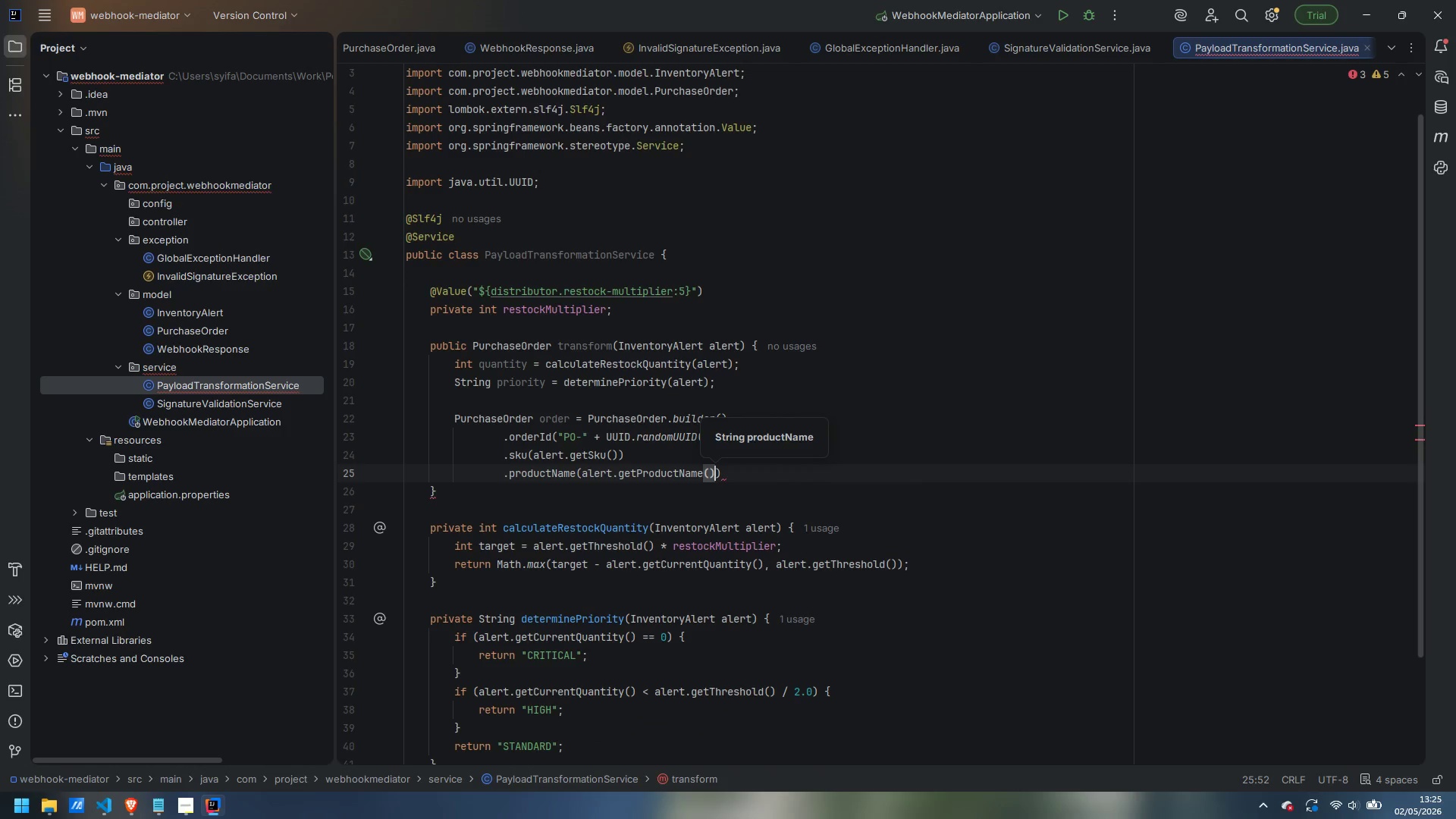 
key(ArrowRight)
 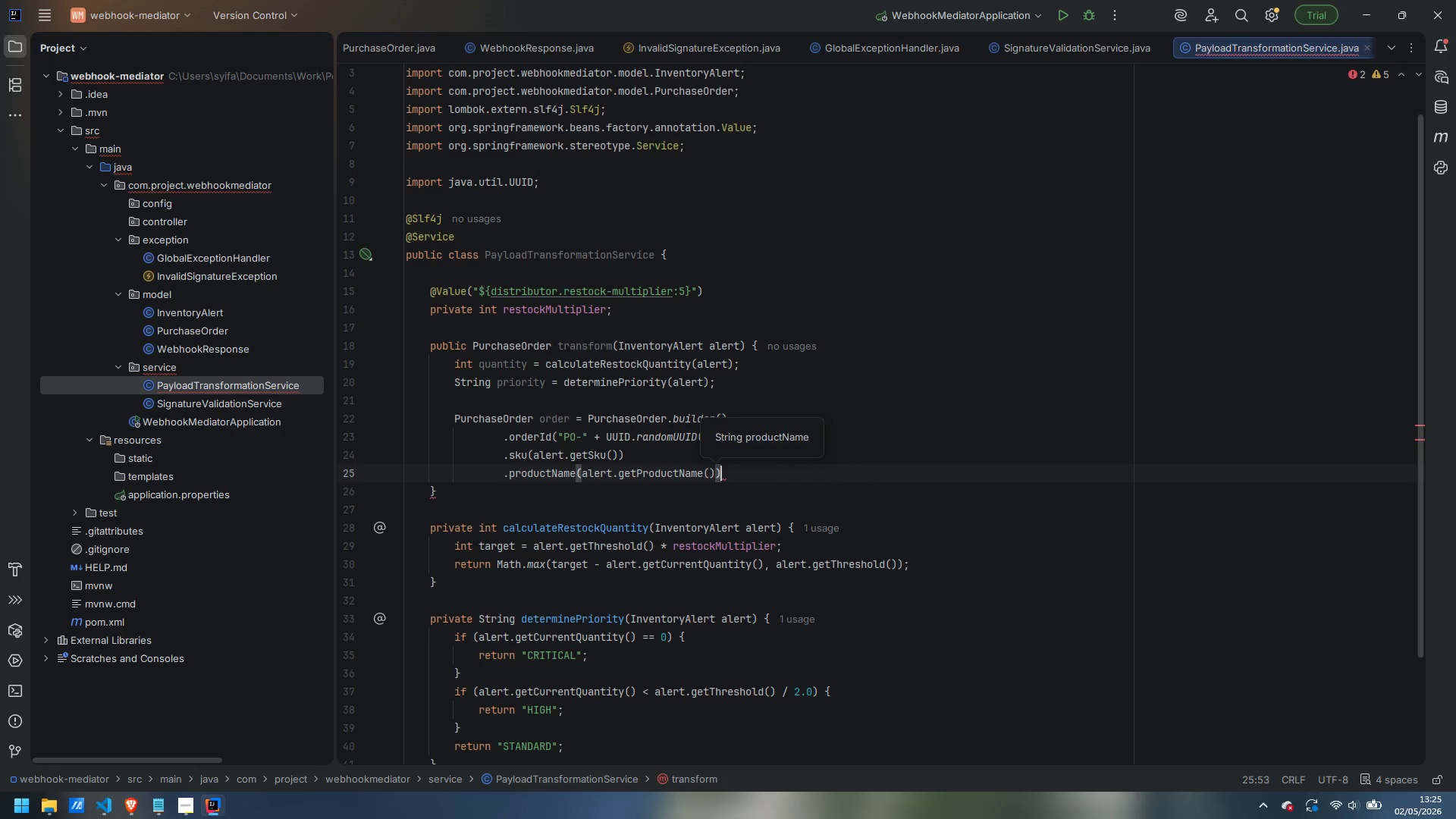 
key(Enter)
 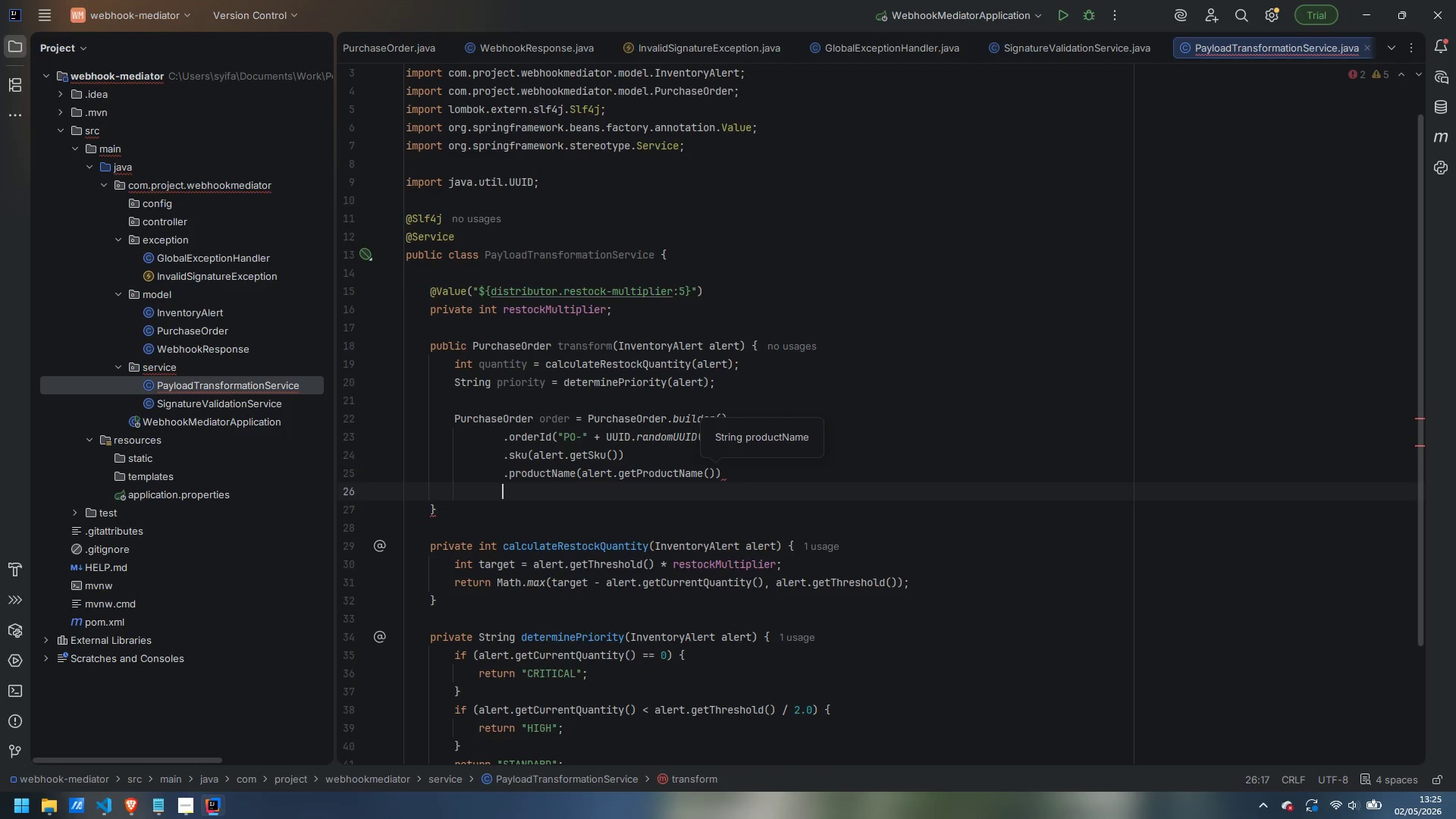 
type(.qual)
key(Backspace)
type(ntity(quantity)
 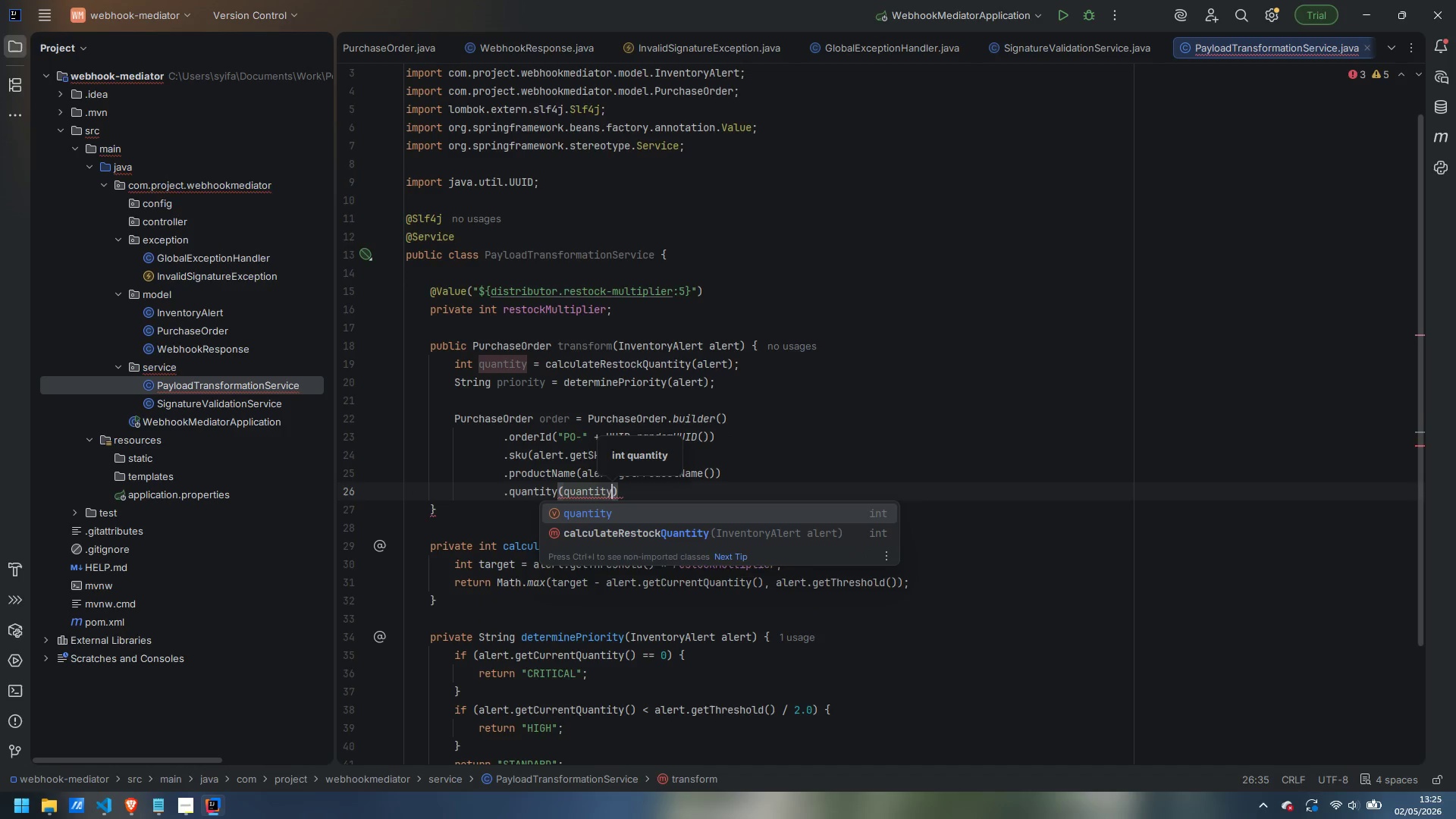 
key(ArrowRight)
 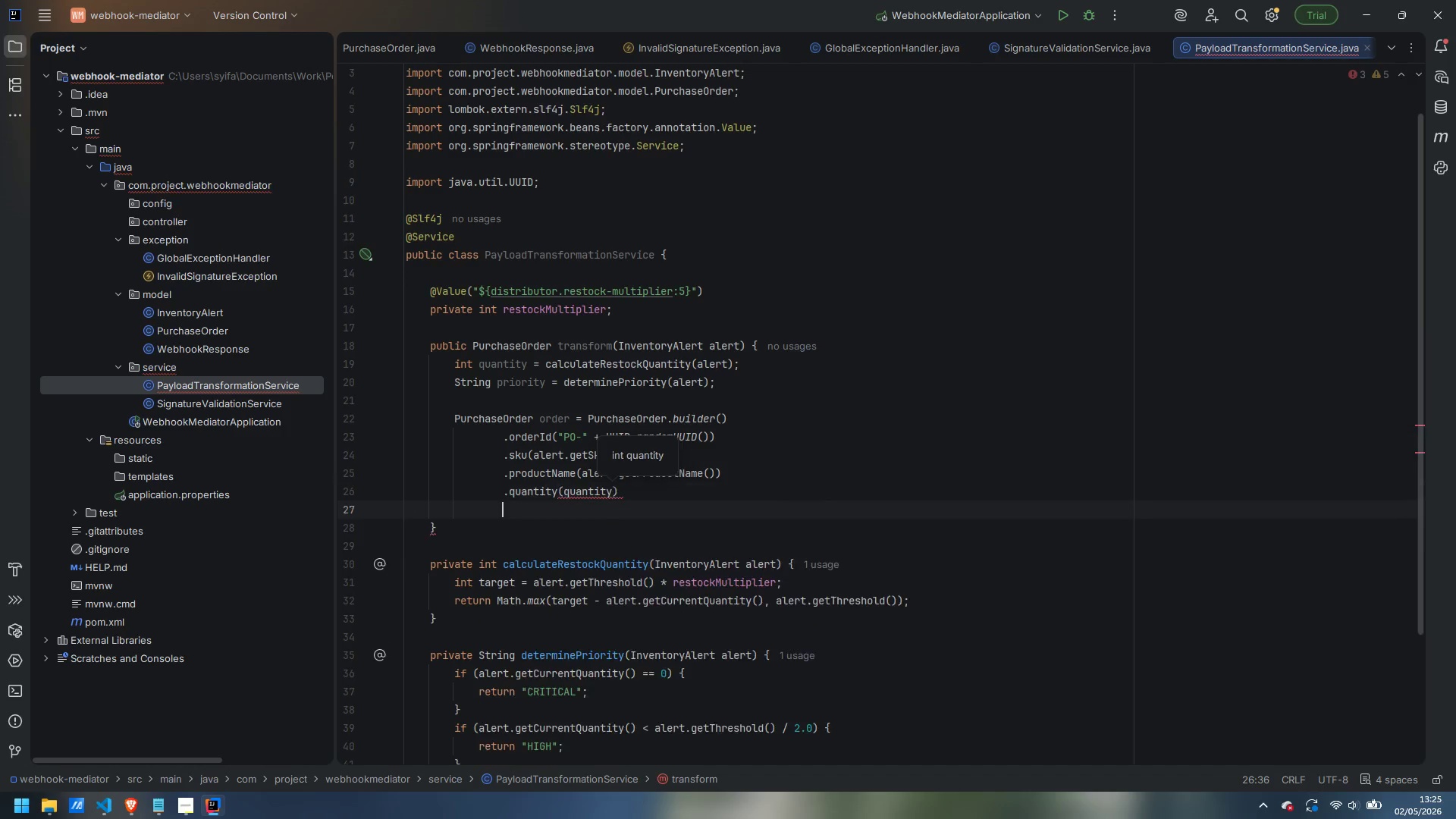 
key(Enter)
 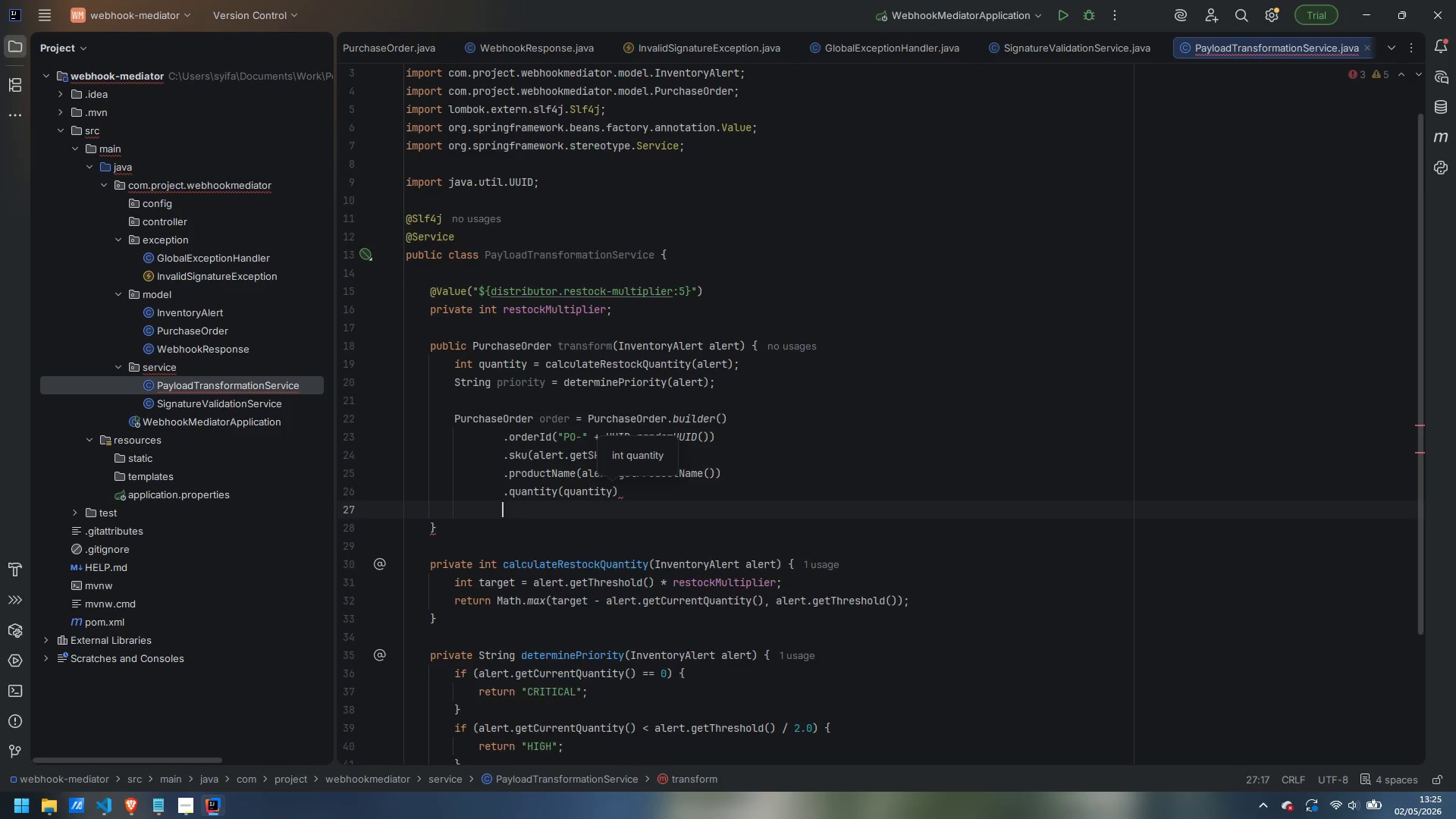 
type(.salonId(alert.sal)
key(Backspace)
key(Backspace)
key(Backspace)
type(getSalot)
key(Backspace)
type(nId*()
key(Backspace)
key(Backspace)
type(())
 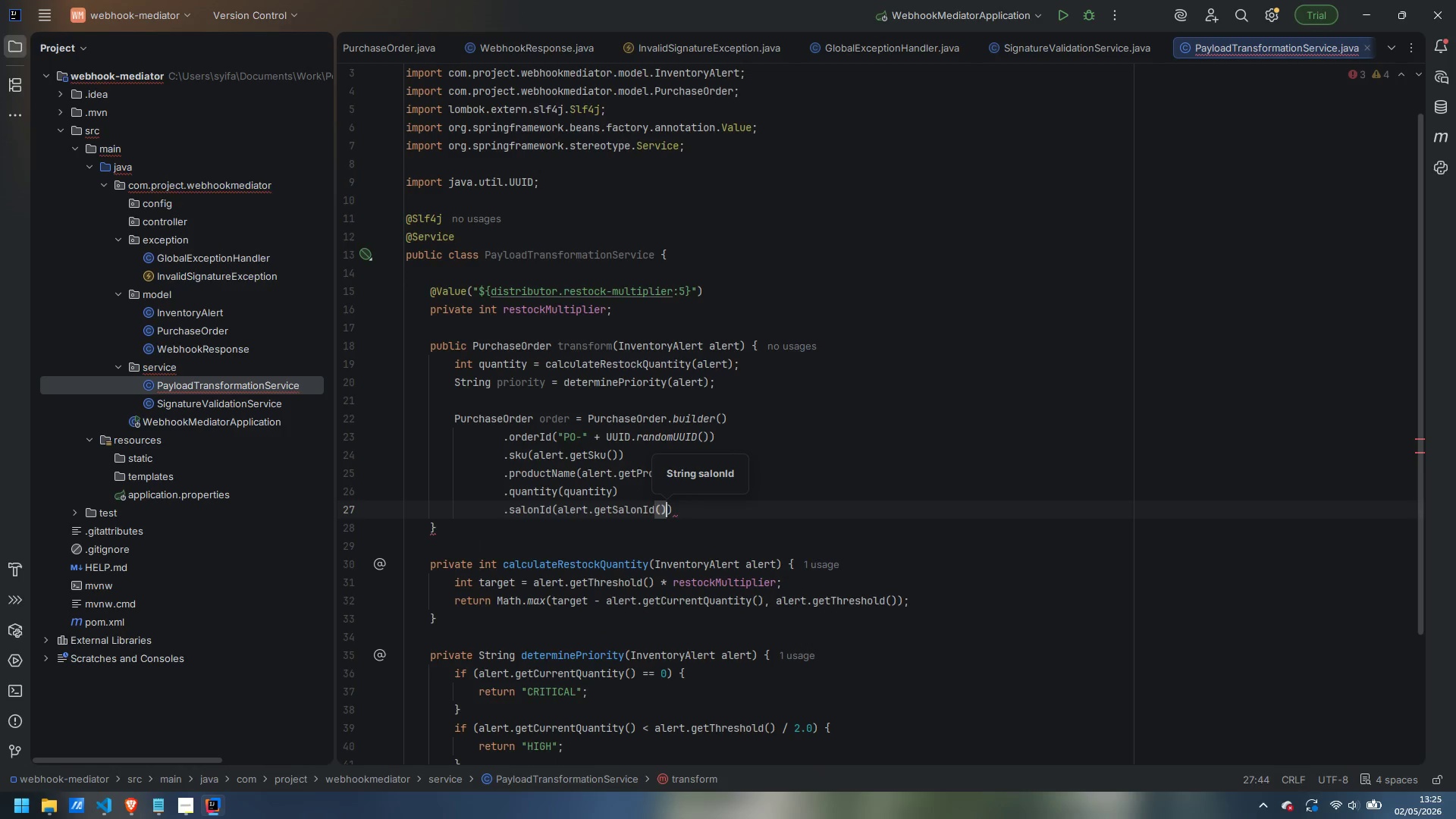 
key(ArrowRight)
 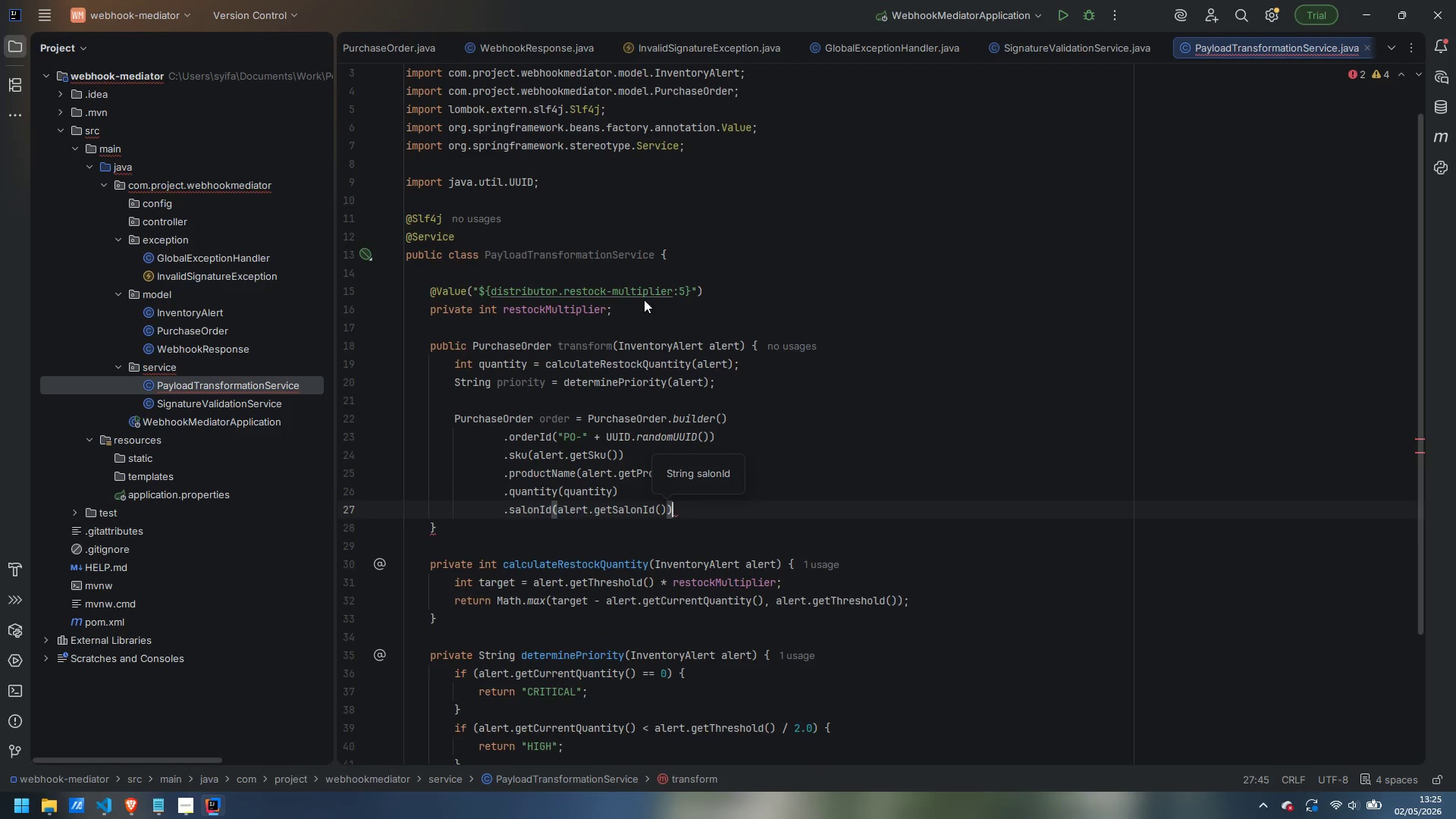 
key(Enter)
 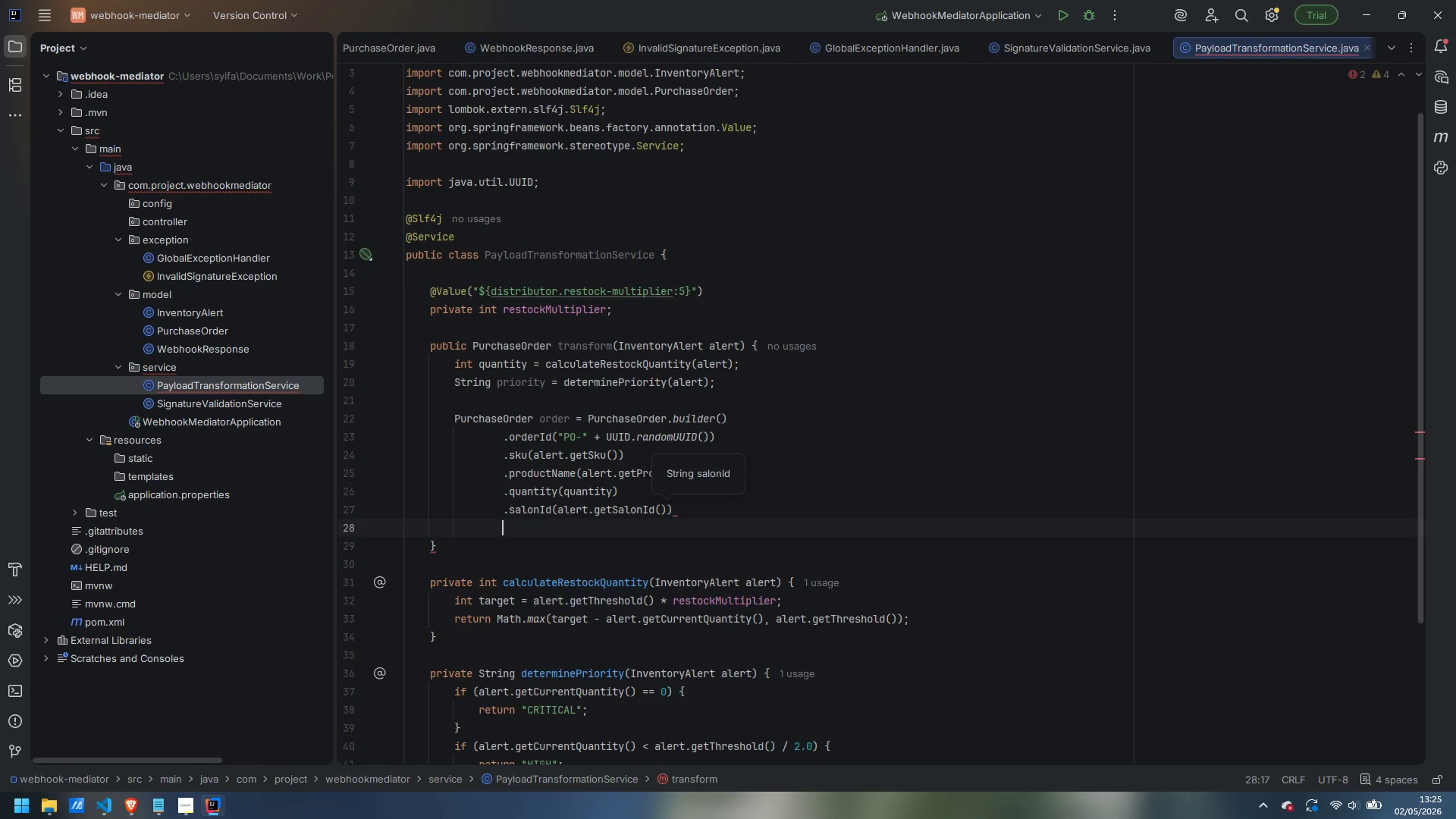 
type(.requestedAt(Instant)
 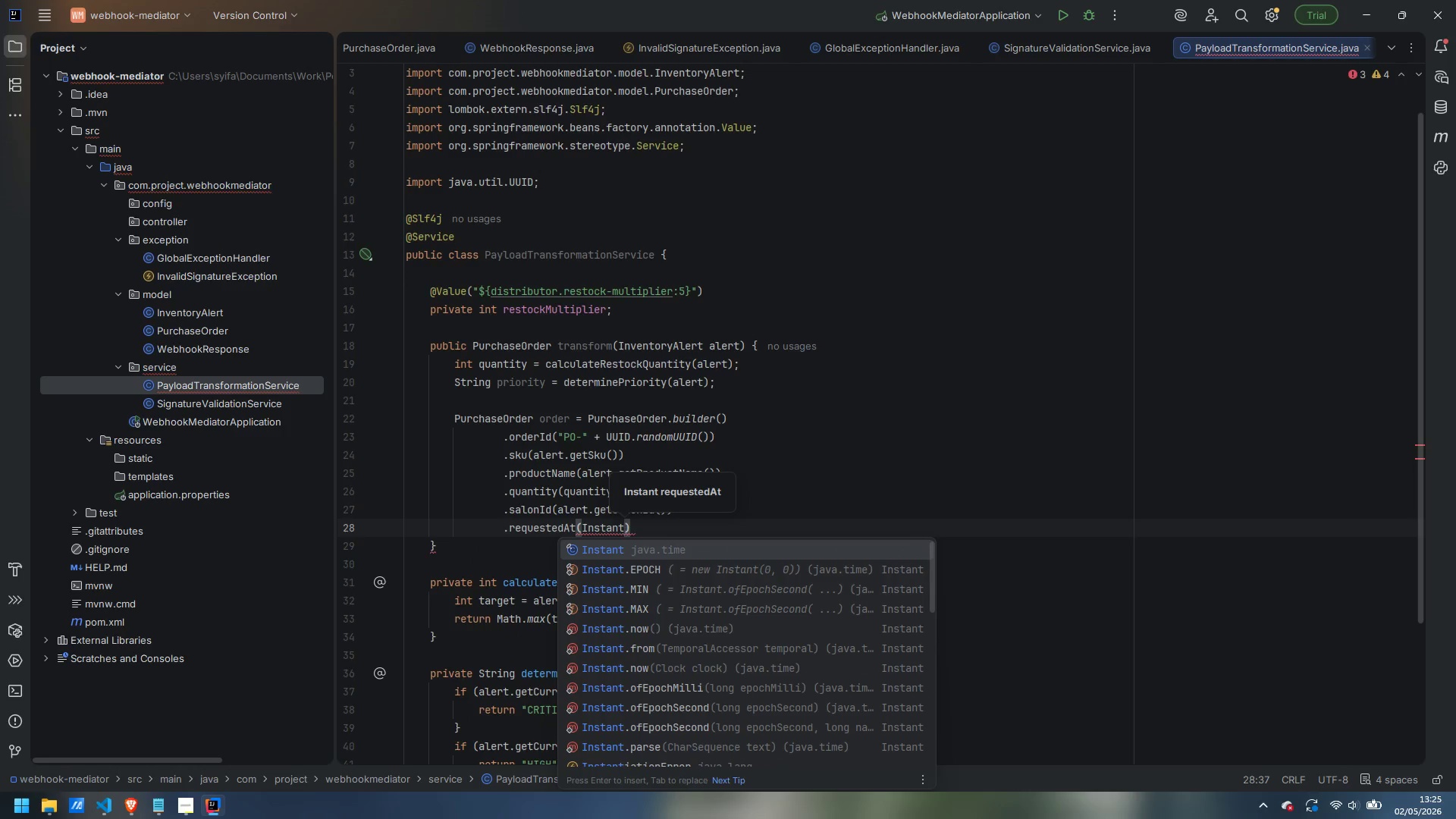 
key(Enter)
 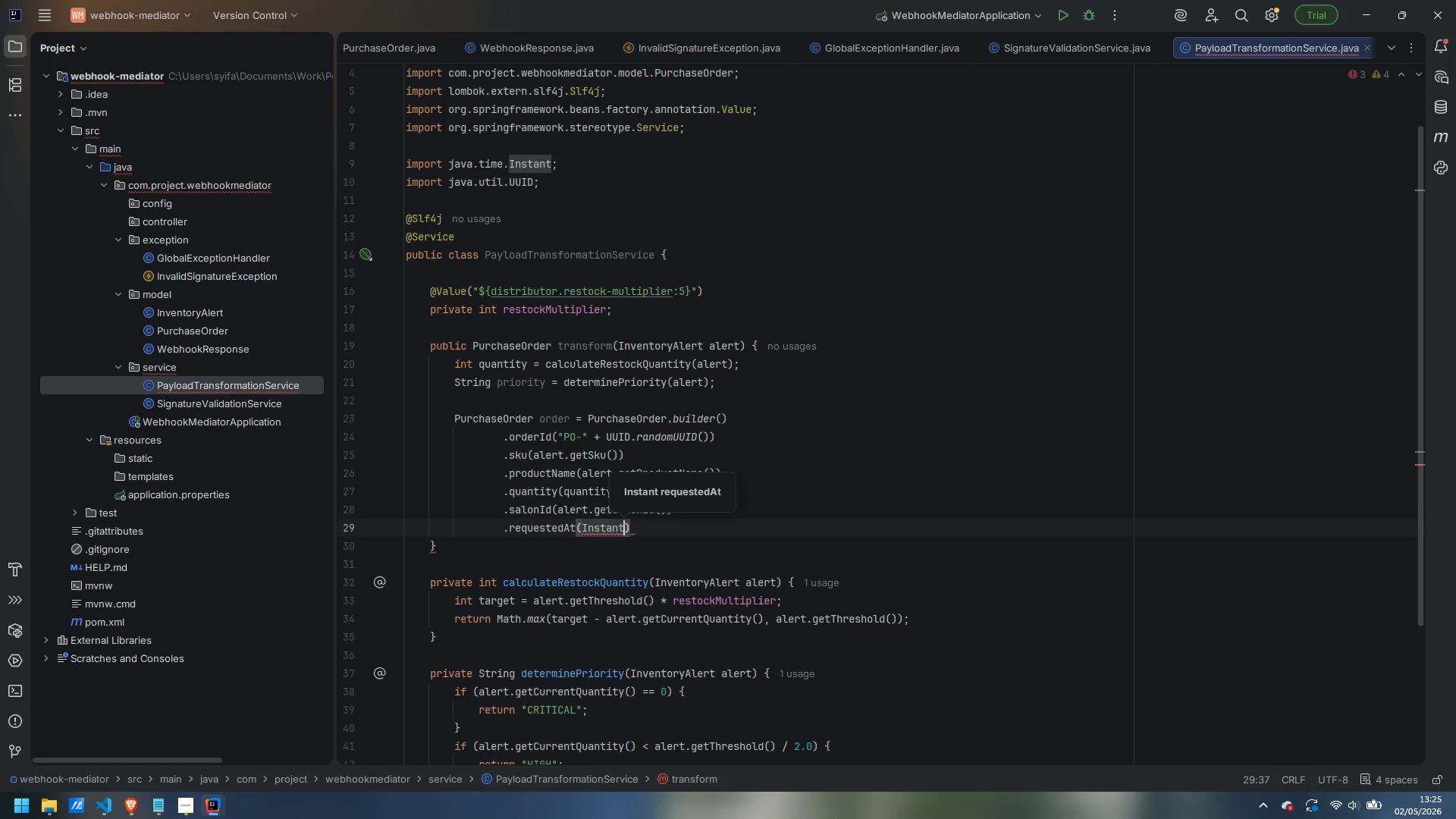 
type(.now())
 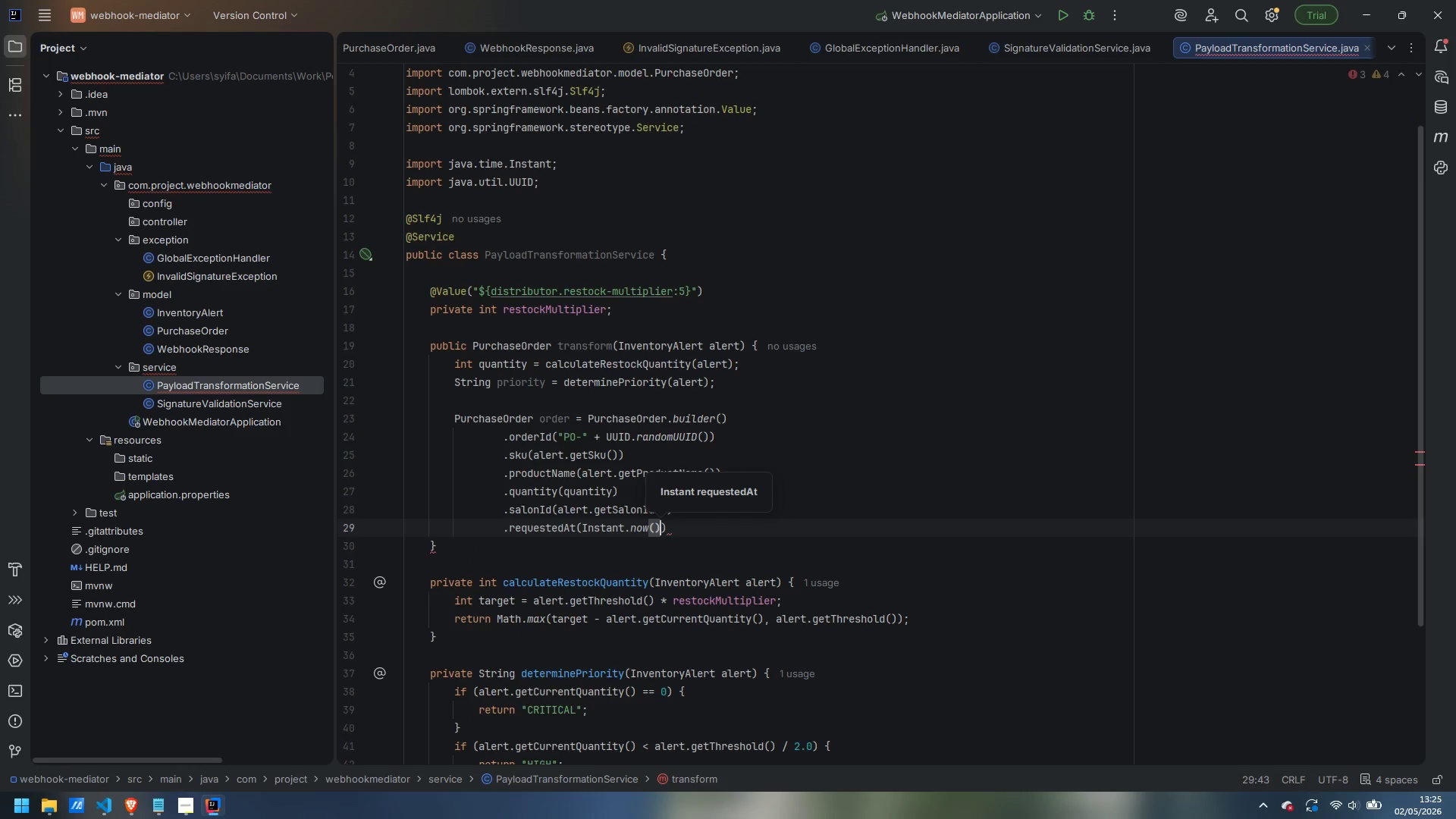 
key(ArrowRight)
 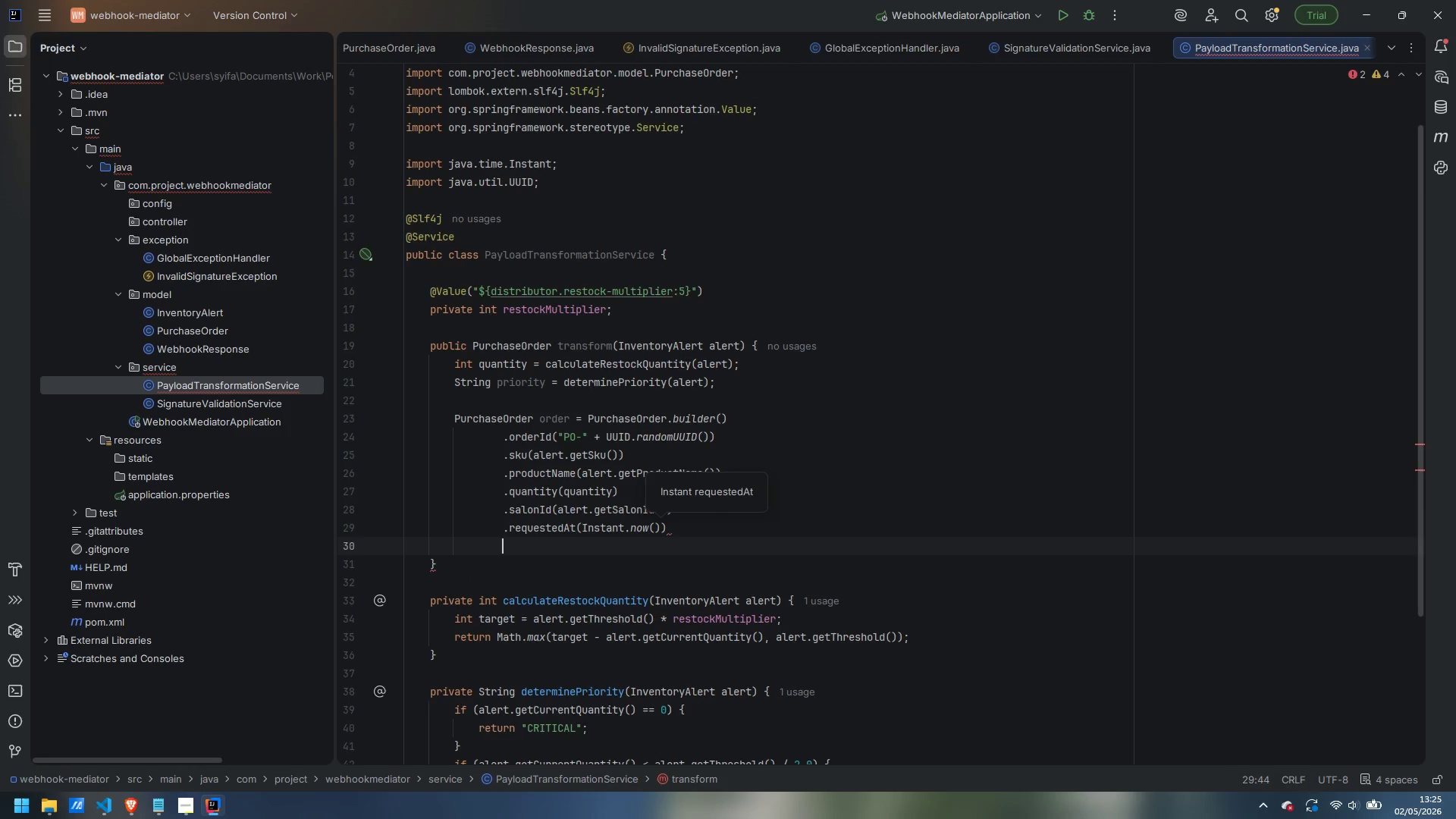 
key(Enter)
 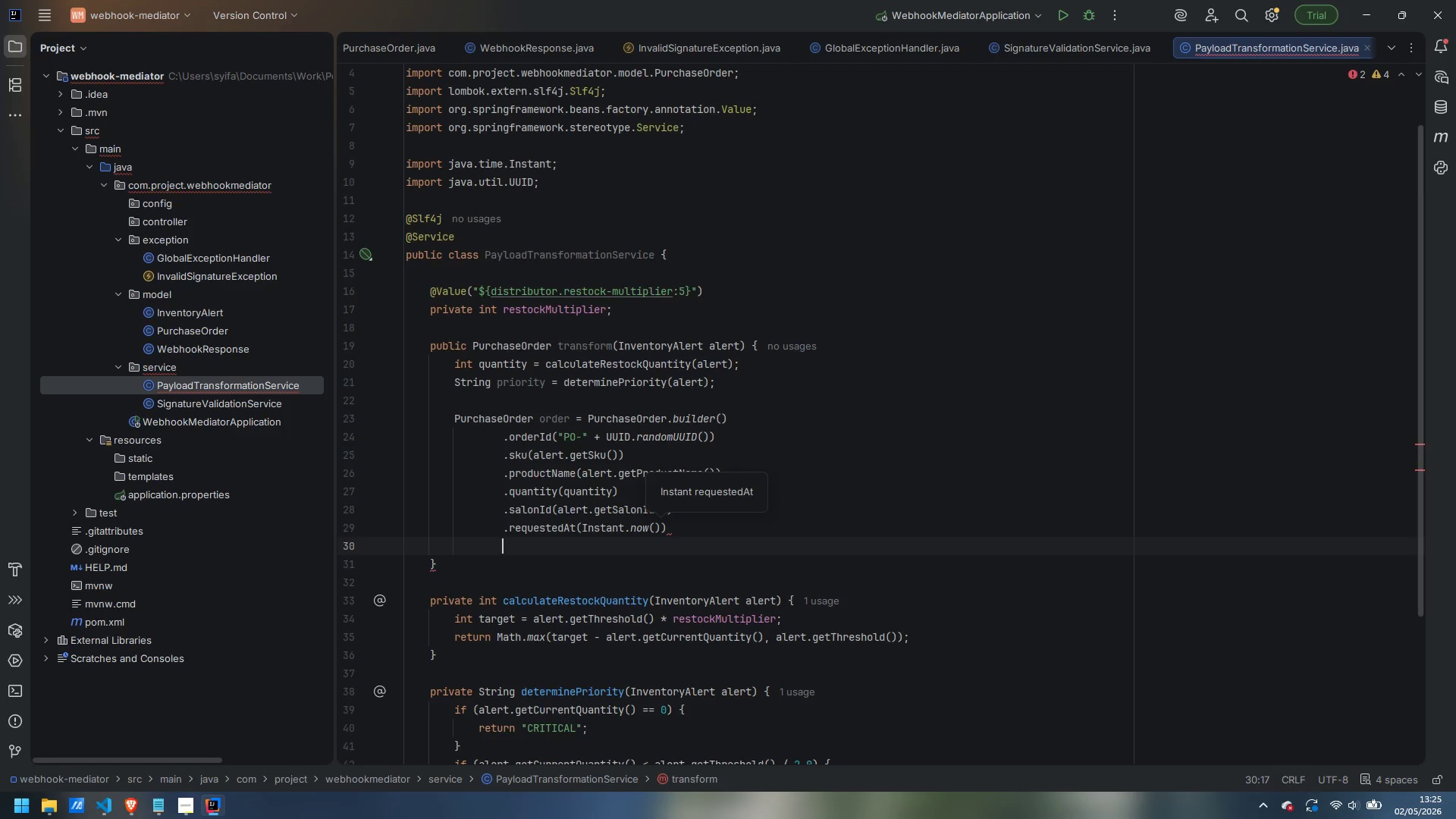 
type(.priority(priority)
 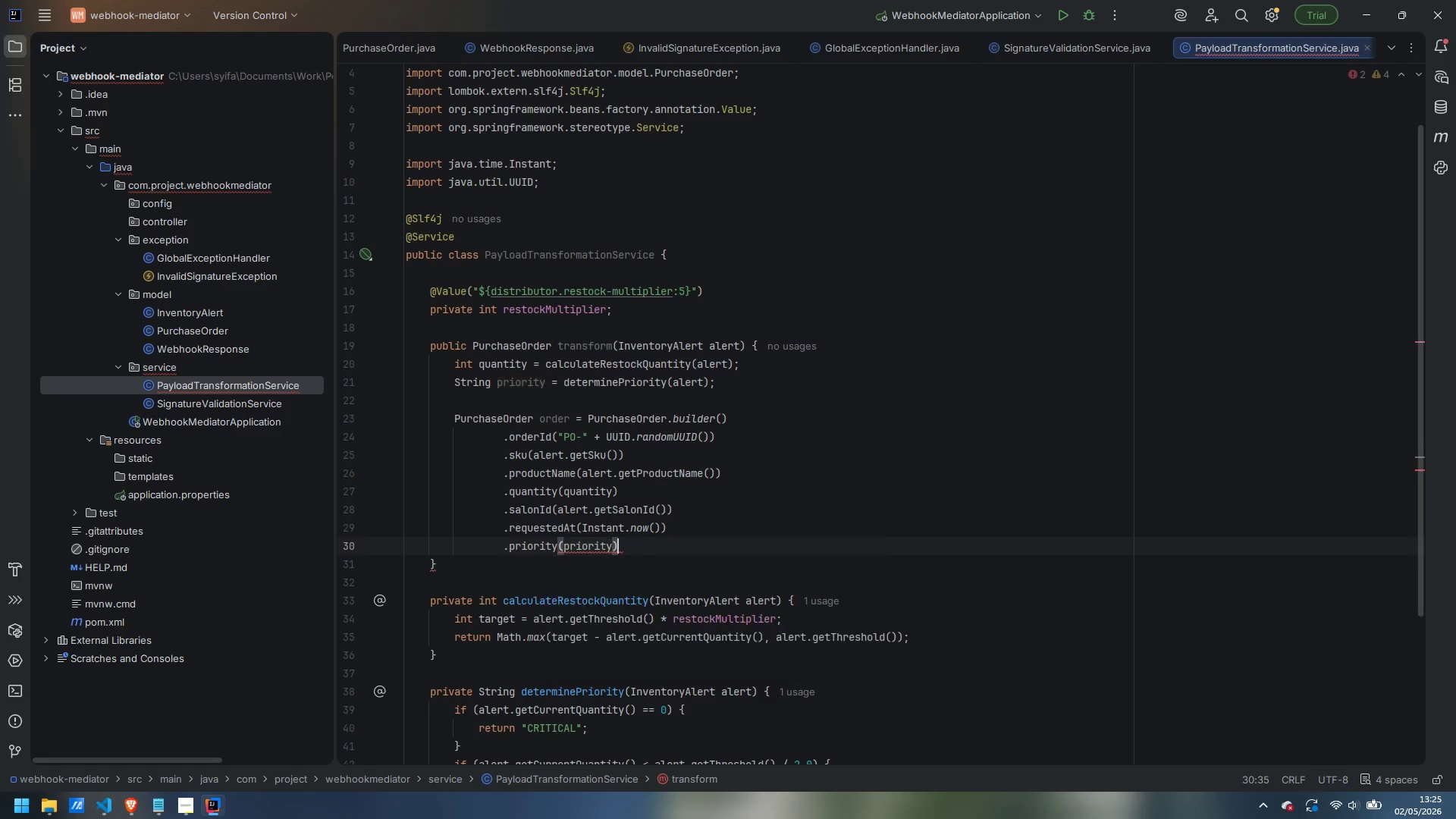 
key(ArrowRight)
 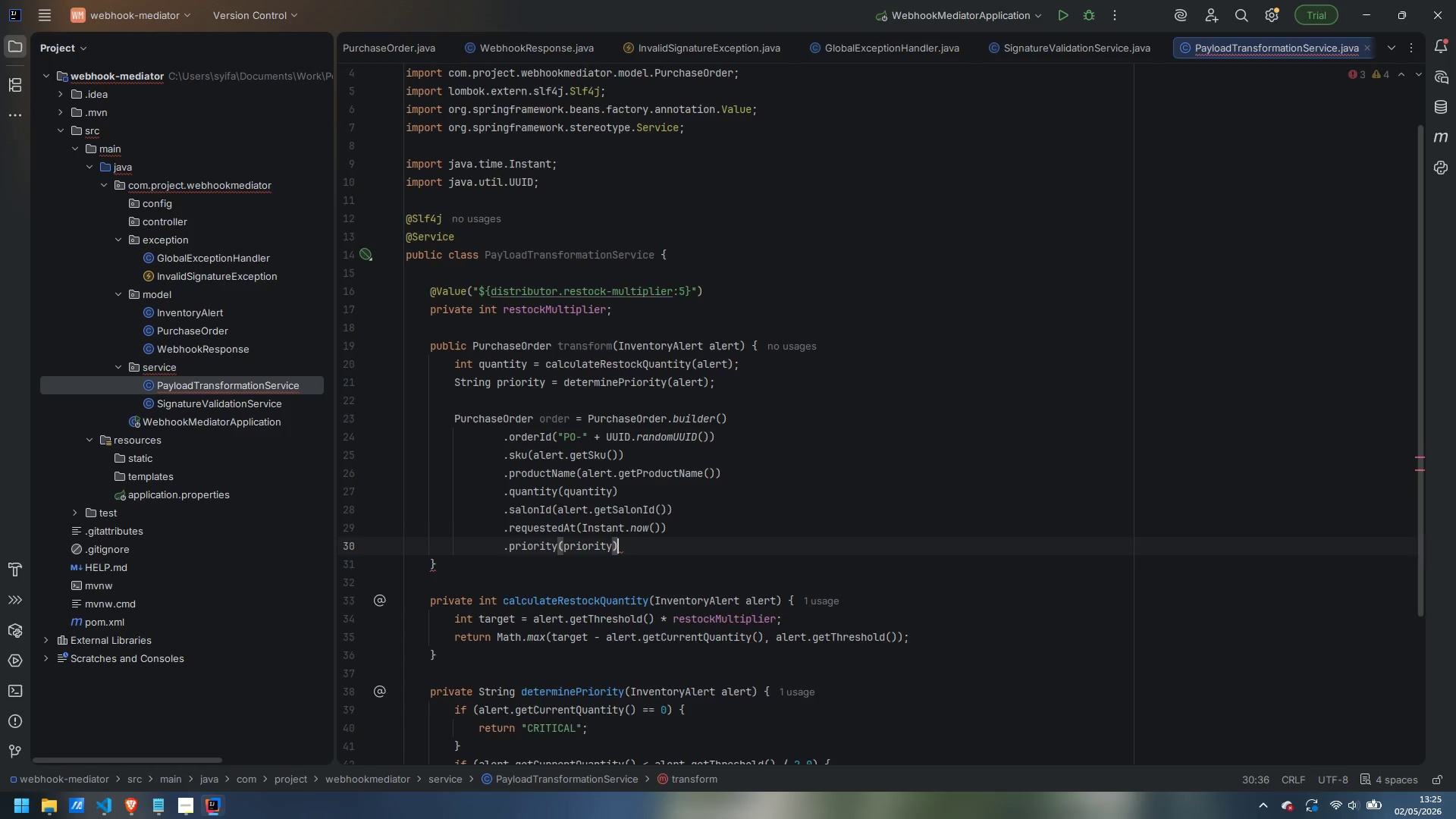 
key(Enter)
 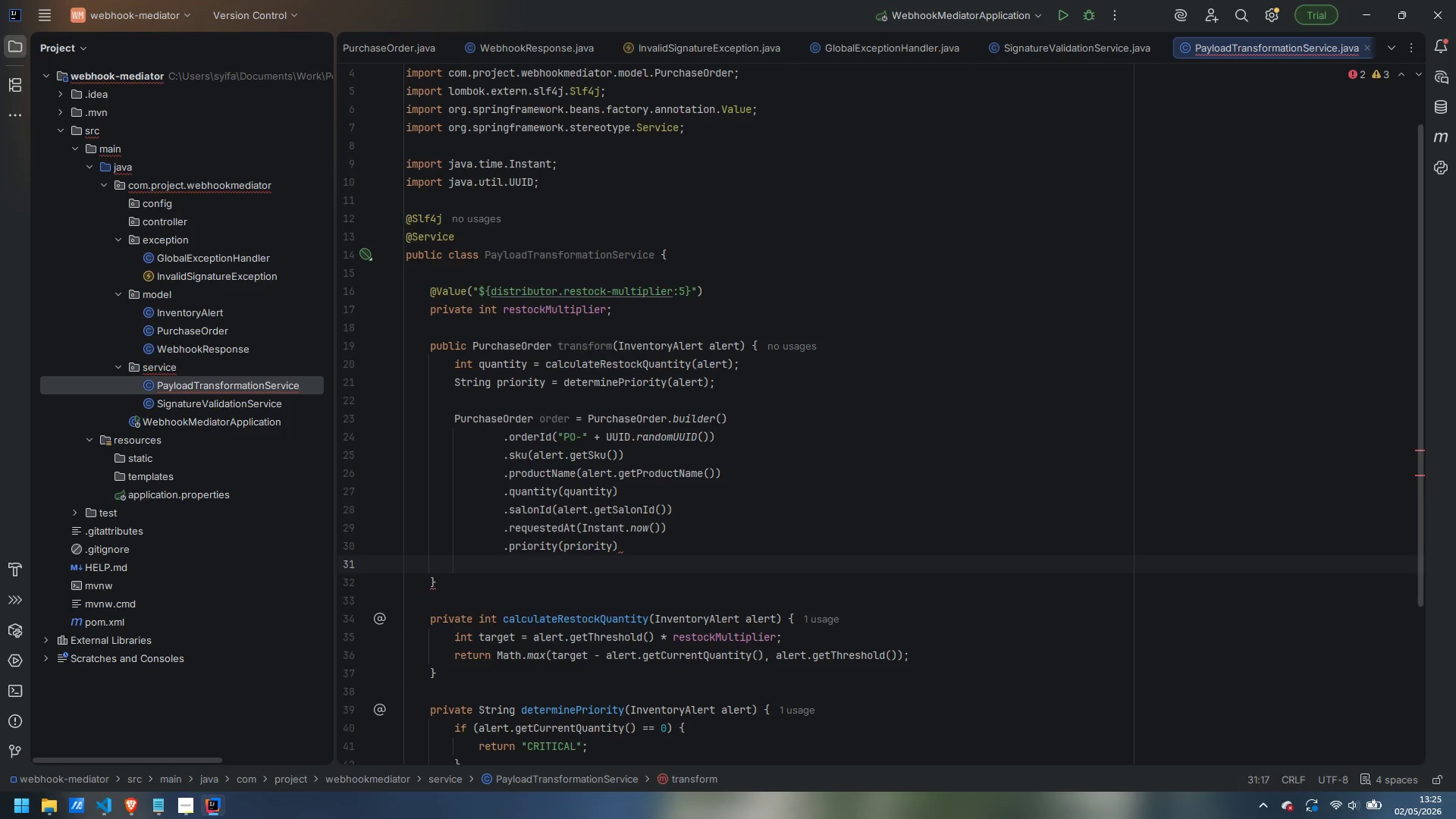 
type(.build()';)
key(Backspace)
 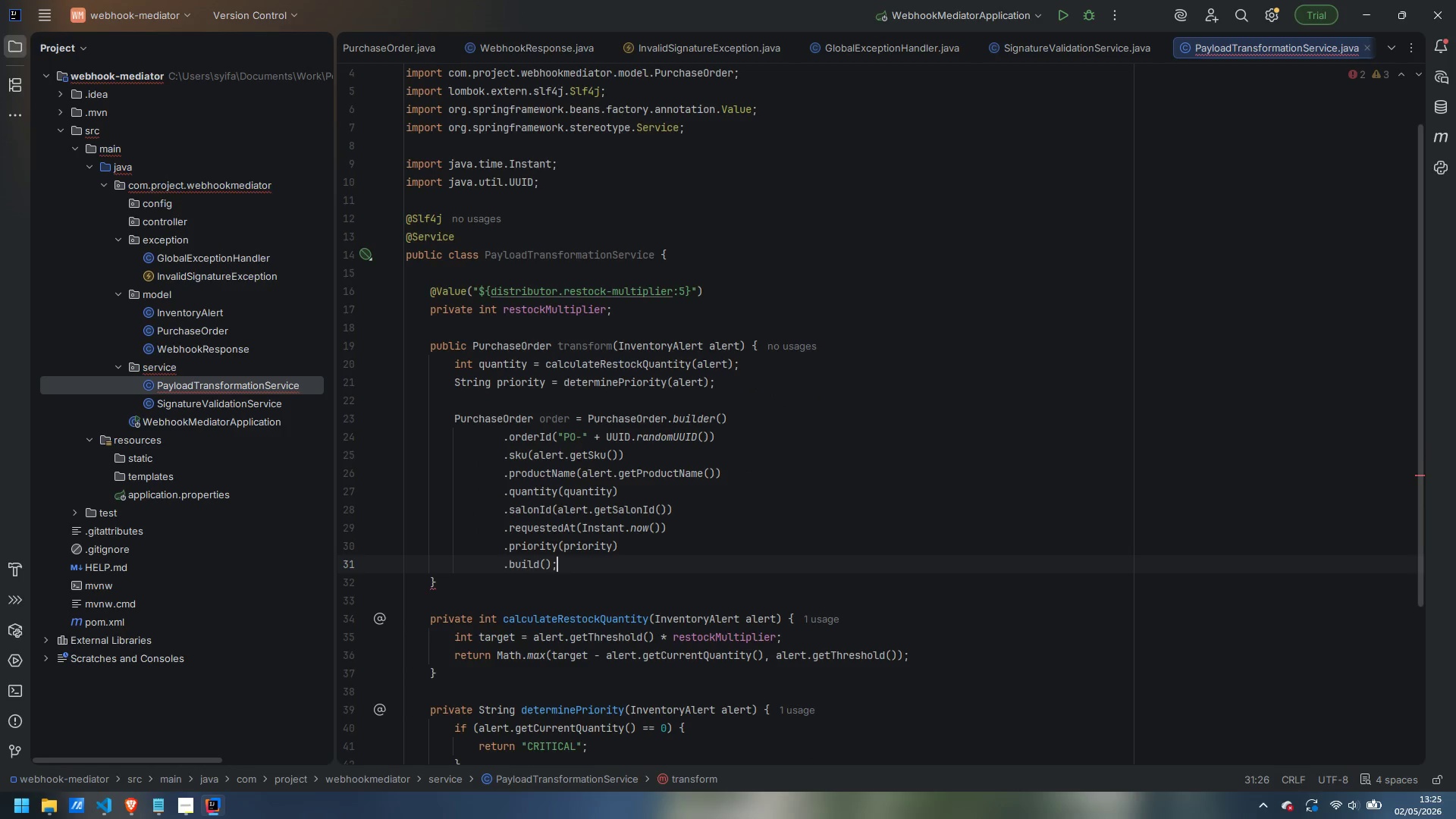 
key(Enter)
 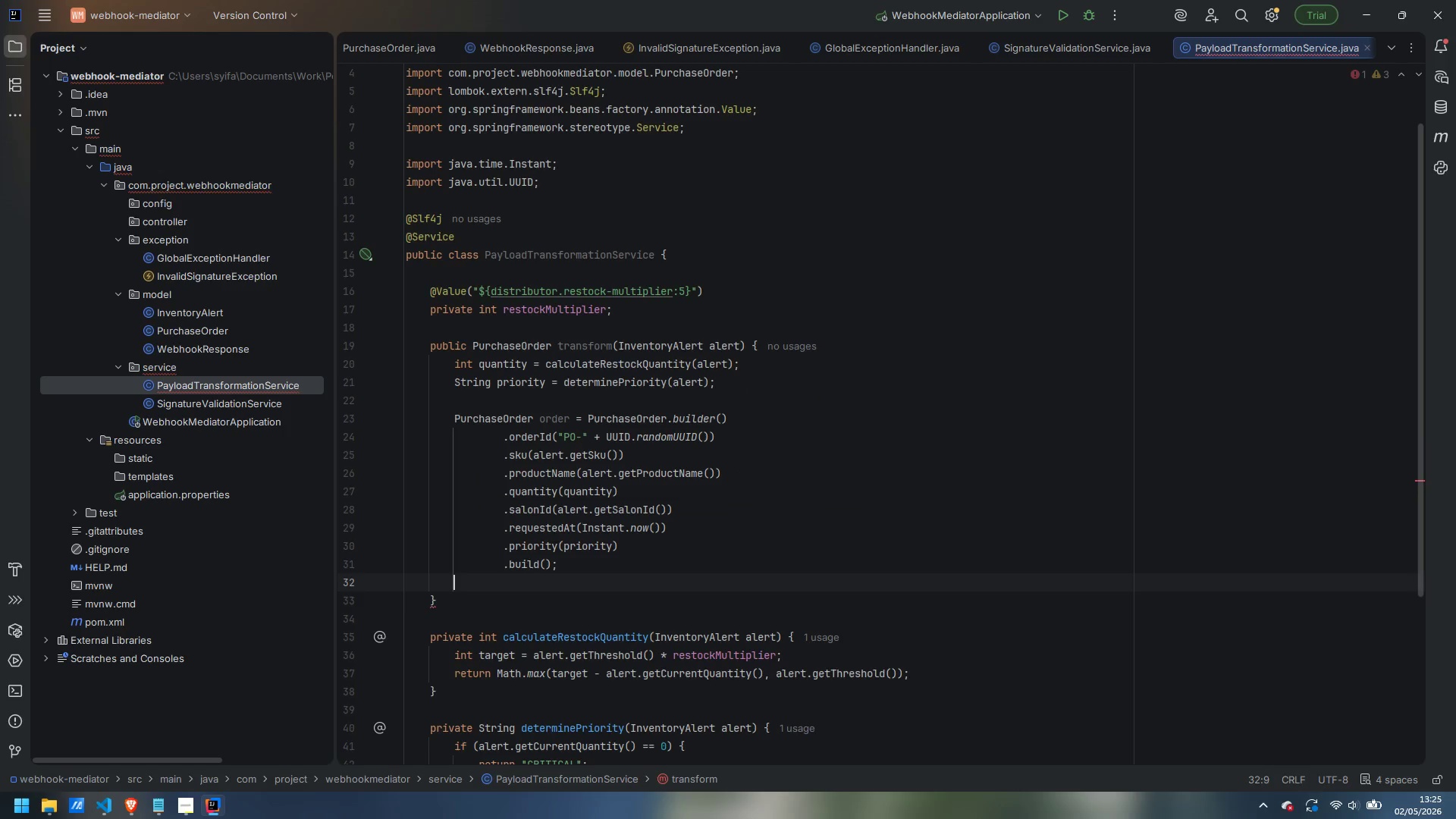 
key(Enter)
 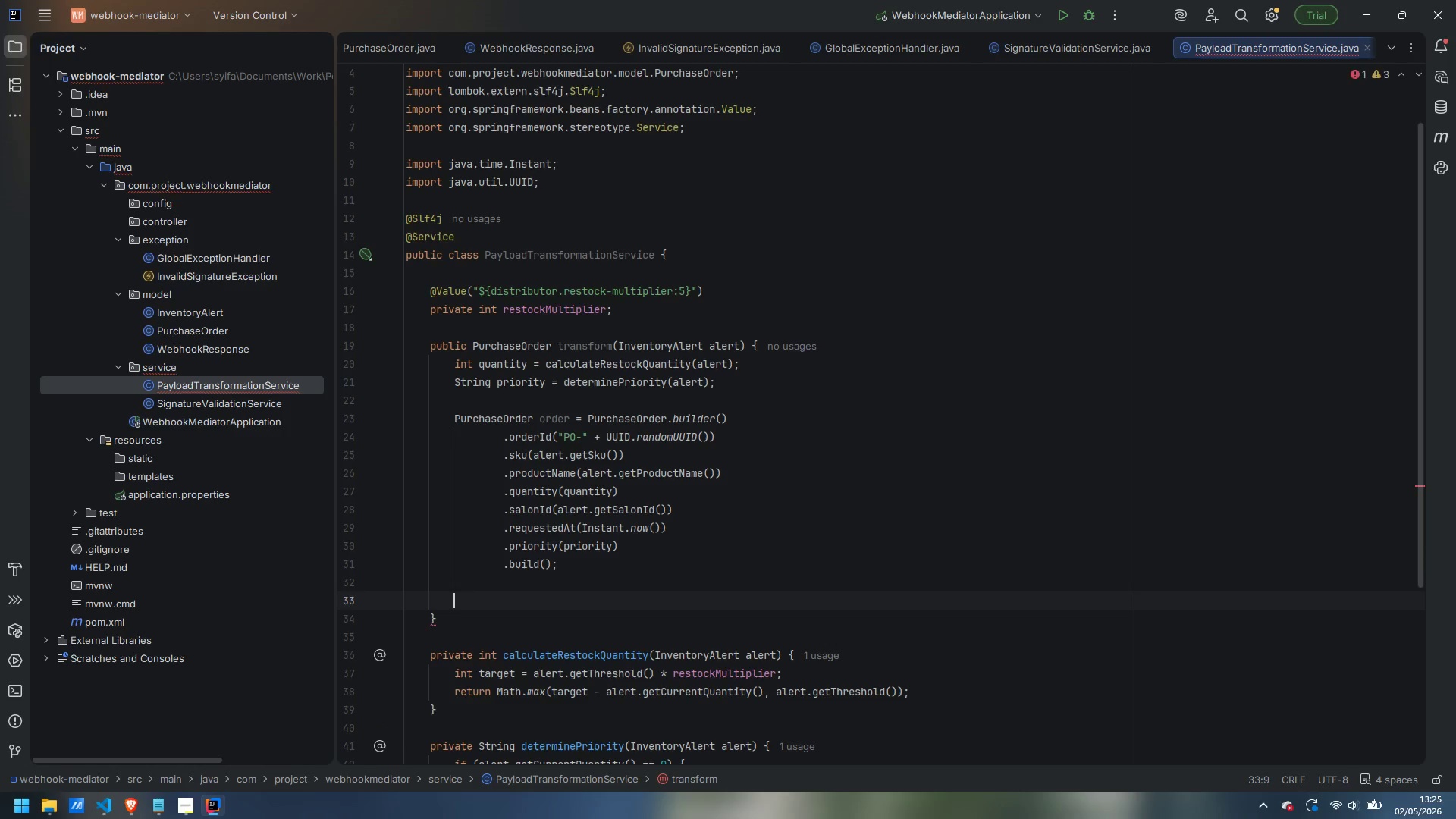 
type(log.info("Trnas)
key(Backspace)
key(Backspace)
key(Backspace)
type(ansof)
key(Backspace)
key(Backspace)
type(forui)
key(Backspace)
key(Backspace)
type(med alert -> PurchaseOrder | OrderId={} | SKU={} | Salon={} | Qty={} | Priority={})
 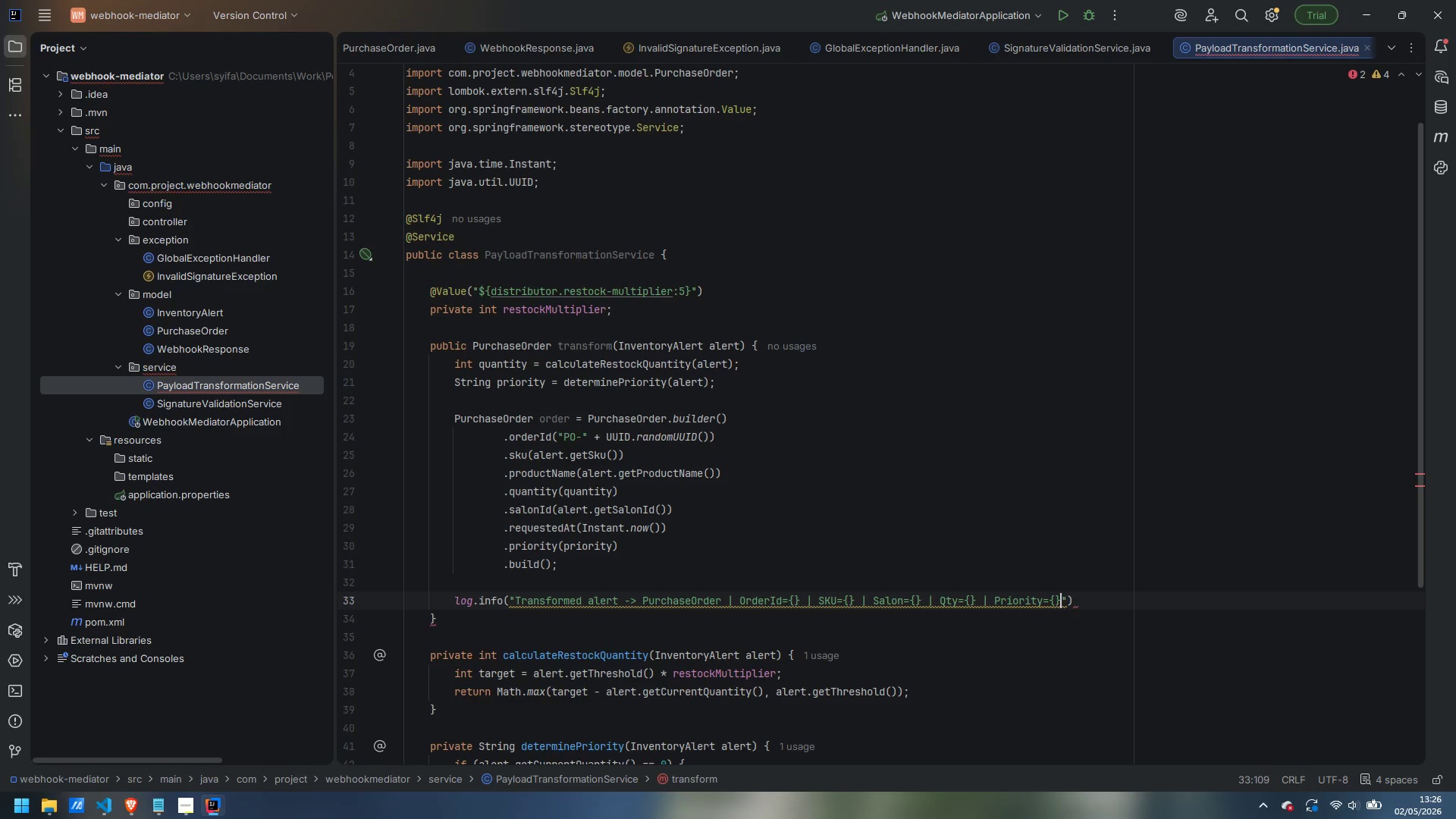 
key(ArrowRight)
 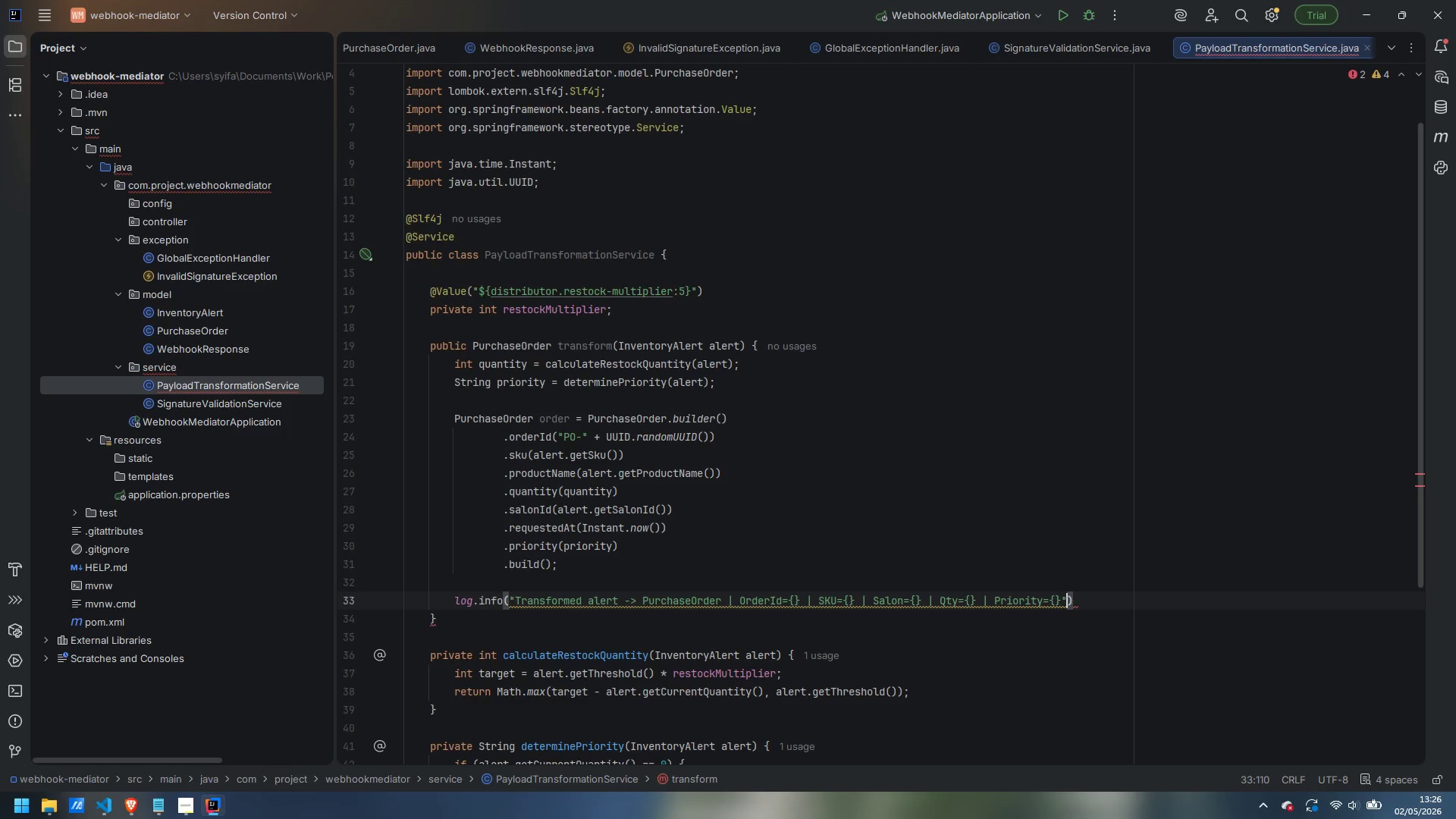 
key(Comma)
 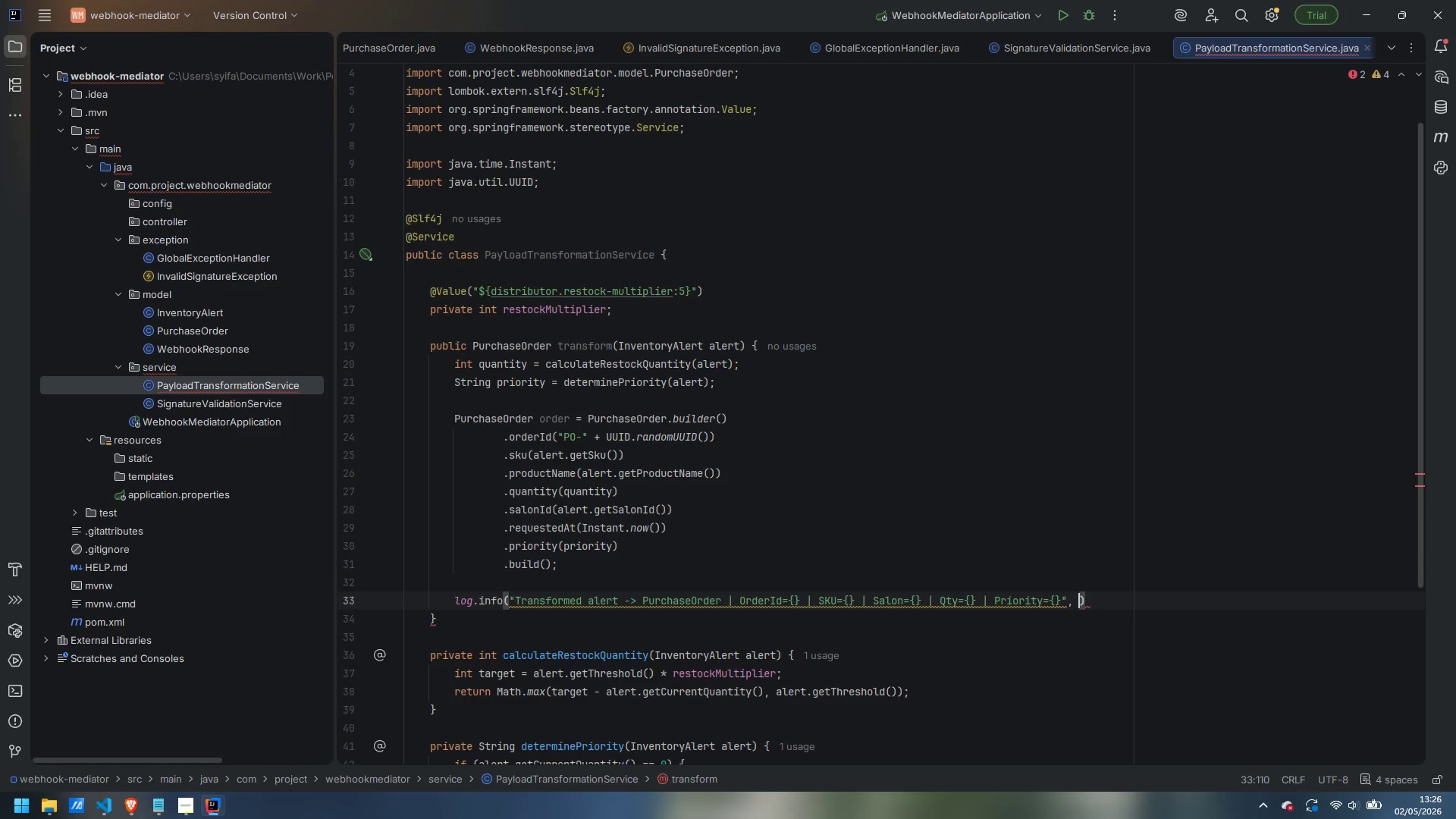 
key(Space)
 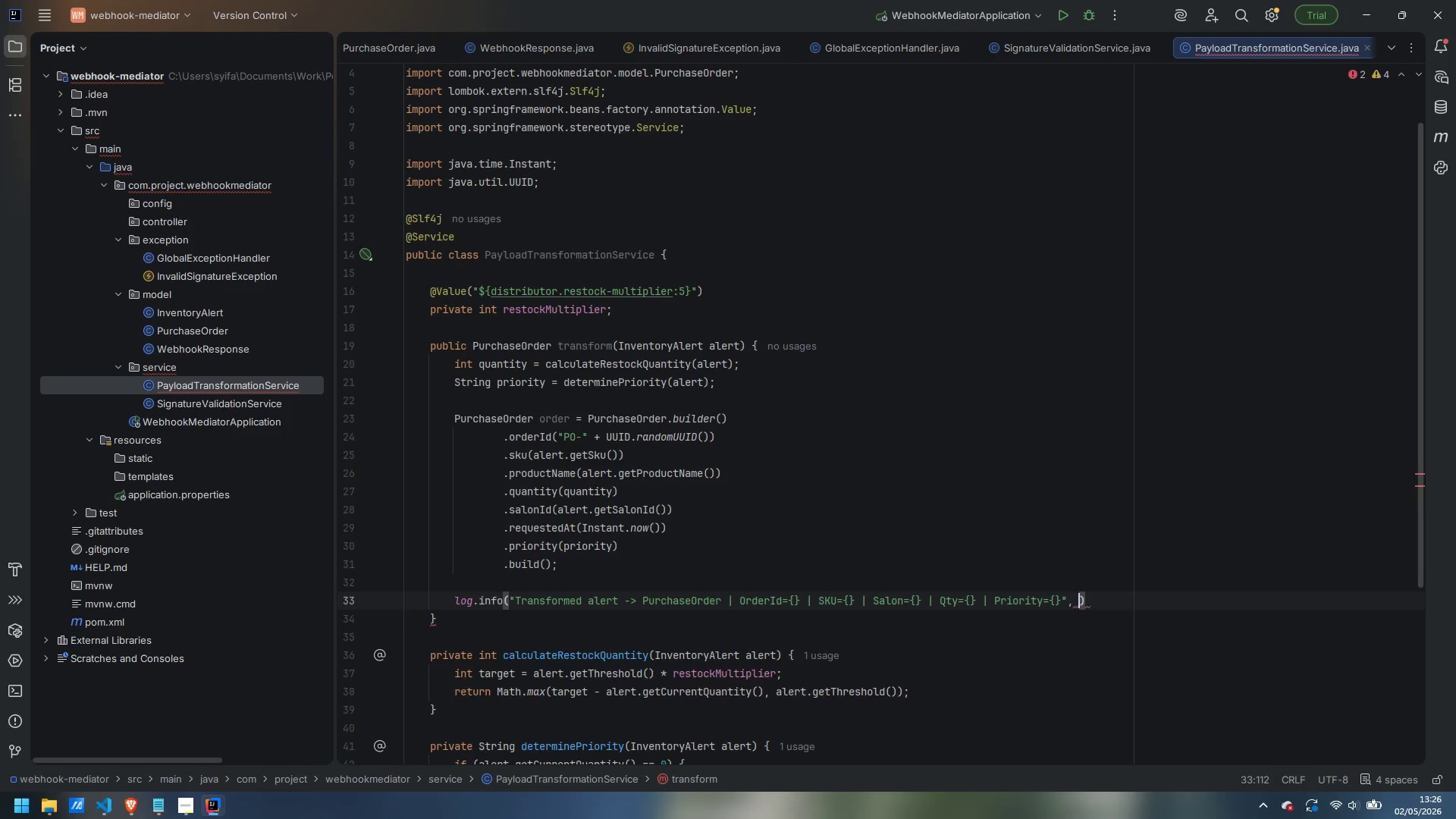 
key(Enter)
 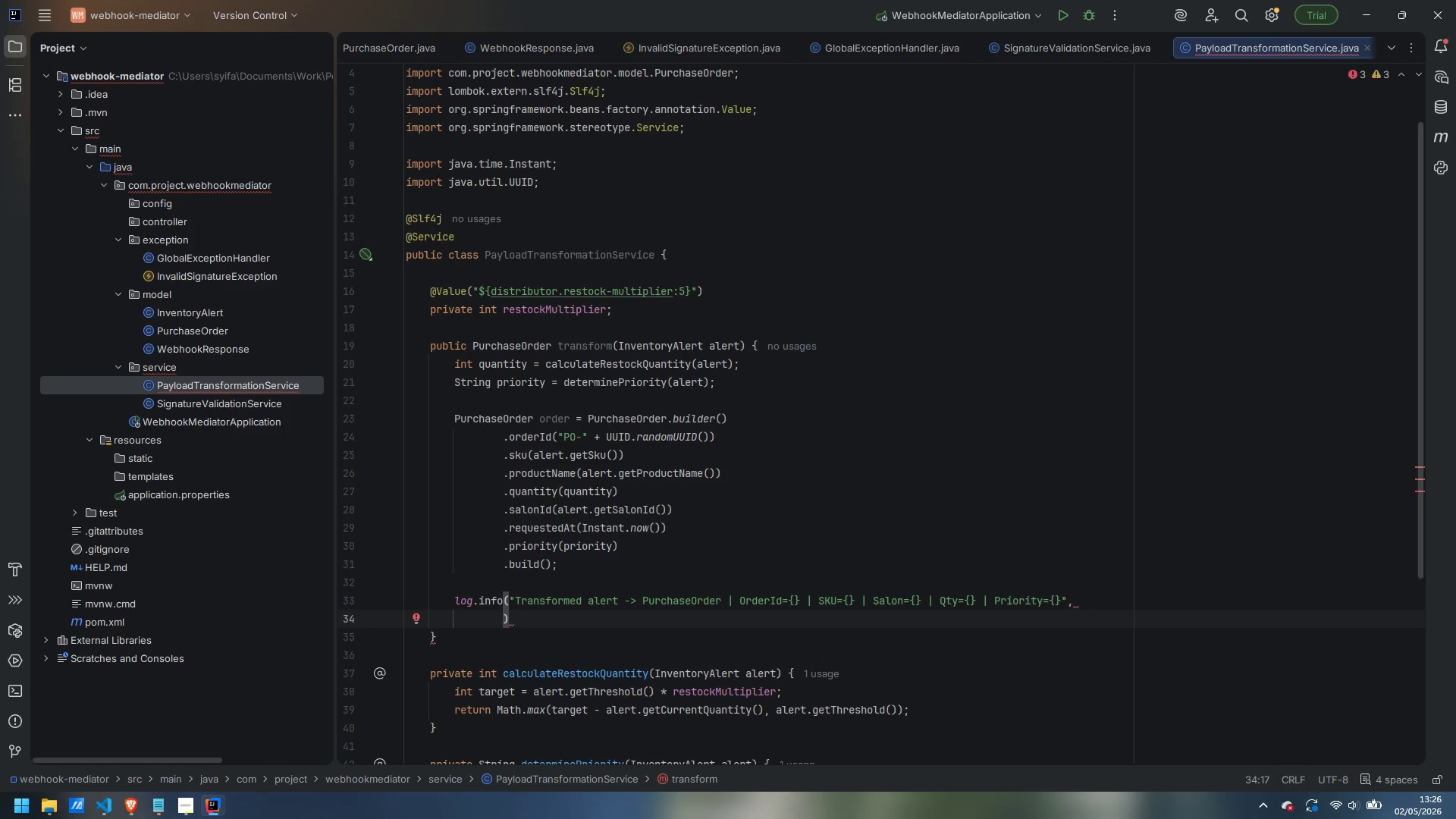 
type(order.getOrderId(), order.getSku(), order.getSalonId(), quantity, priority)
 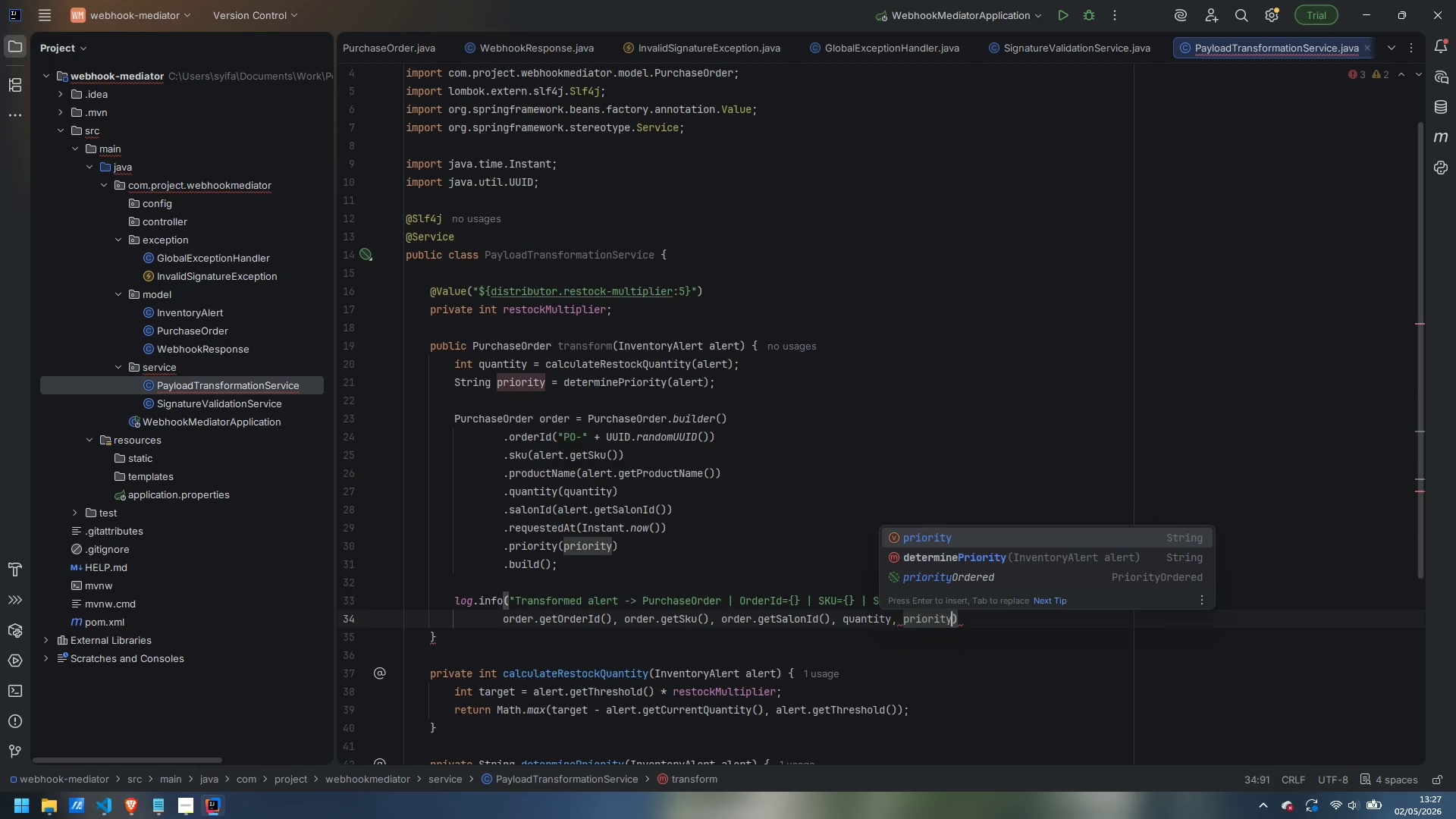 
key(ArrowRight)
 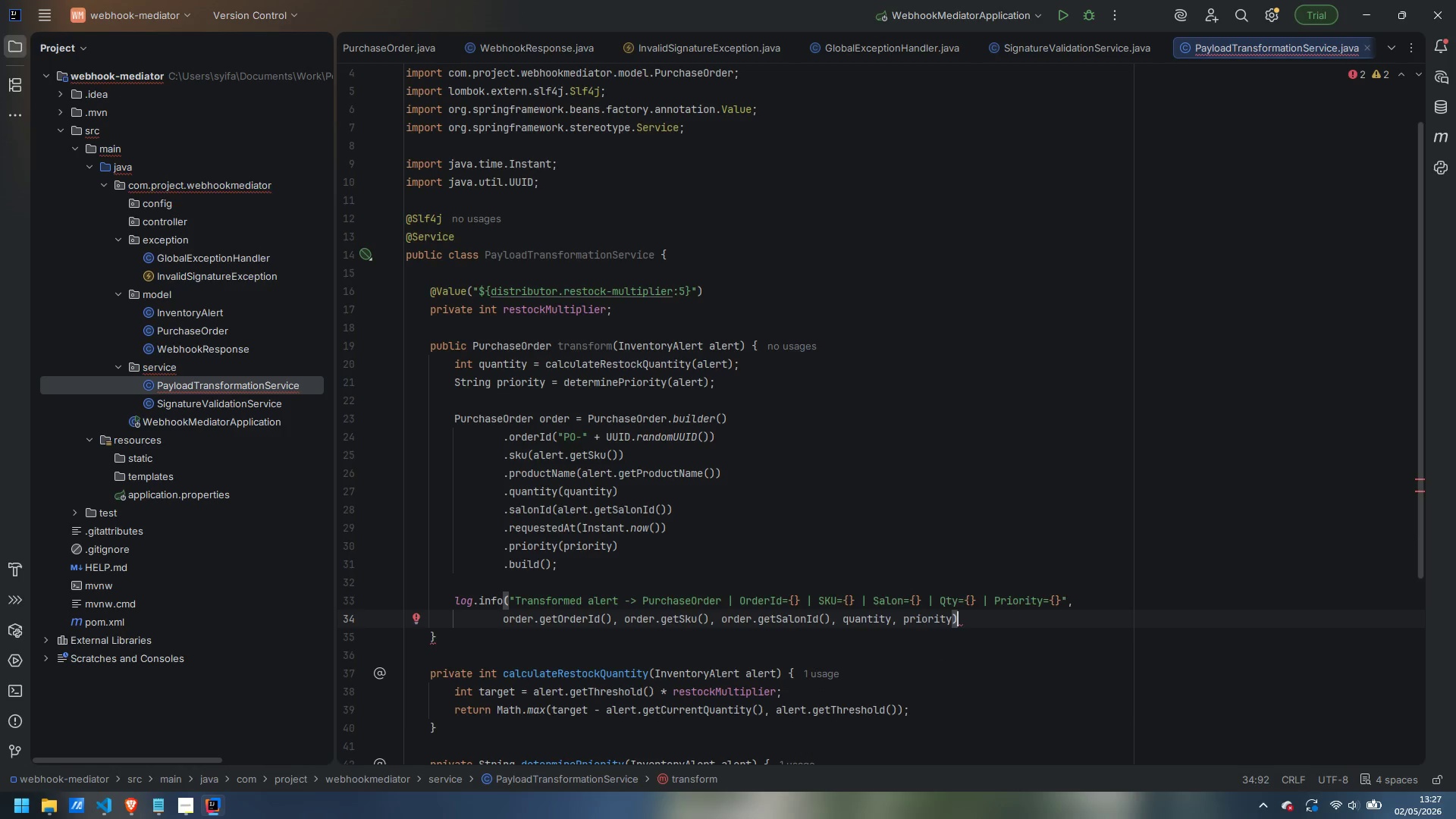 
key(Semicolon)
 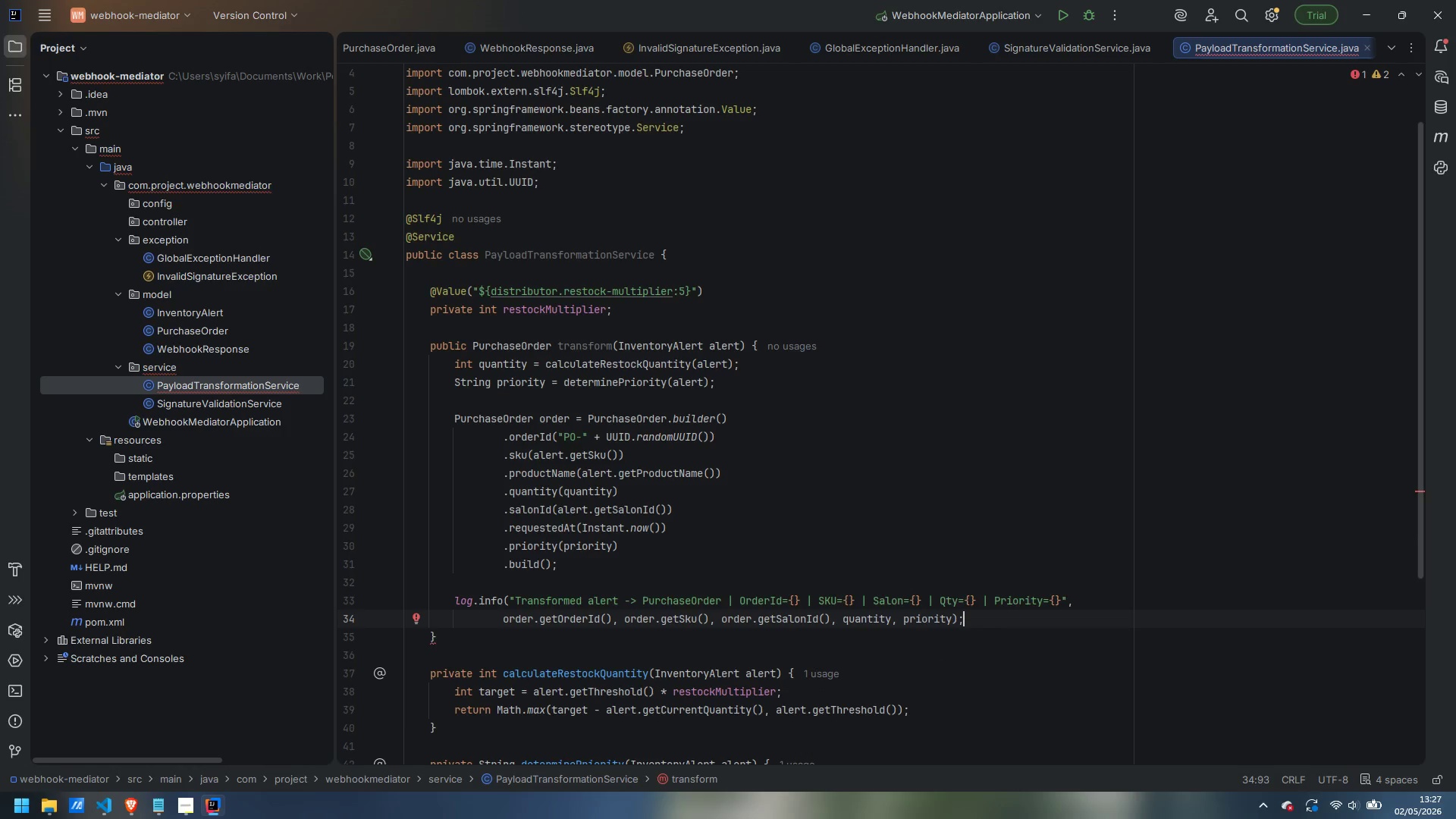 
key(ArrowDown)
 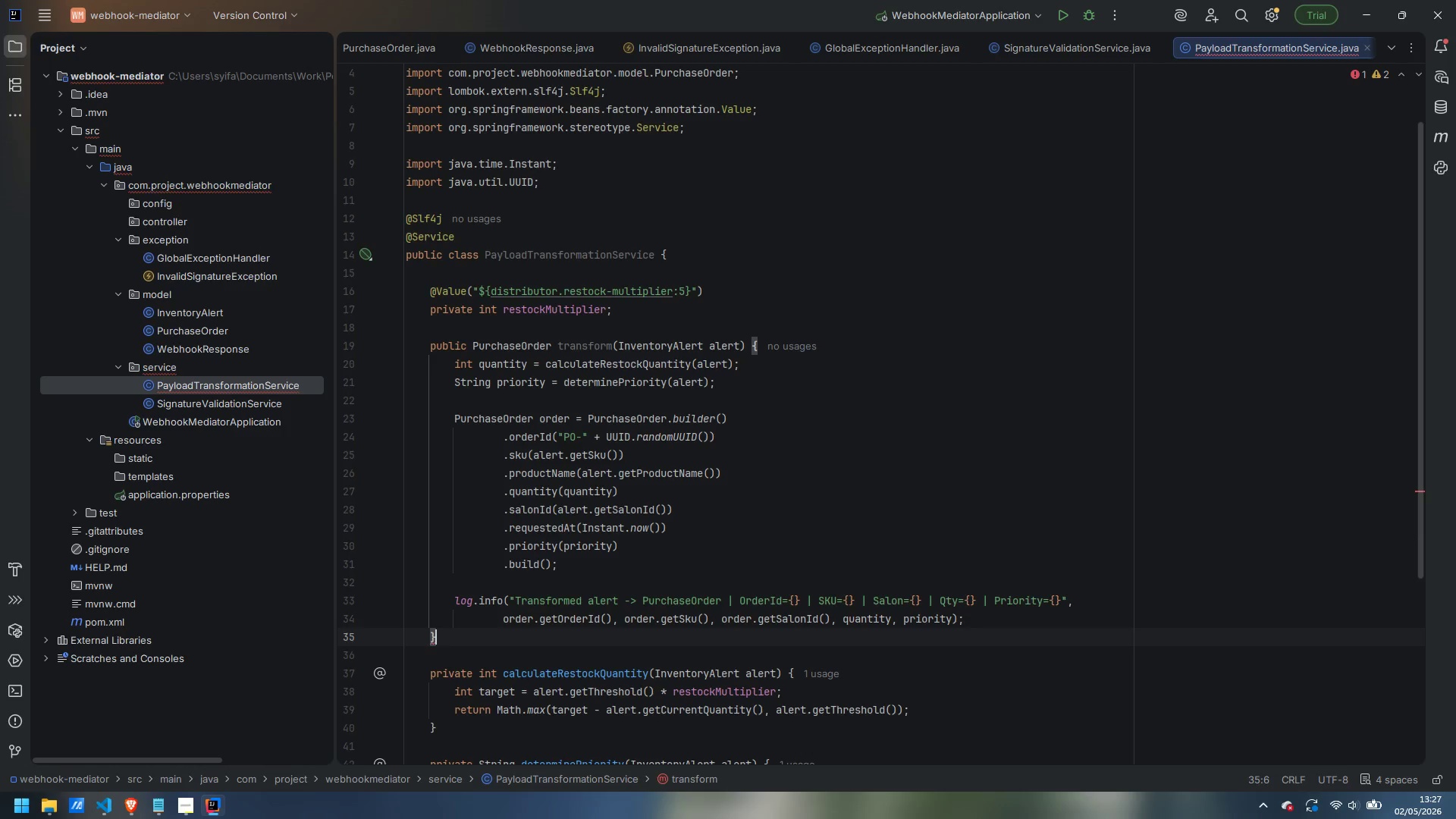 
key(ArrowUp)
 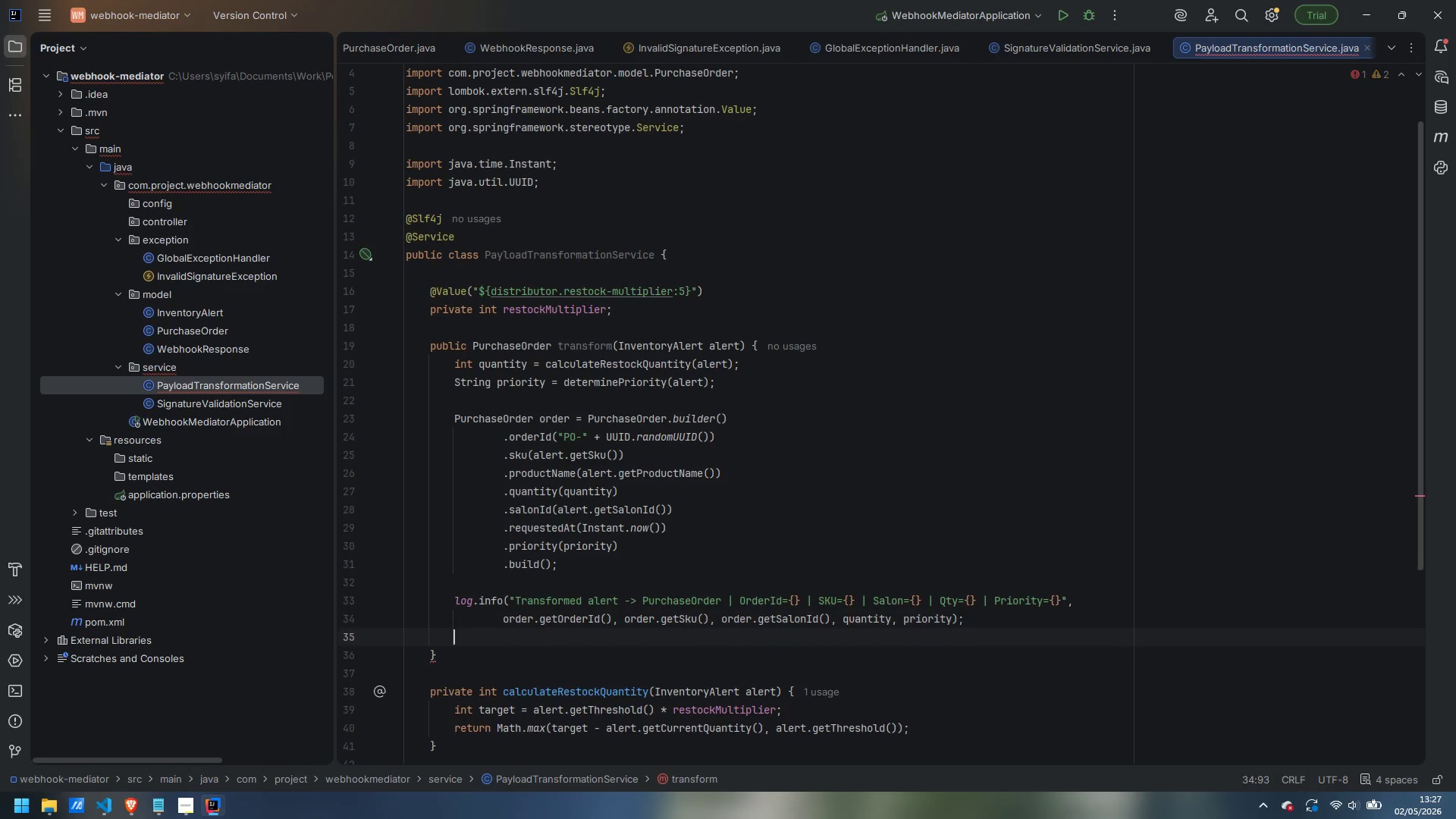 
key(Enter)
 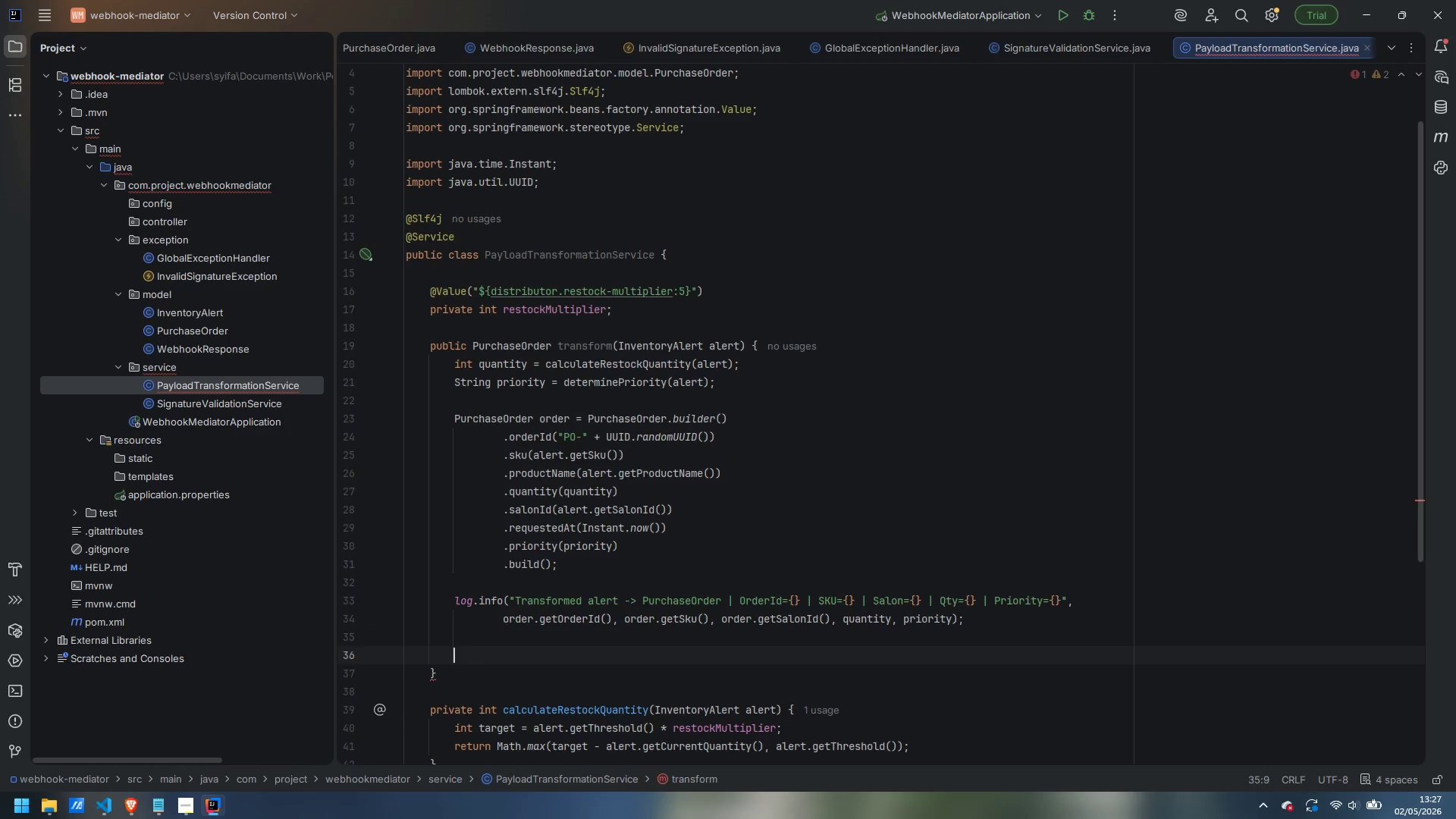 
key(Enter)
 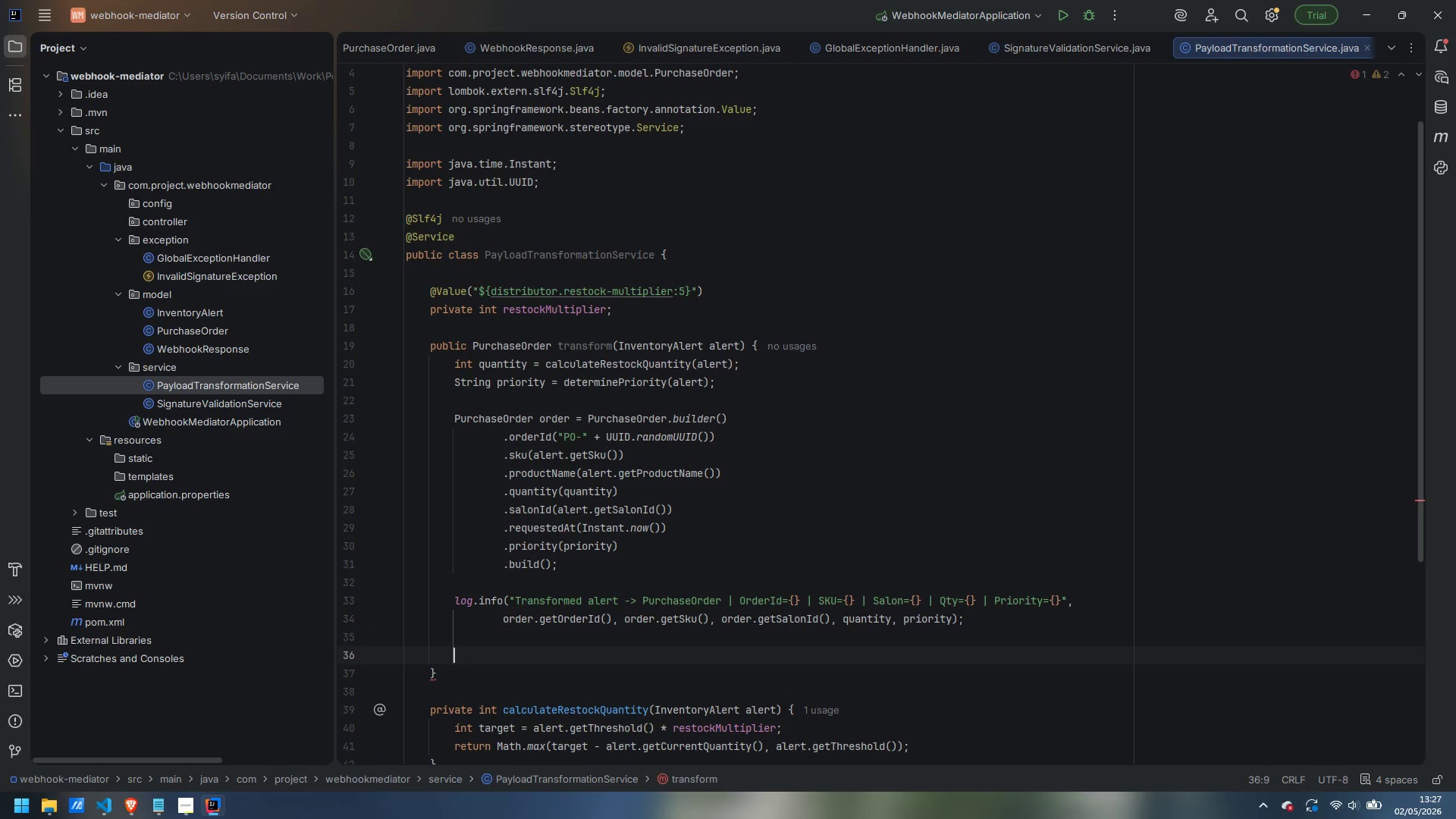 
type(return order;)
 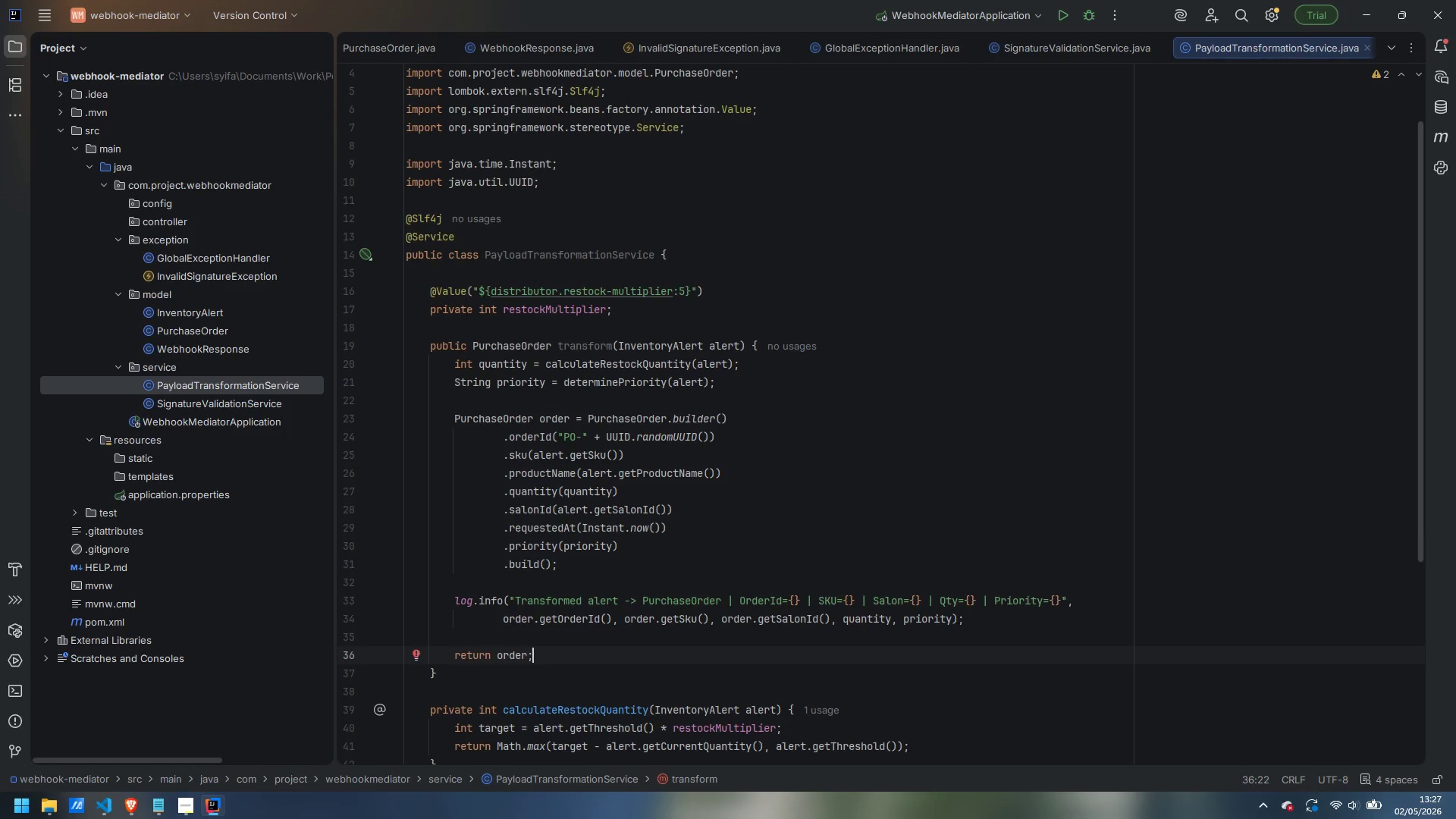 
key(ArrowDown)
 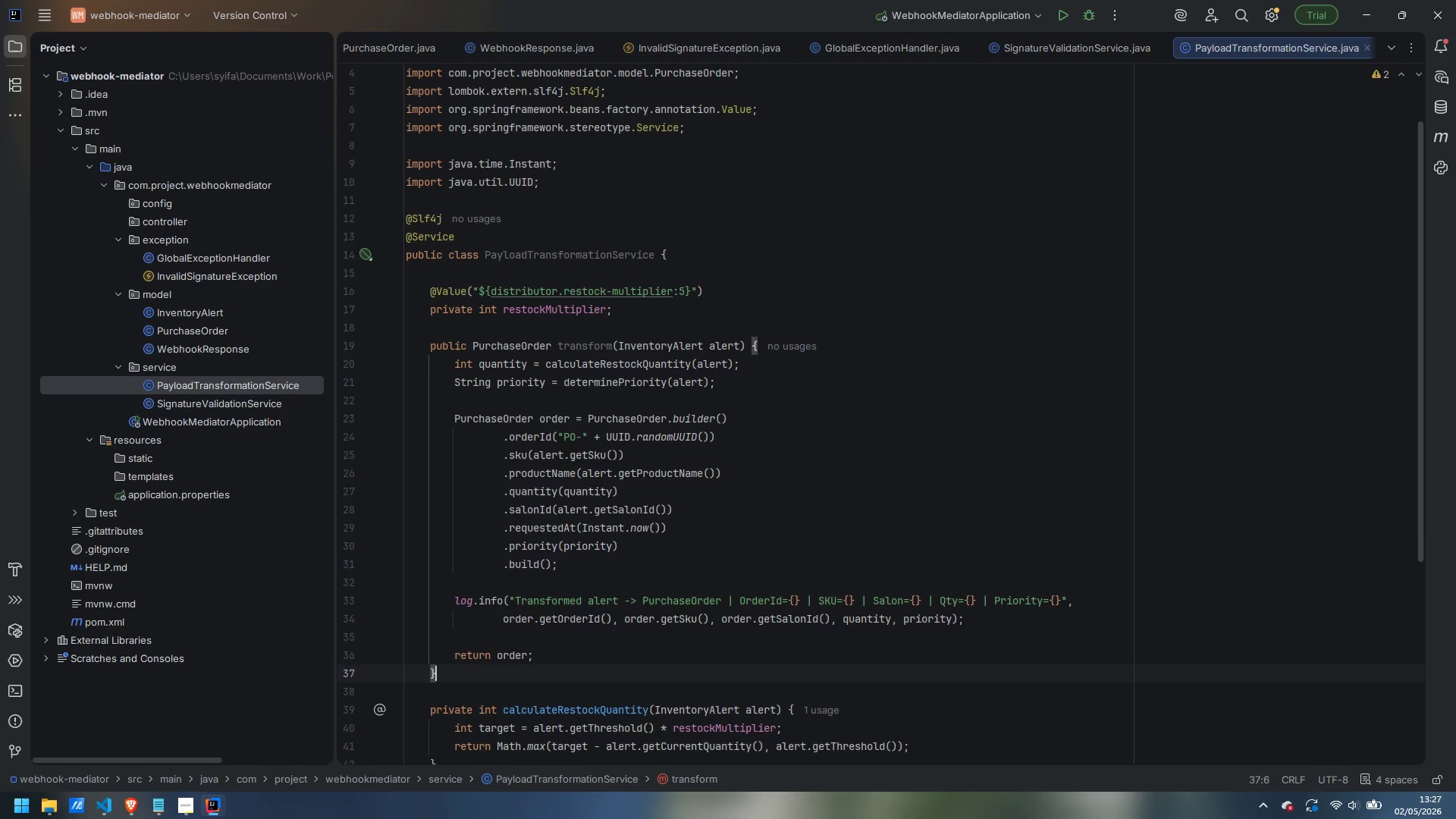 
scroll: coordinate [652, 516], scroll_direction: up, amount: 5.0
 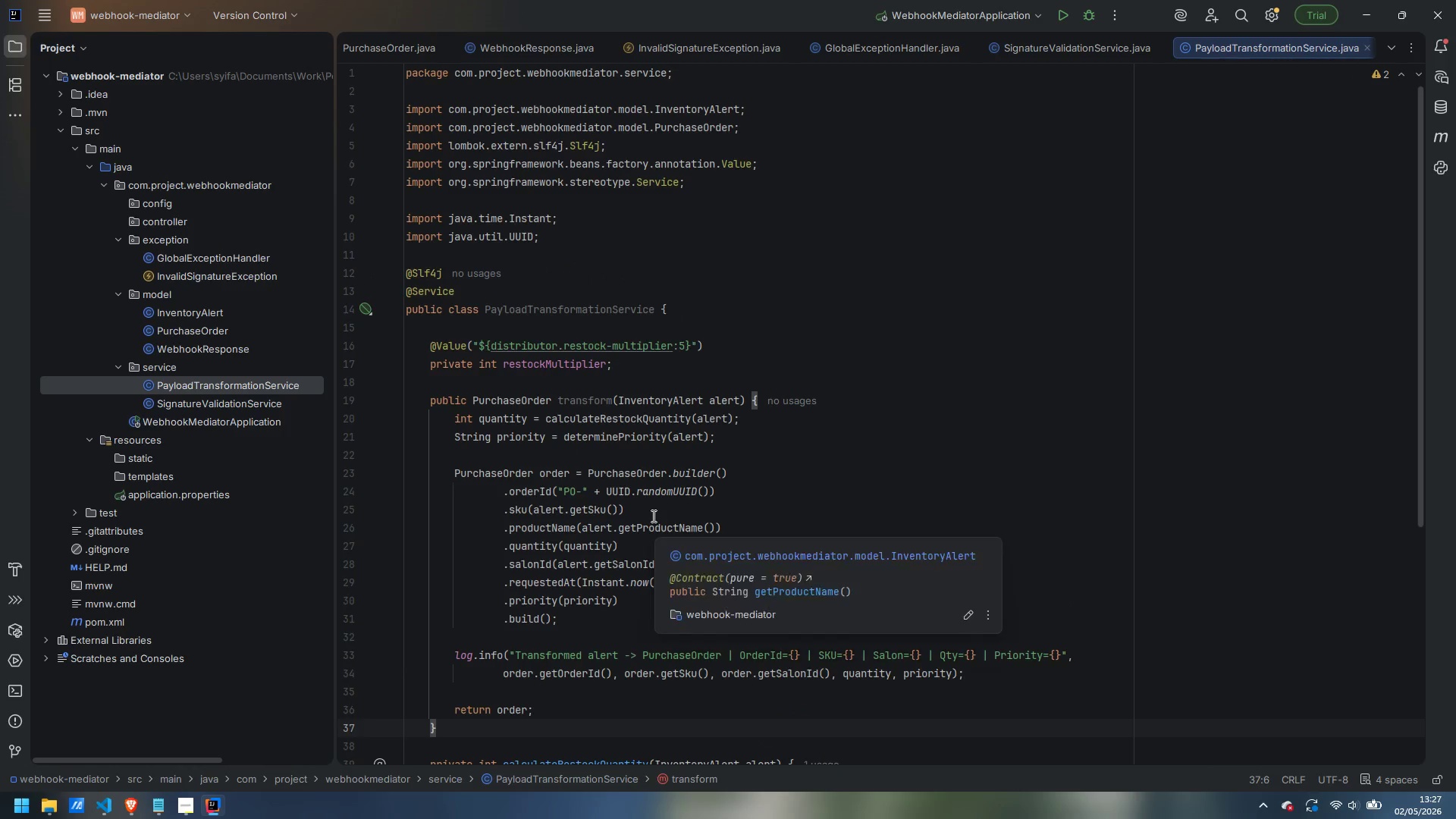 
scroll: coordinate [538, 379], scroll_direction: down, amount: 1.0
 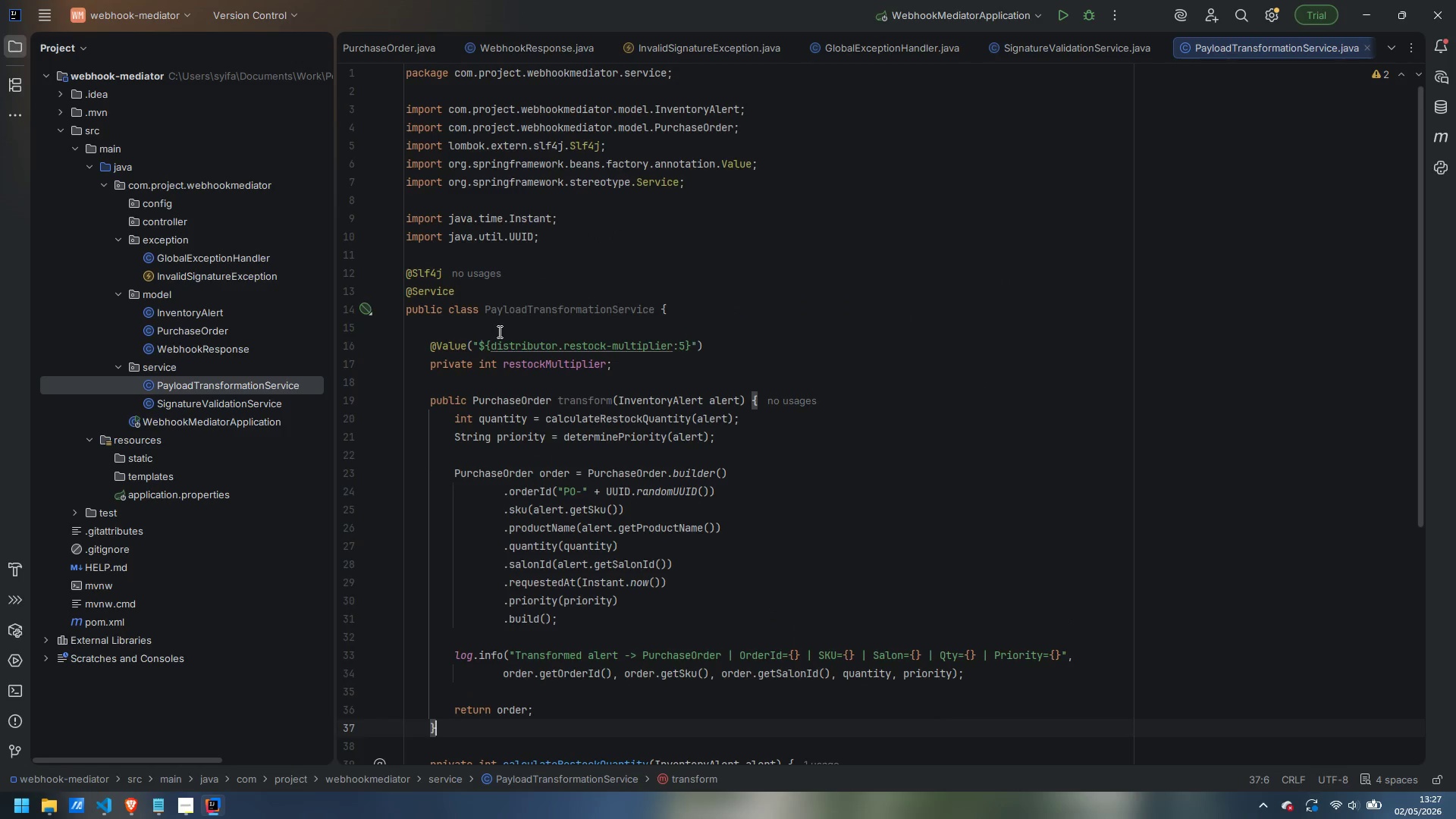 
left_click([497, 330])
 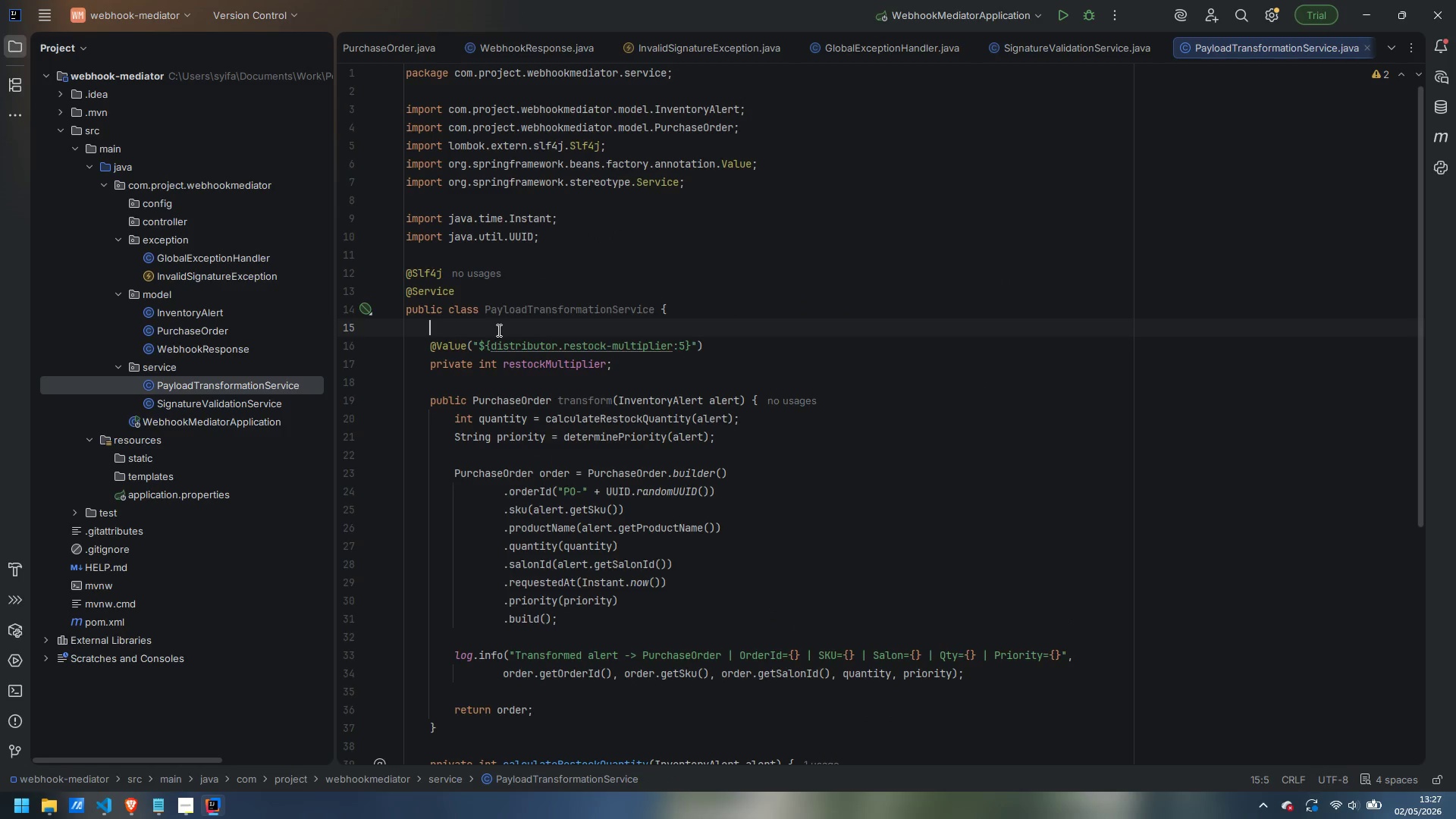 
key(Enter)
 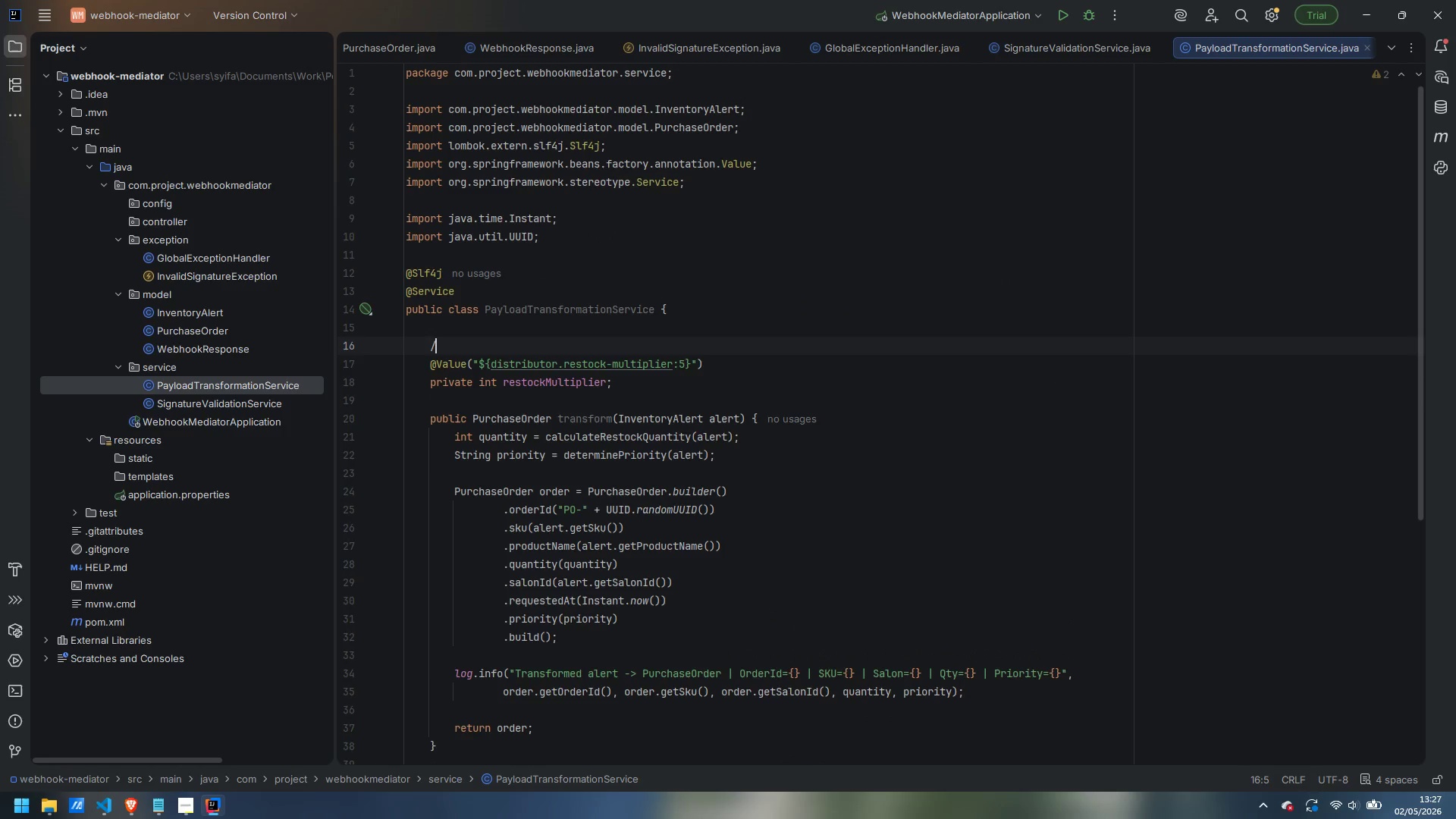 
type(/**)
 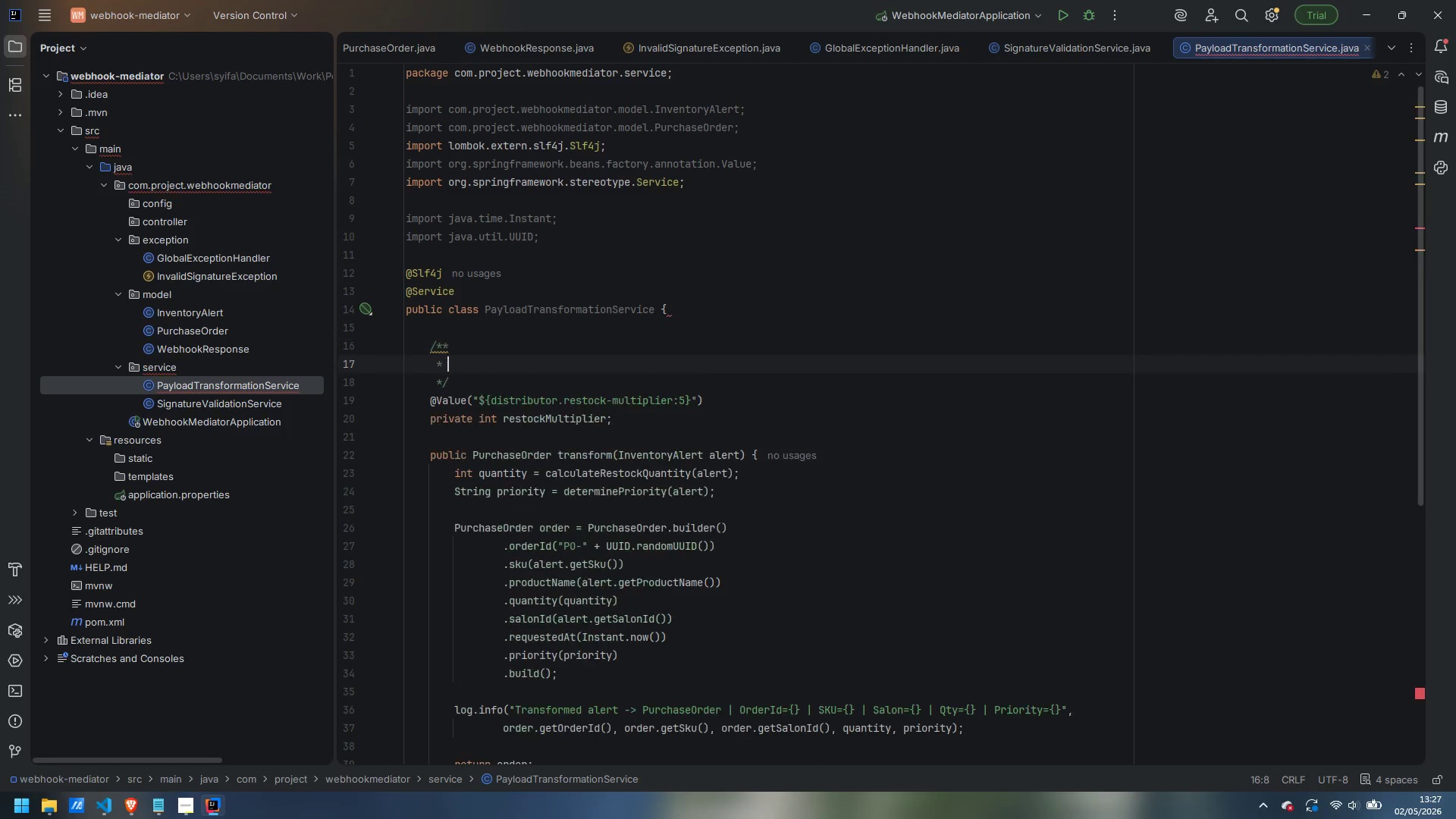 
 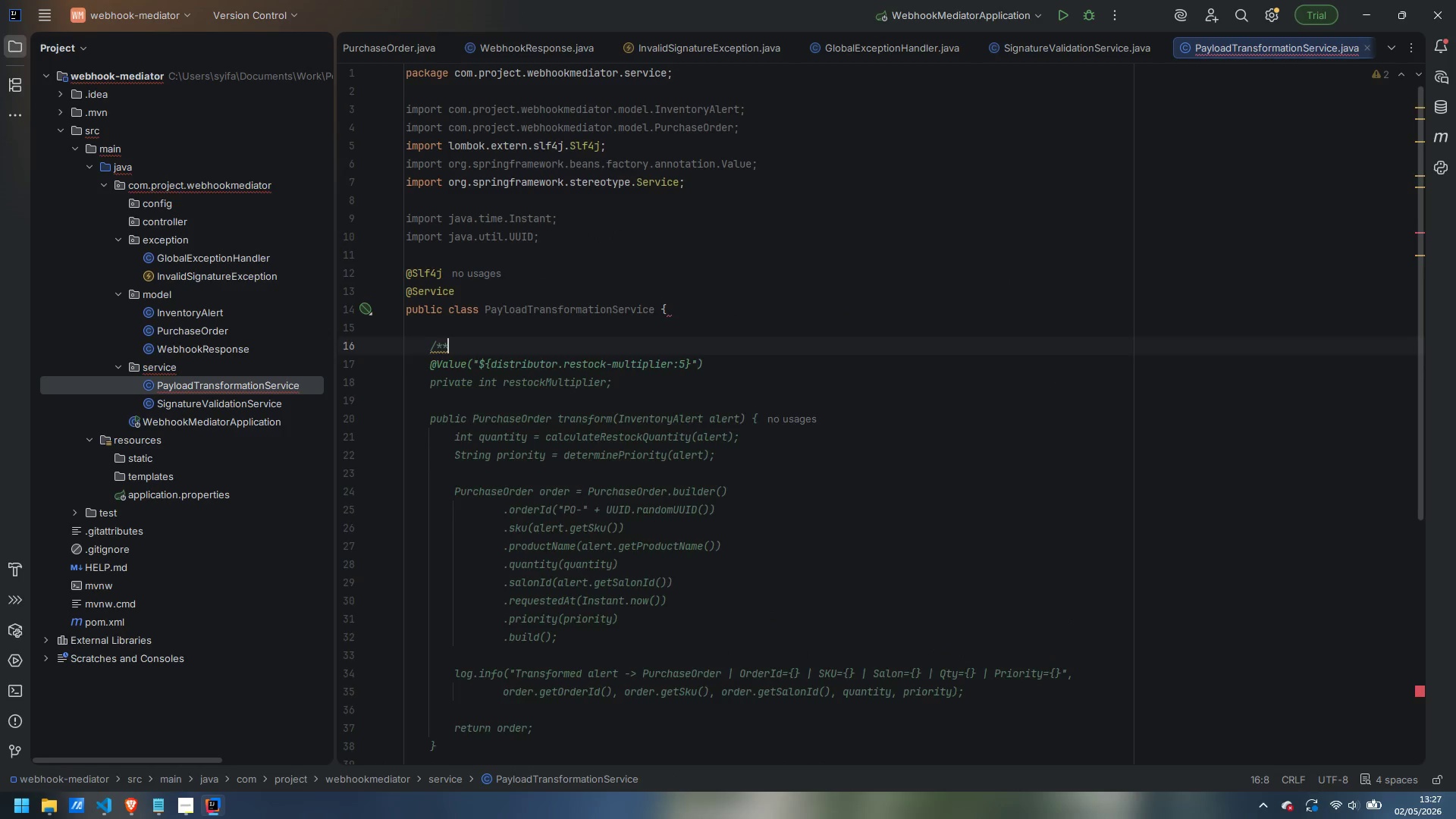 
key(Enter)
 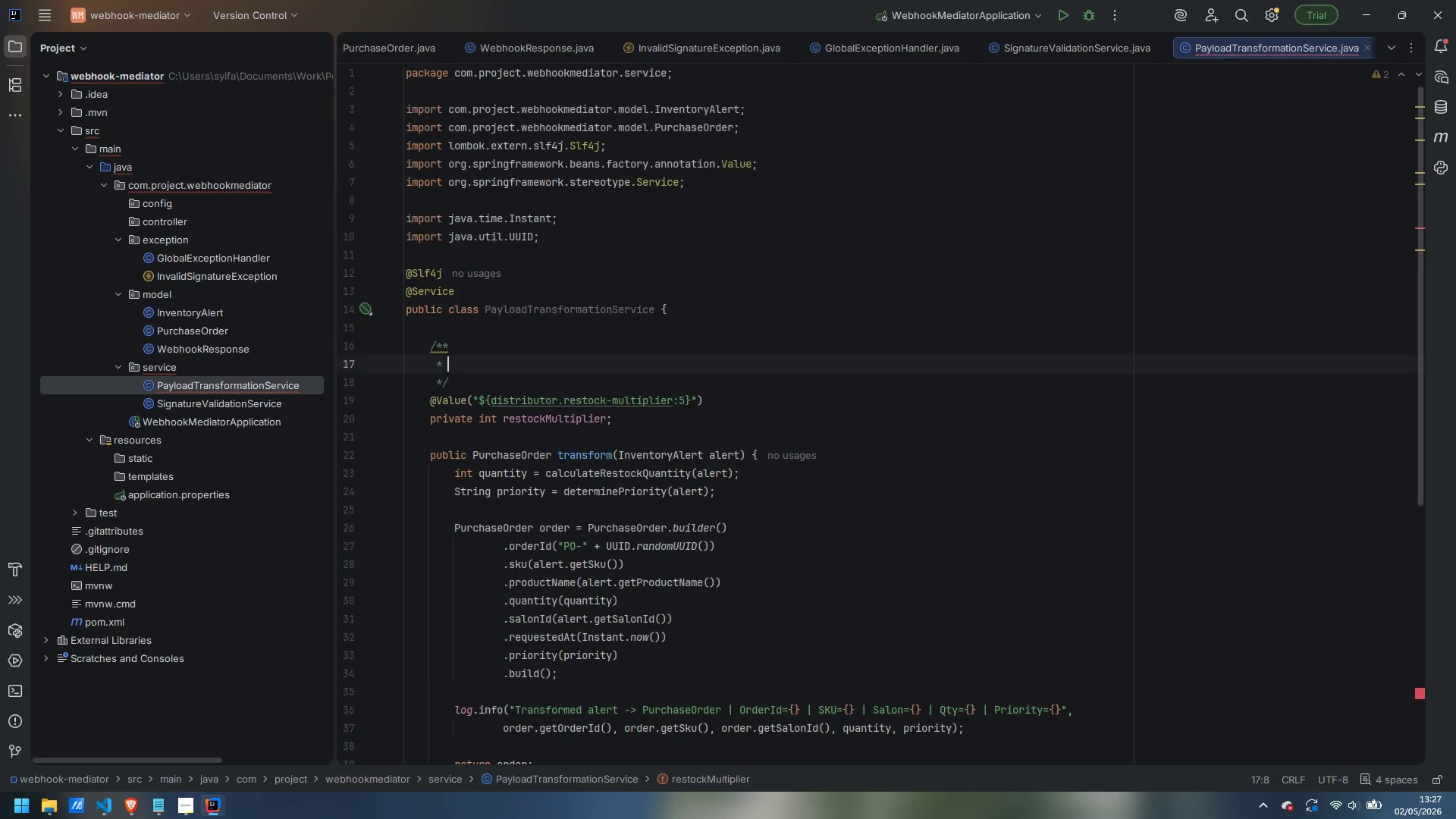 
type(Target stock = threshold * restockMultiplier.)
 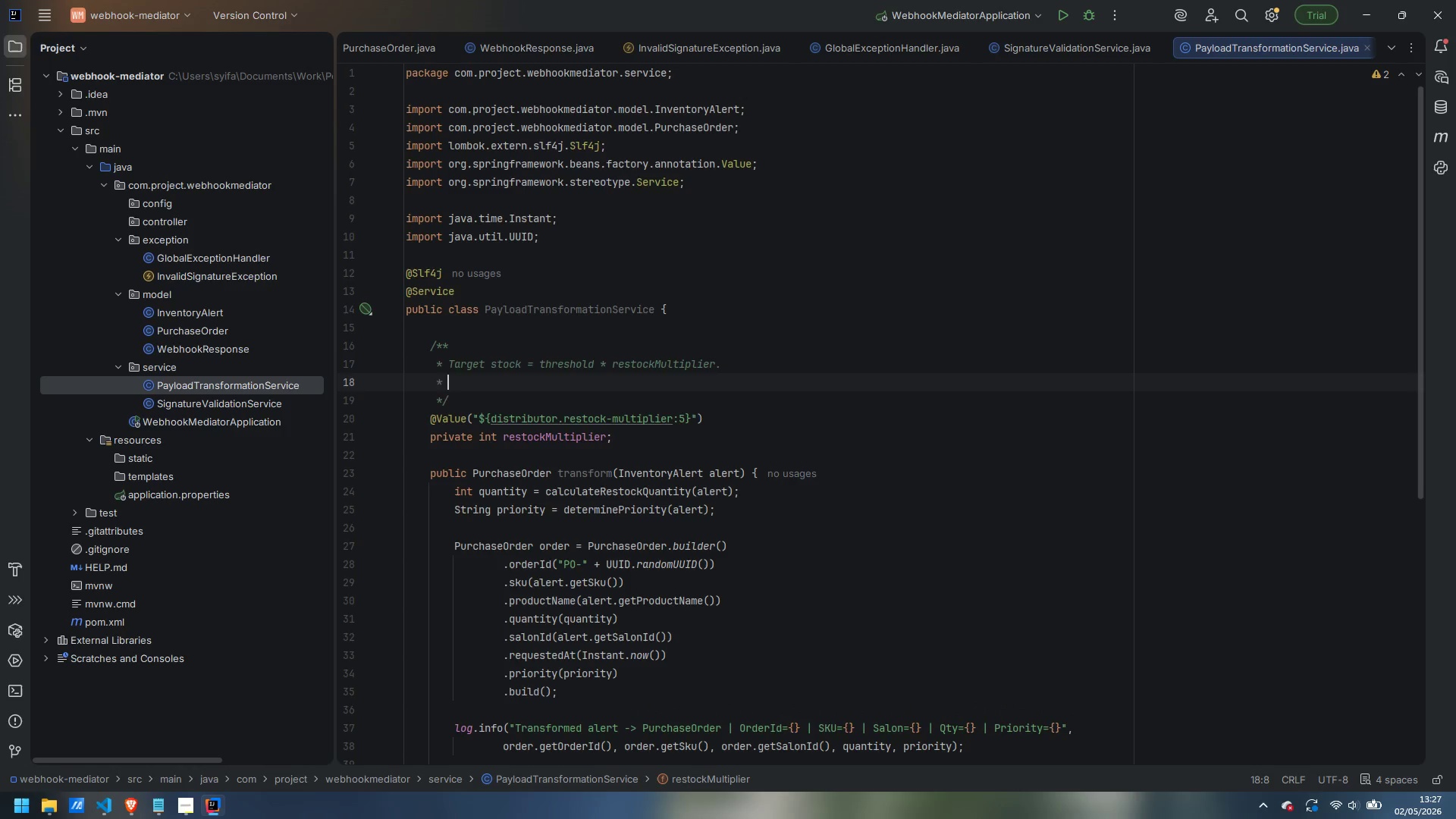 
 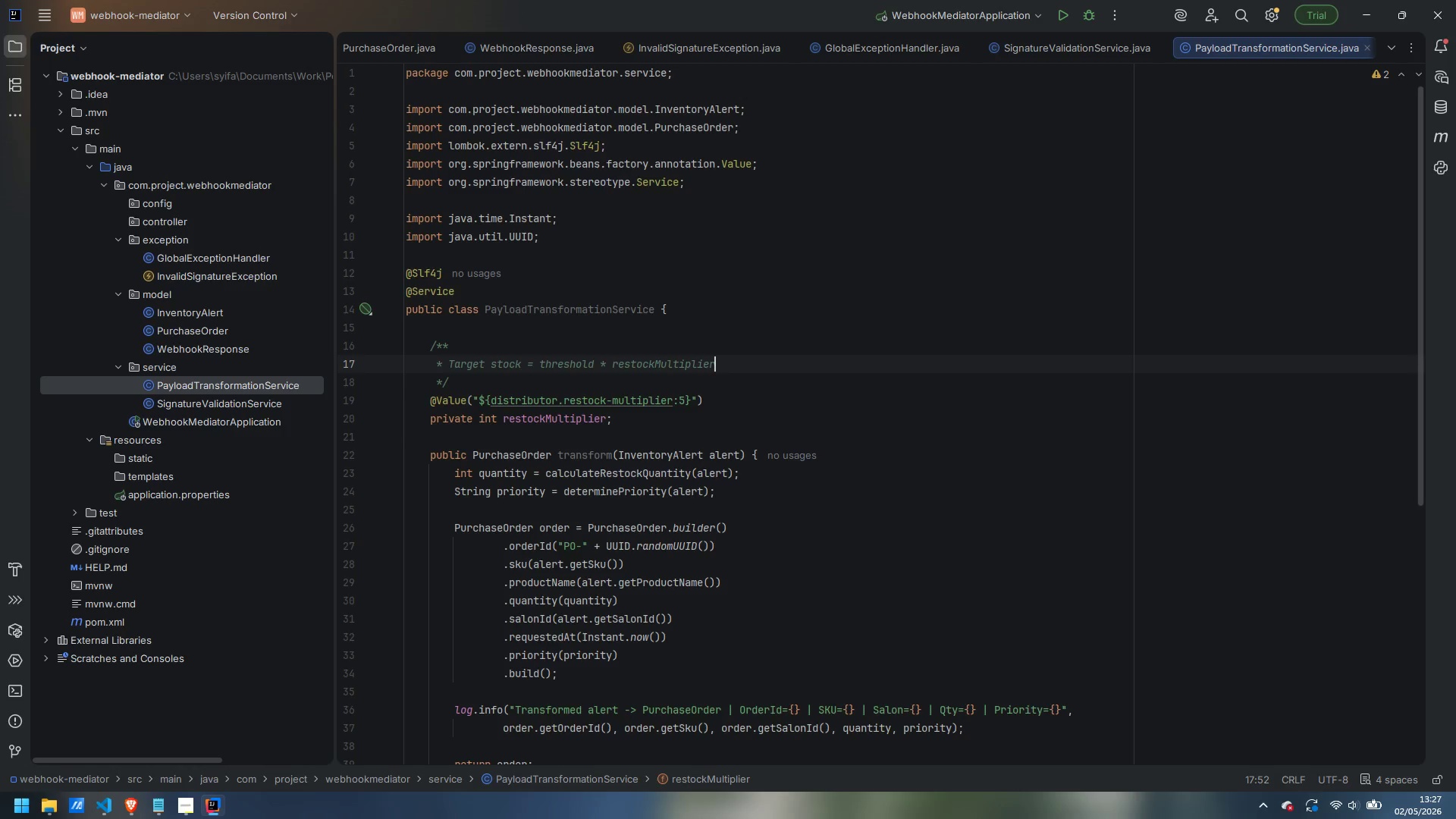 
key(Enter)
 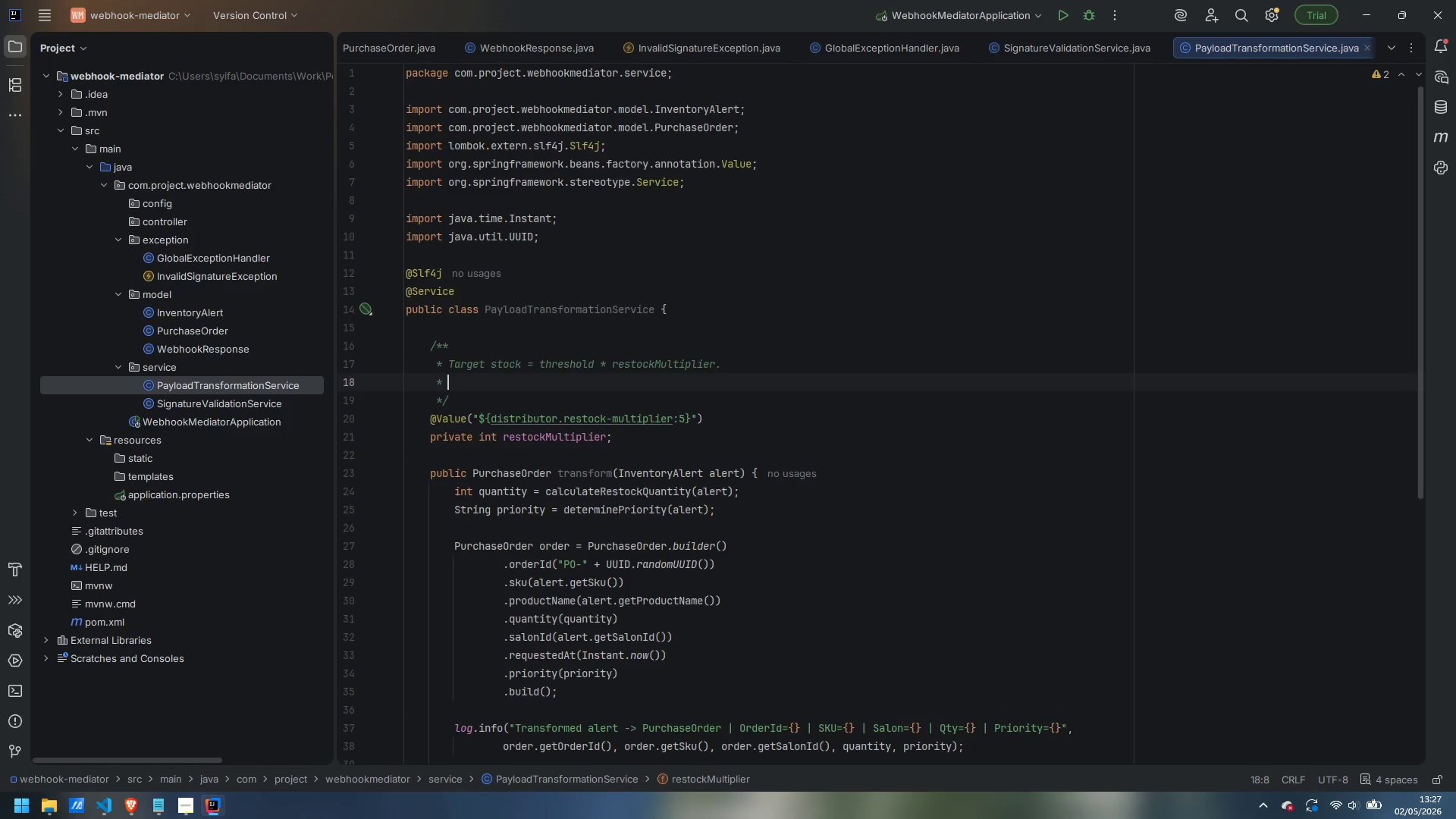 
type(Configurable so the business can tune reorder volumes without redeployment.)
 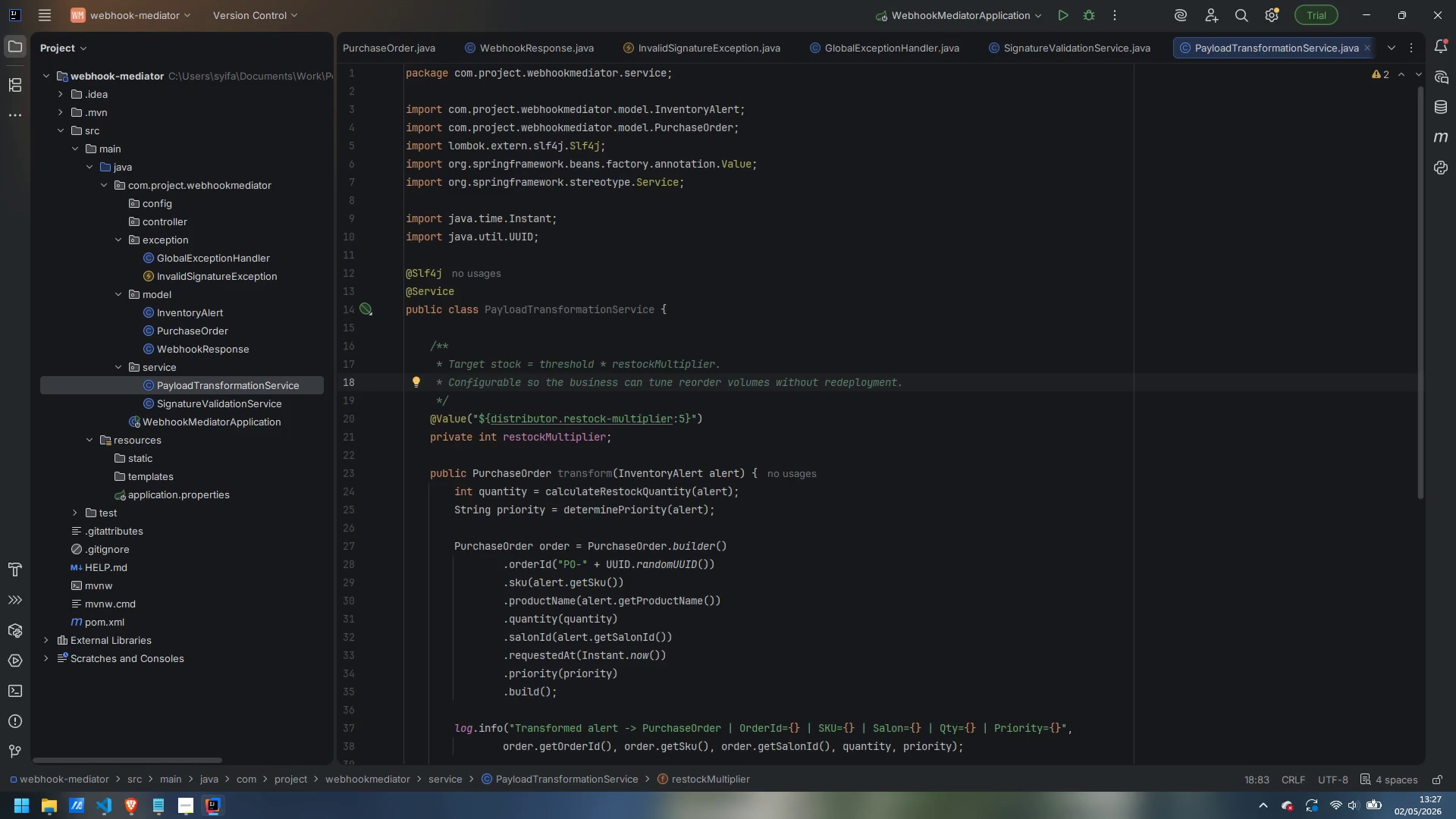 
wait(5.05)
 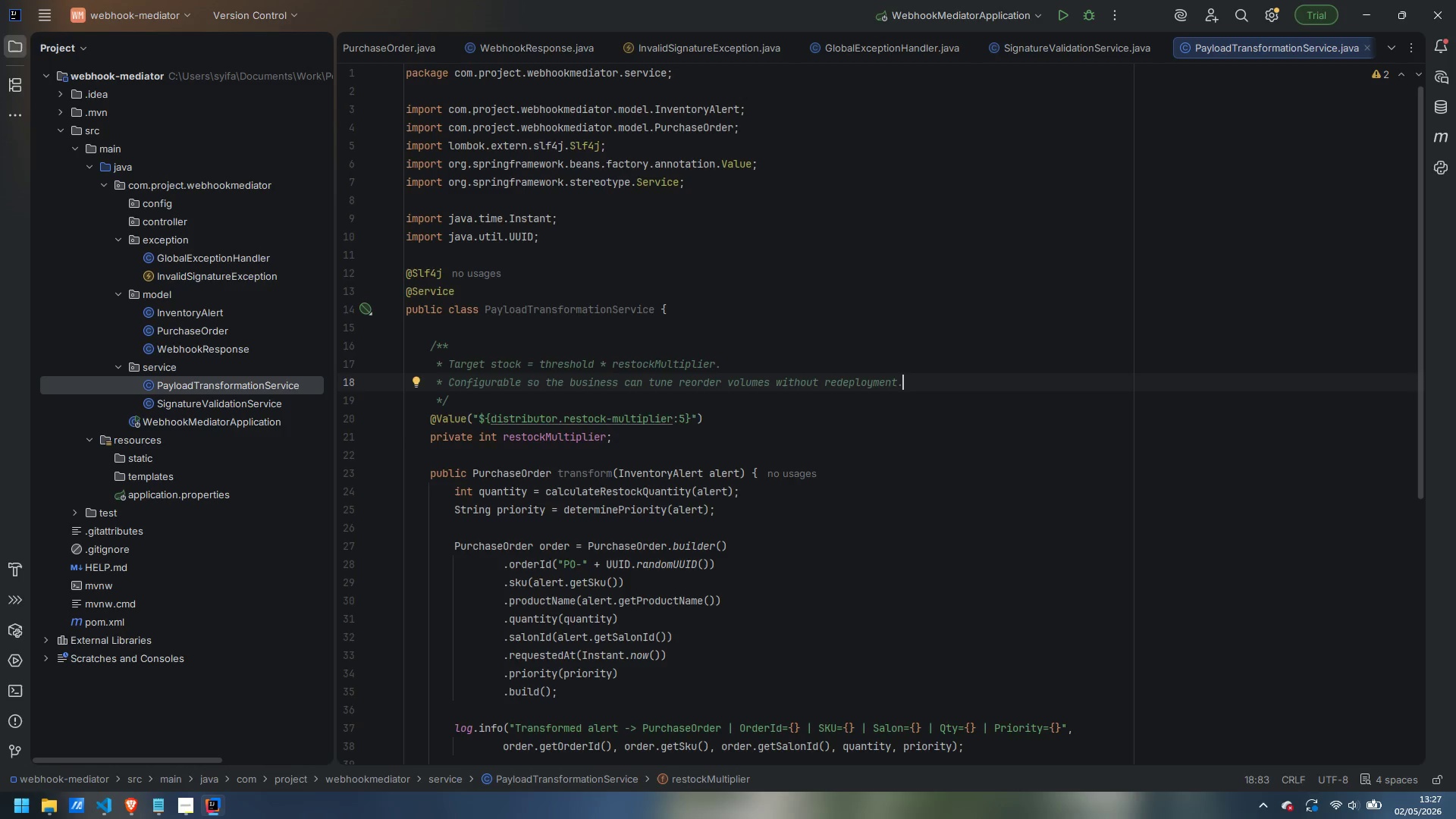 
scroll: coordinate [371, 468], scroll_direction: down, amount: 5.0
 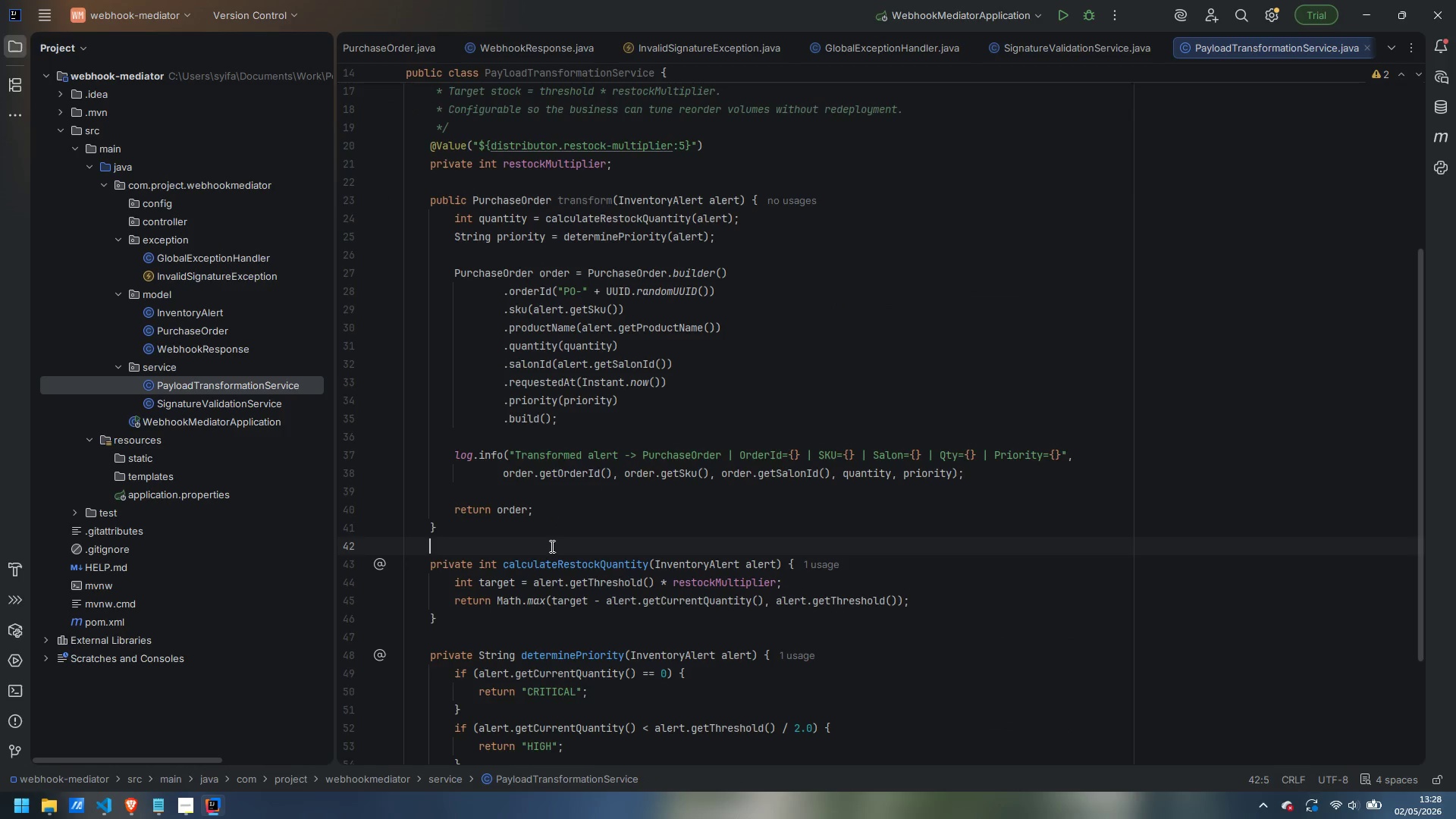 
key(Enter)
 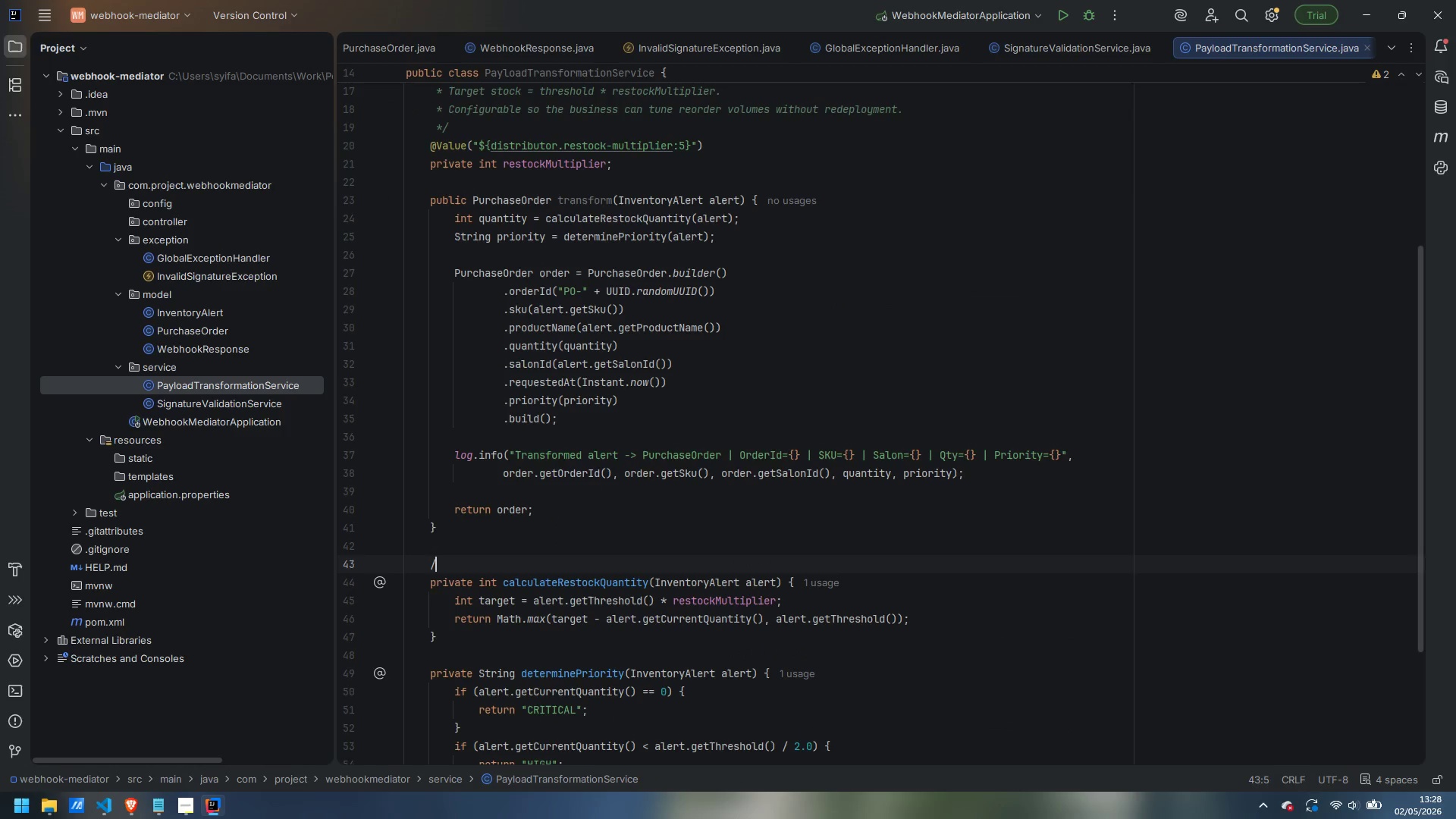 
type(/**)
 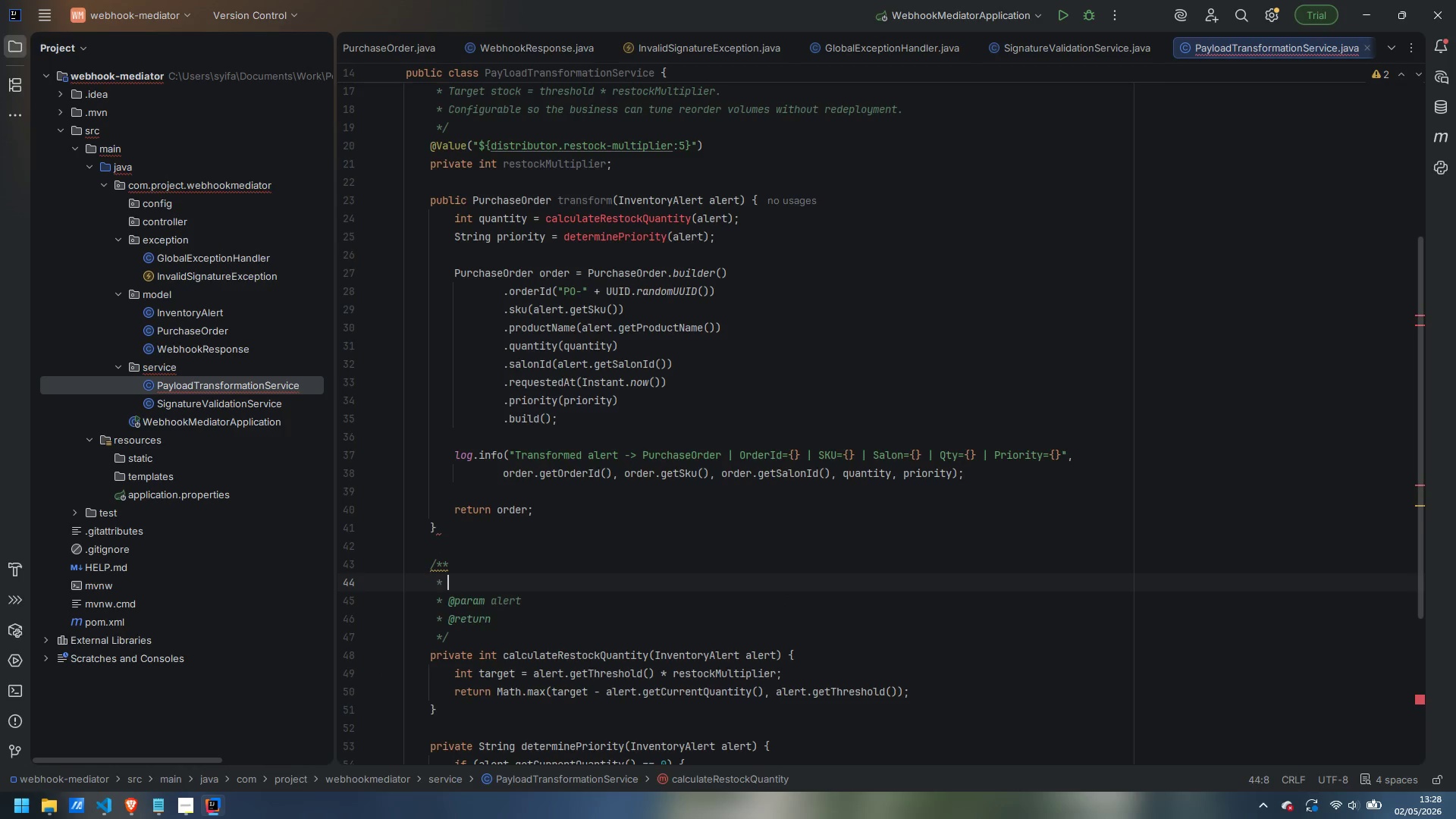 
 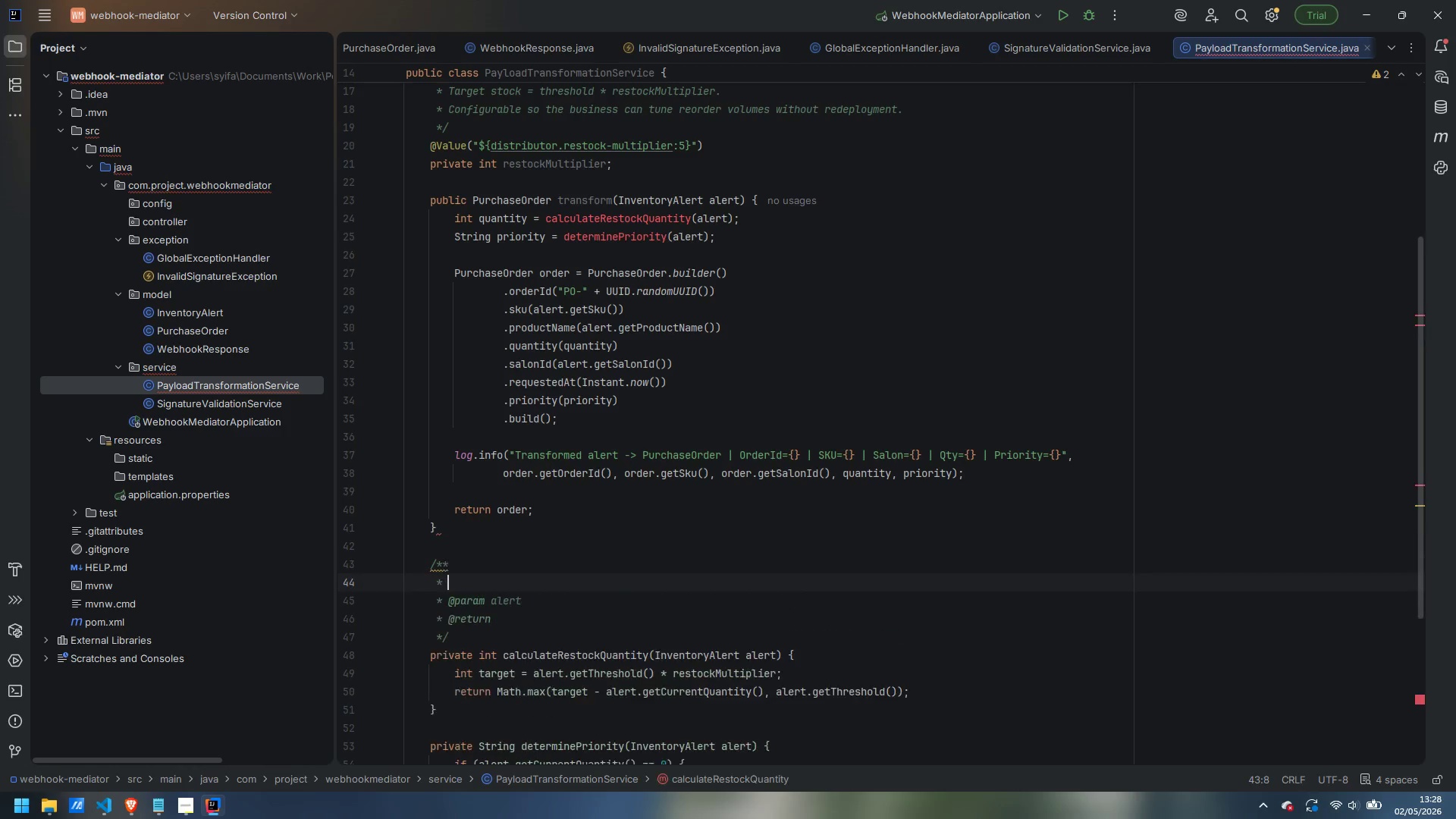 
key(Enter)
 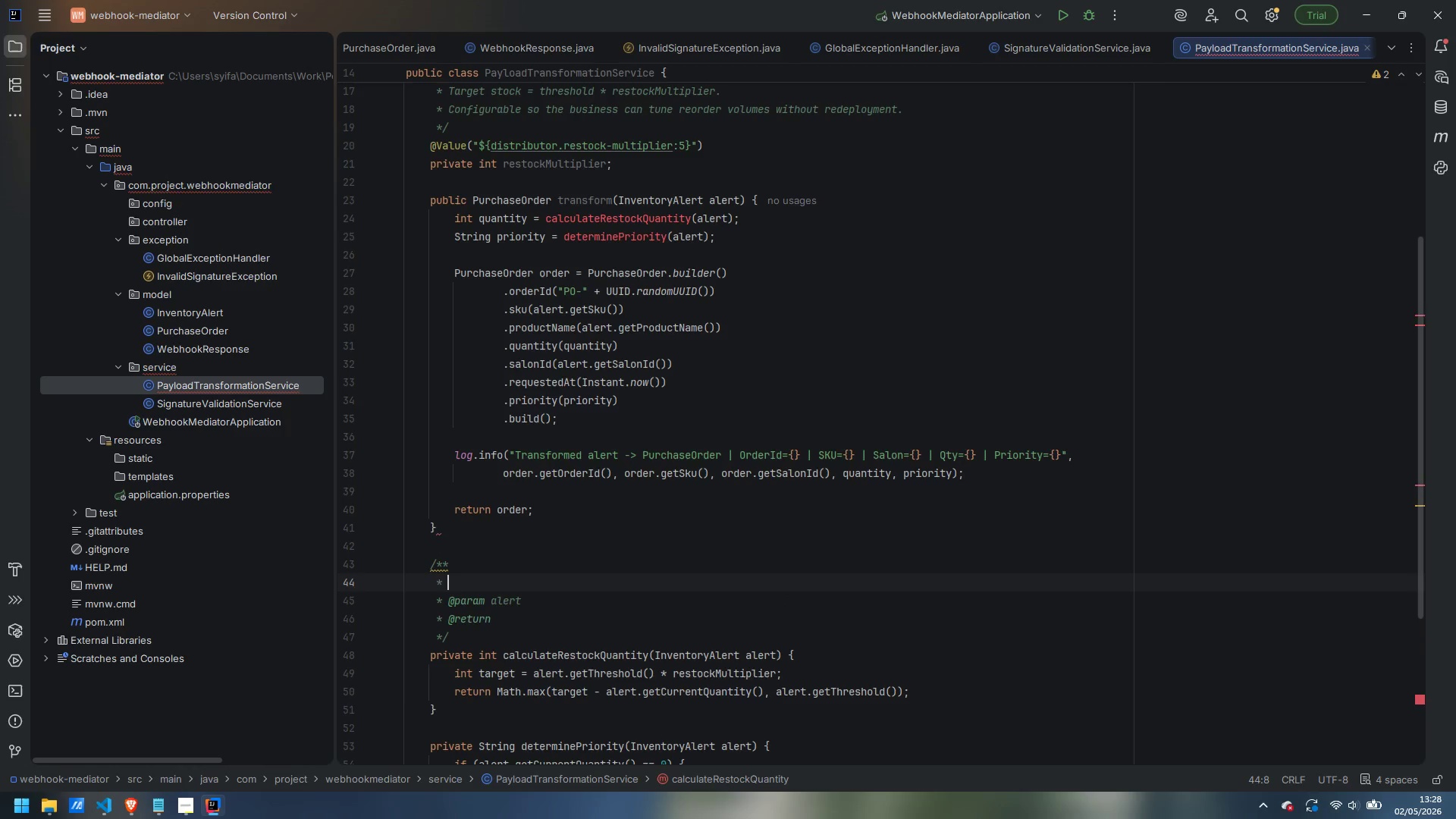 
type(Restocks to (threshold x multiplier), minus t)
key(Backspace)
type(what is already on hand.)
 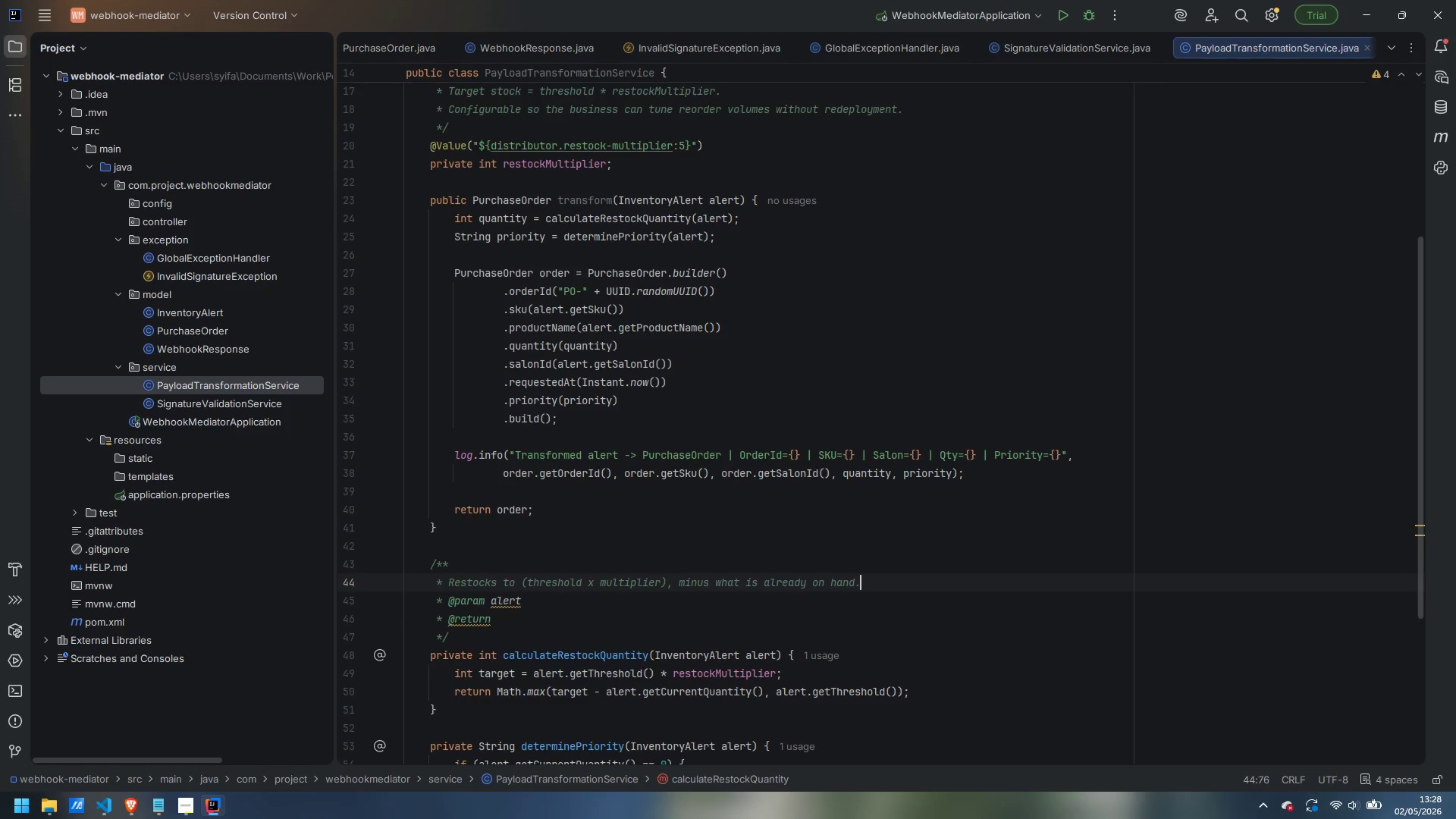 
key(Enter)
 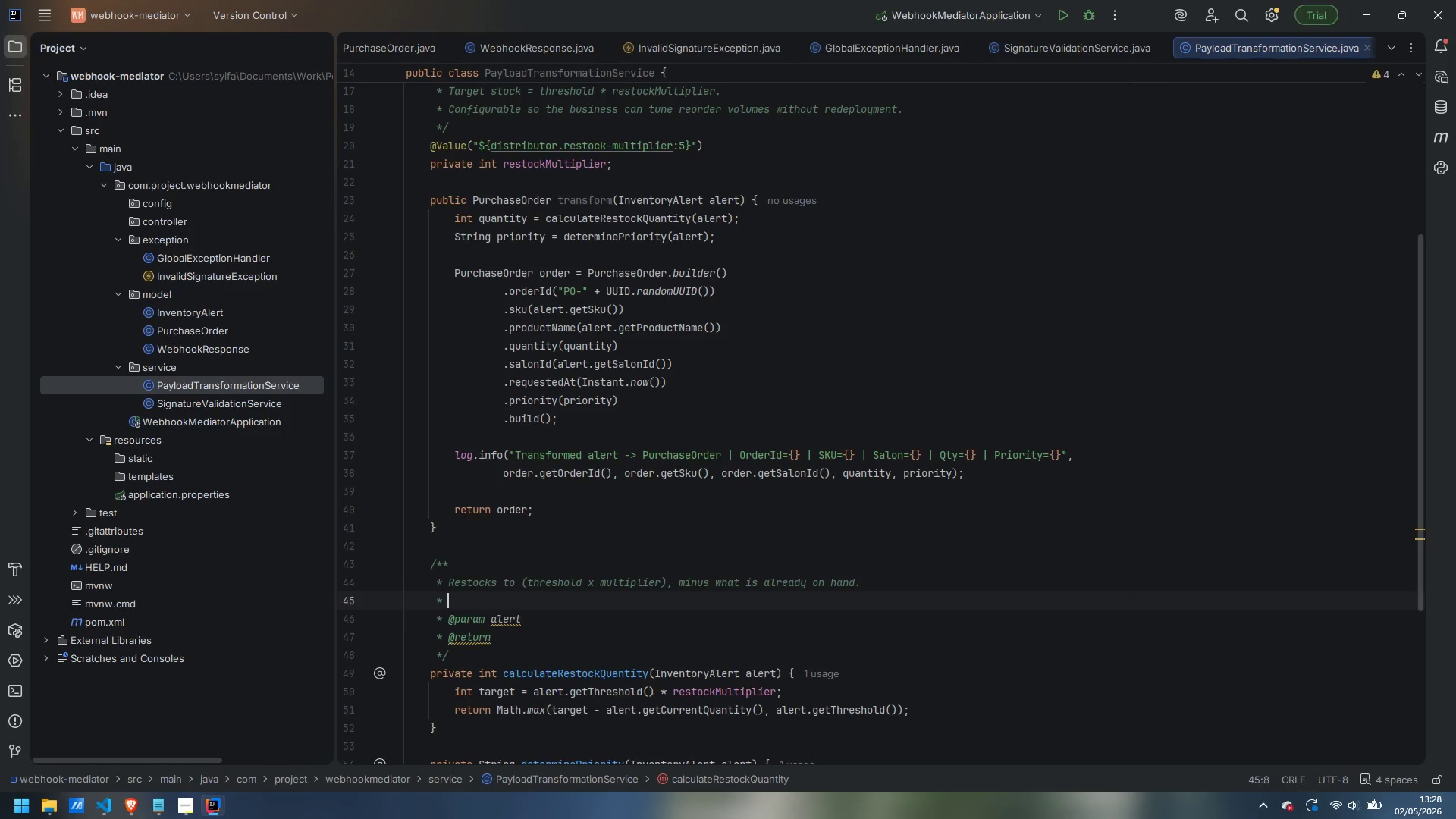 
type(A floow)
key(Backspace)
type(r )
key(Backspace)
type( of one full threshold)
key(Backspace)
key(Backspace)
type(ld ensures a meaningful order is always placed.)
 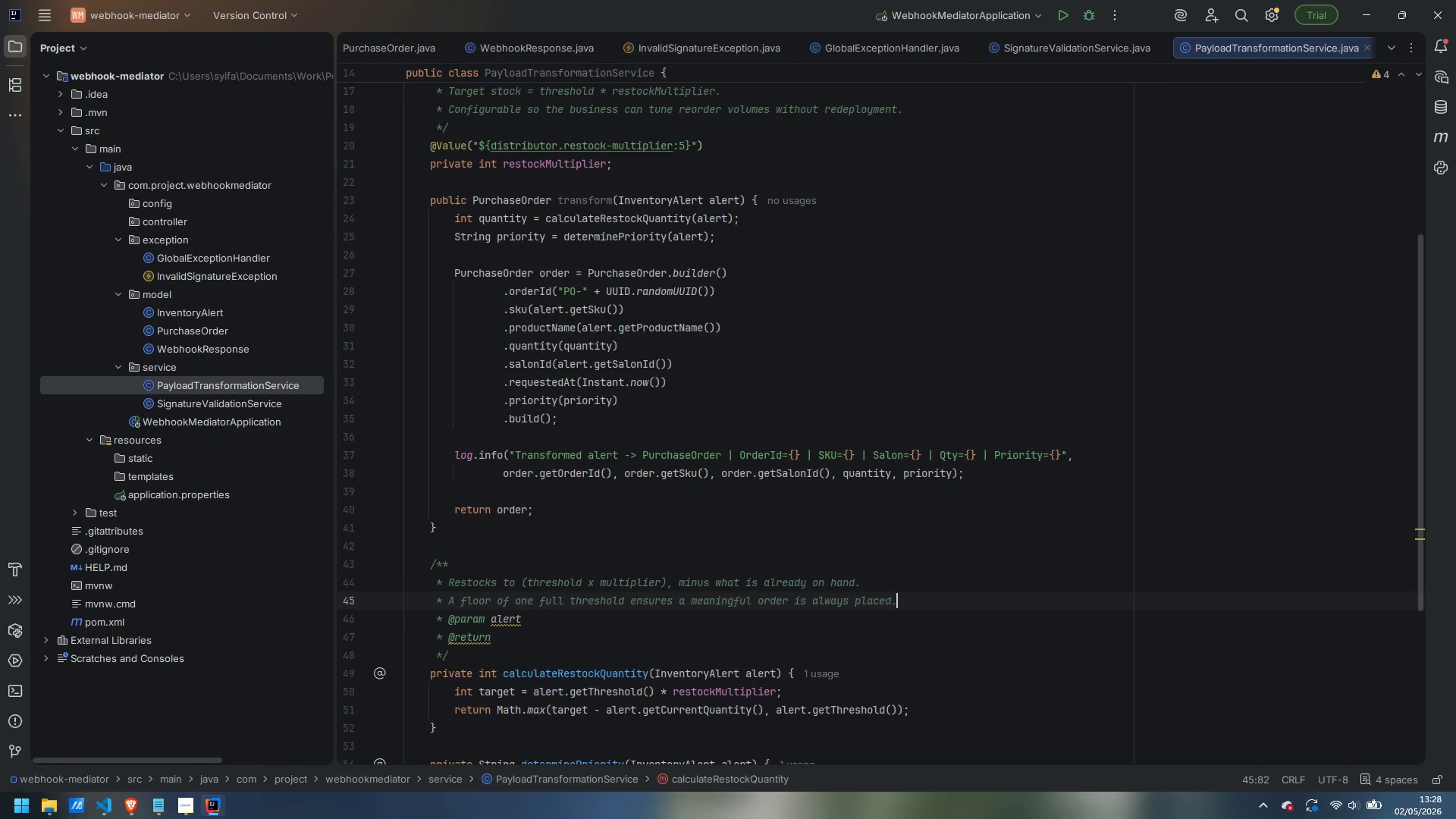 
key(ArrowDown)
 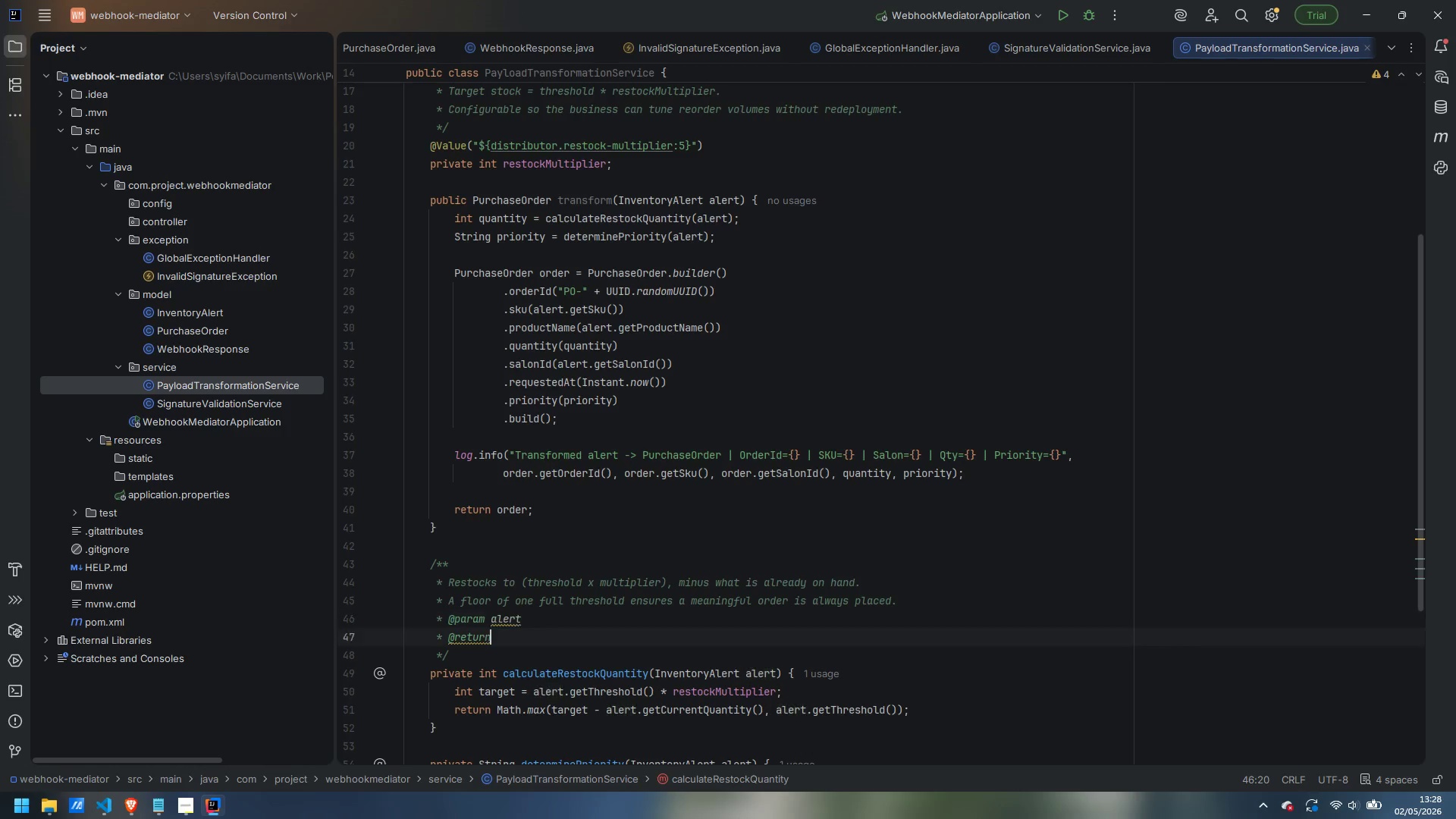 
key(ArrowDown)
 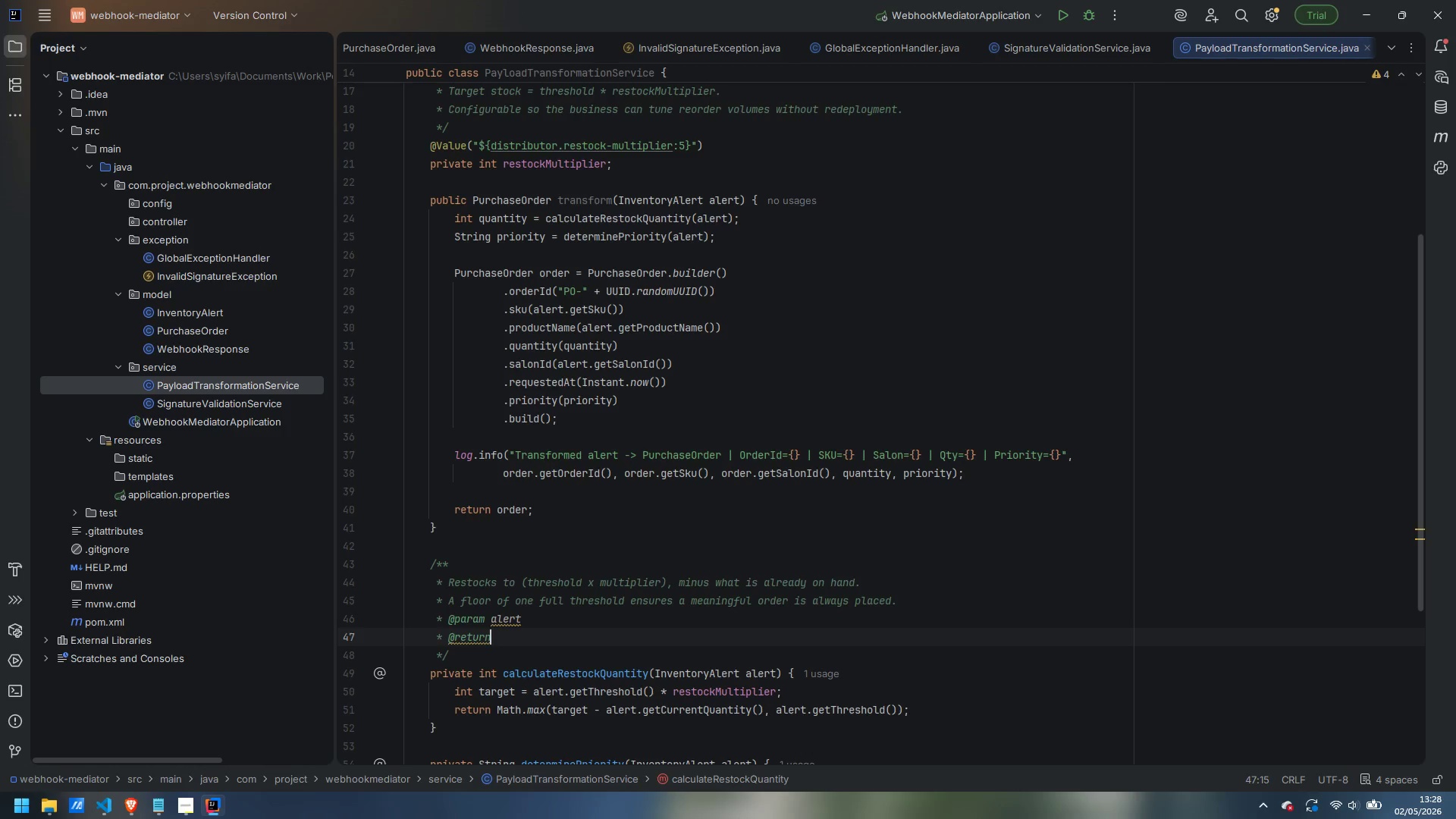 
key(Shift+ArrowUp)
 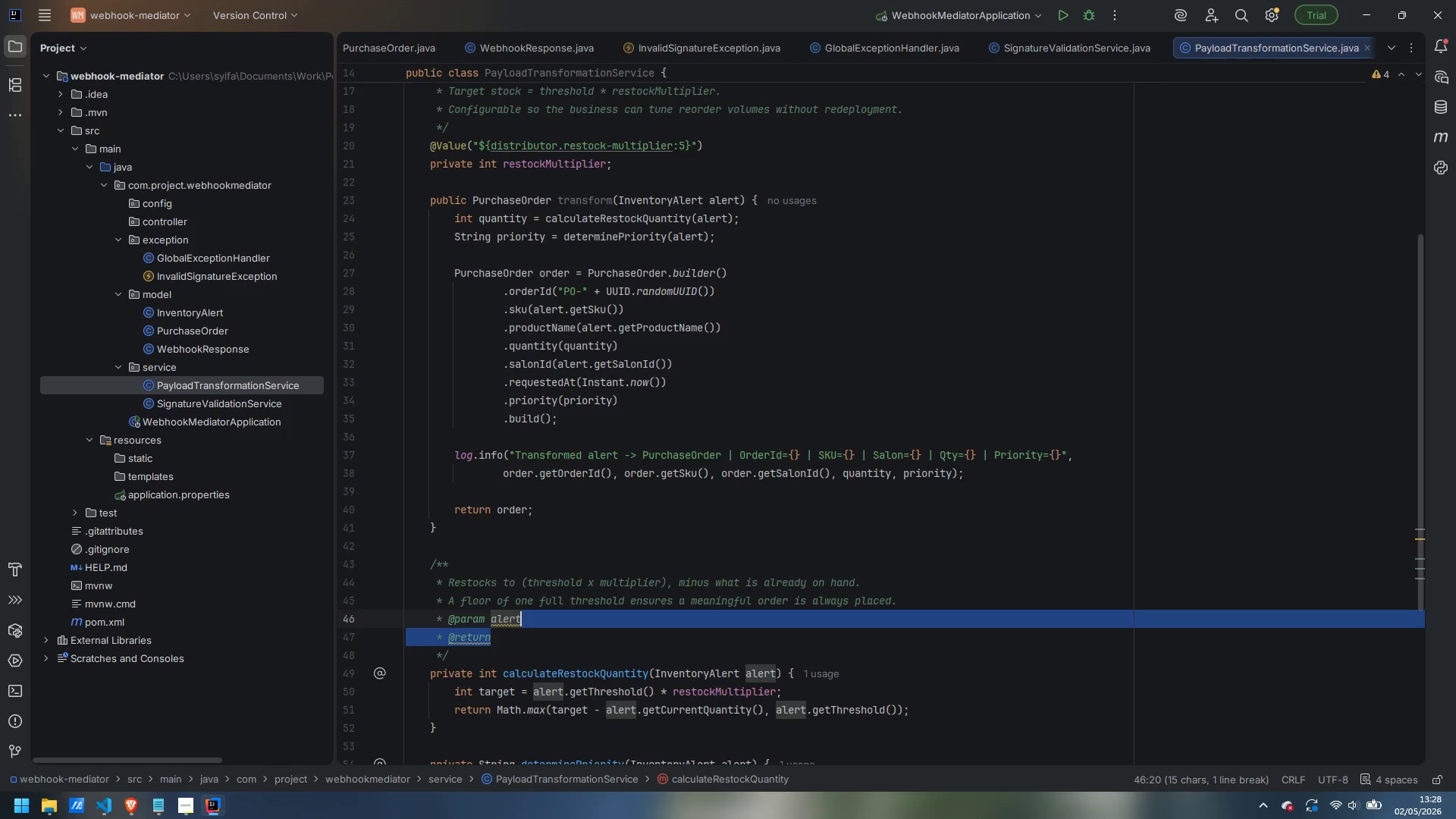 
key(Control+Backspace)
 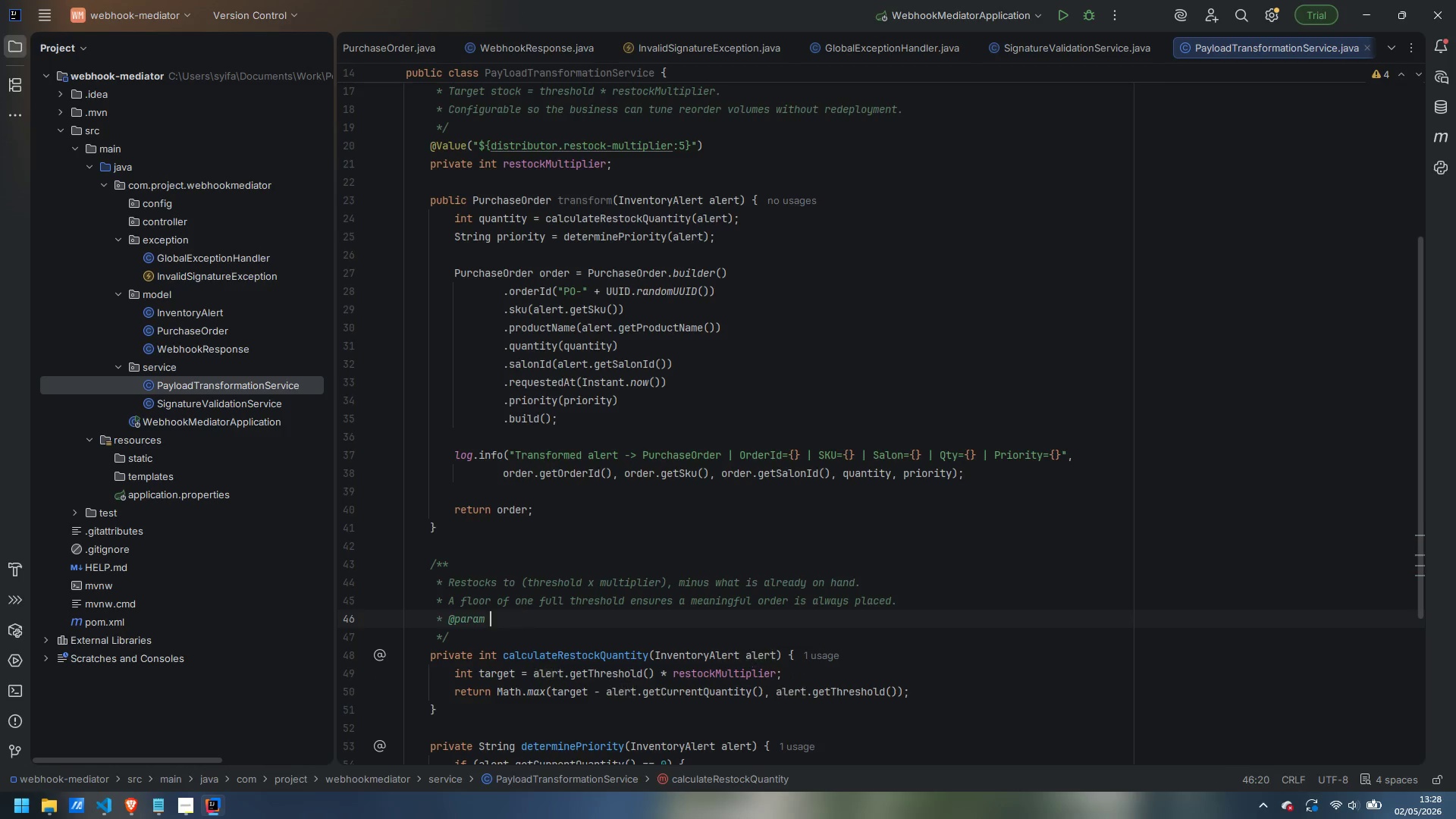 
key(Control+Backspace)
 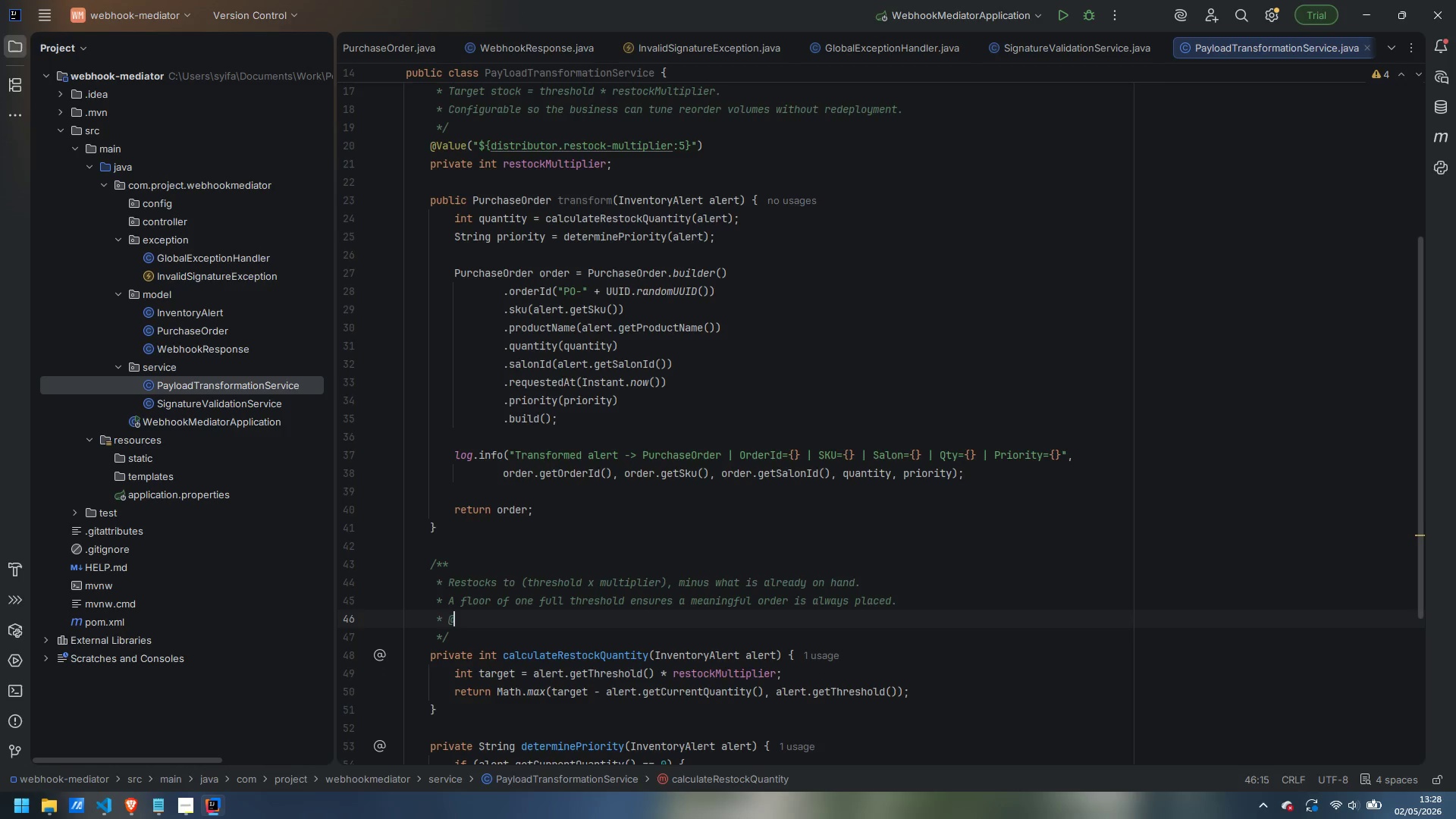 
key(Control+Backspace)
 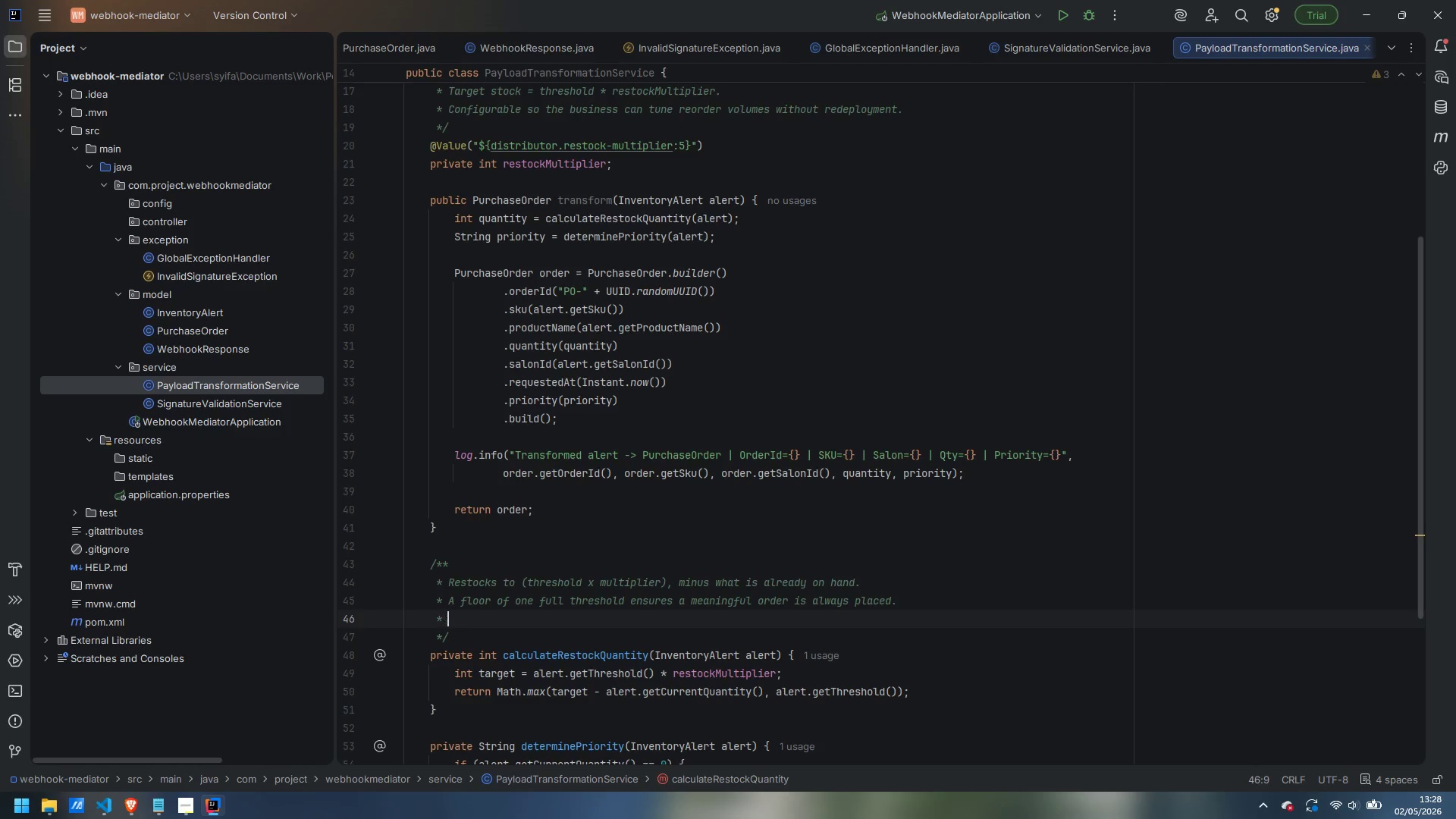 
key(Control+Backspace)
 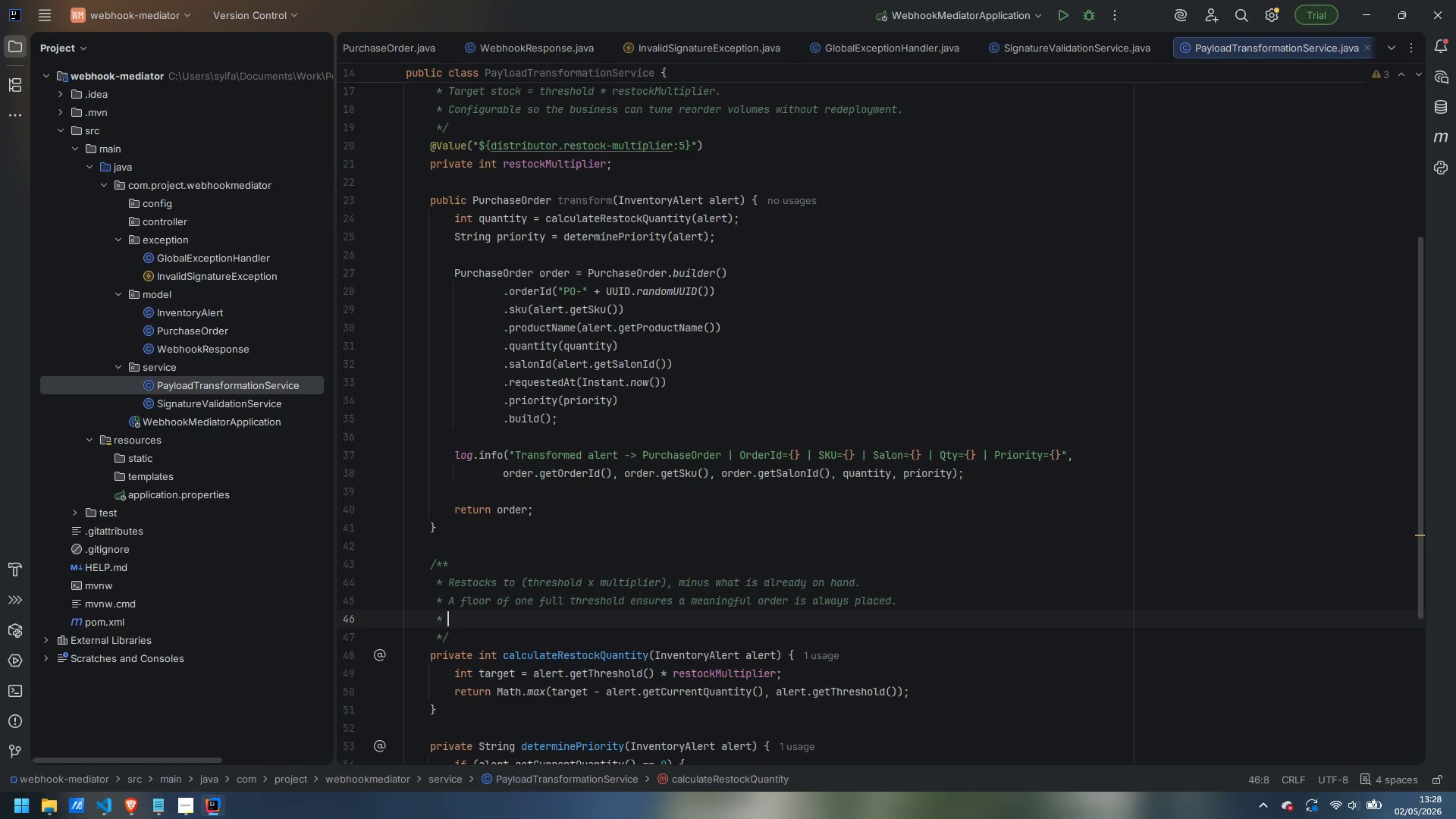 
key(Control+Backspace)
 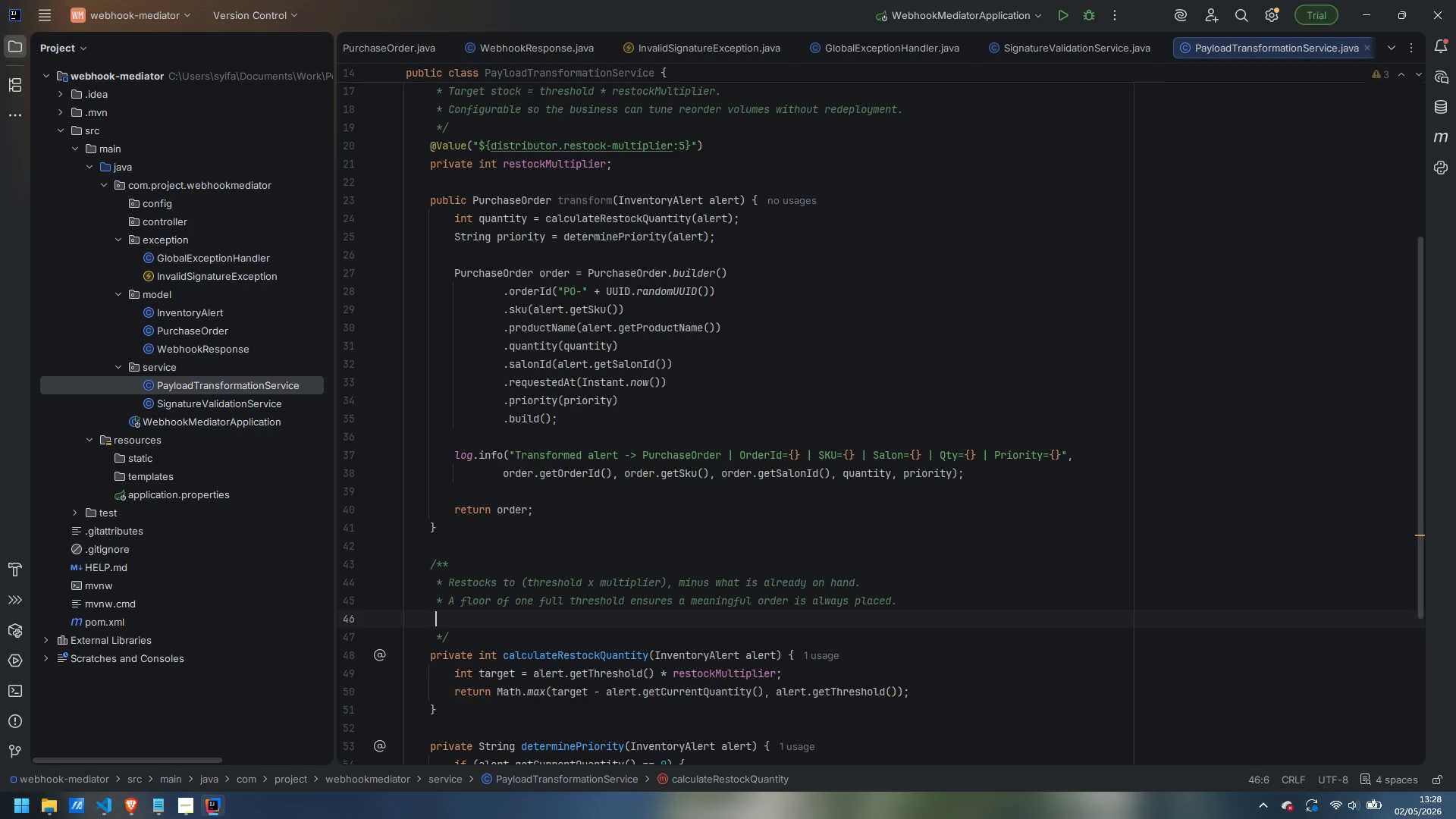 
key(Control+Backspace)
 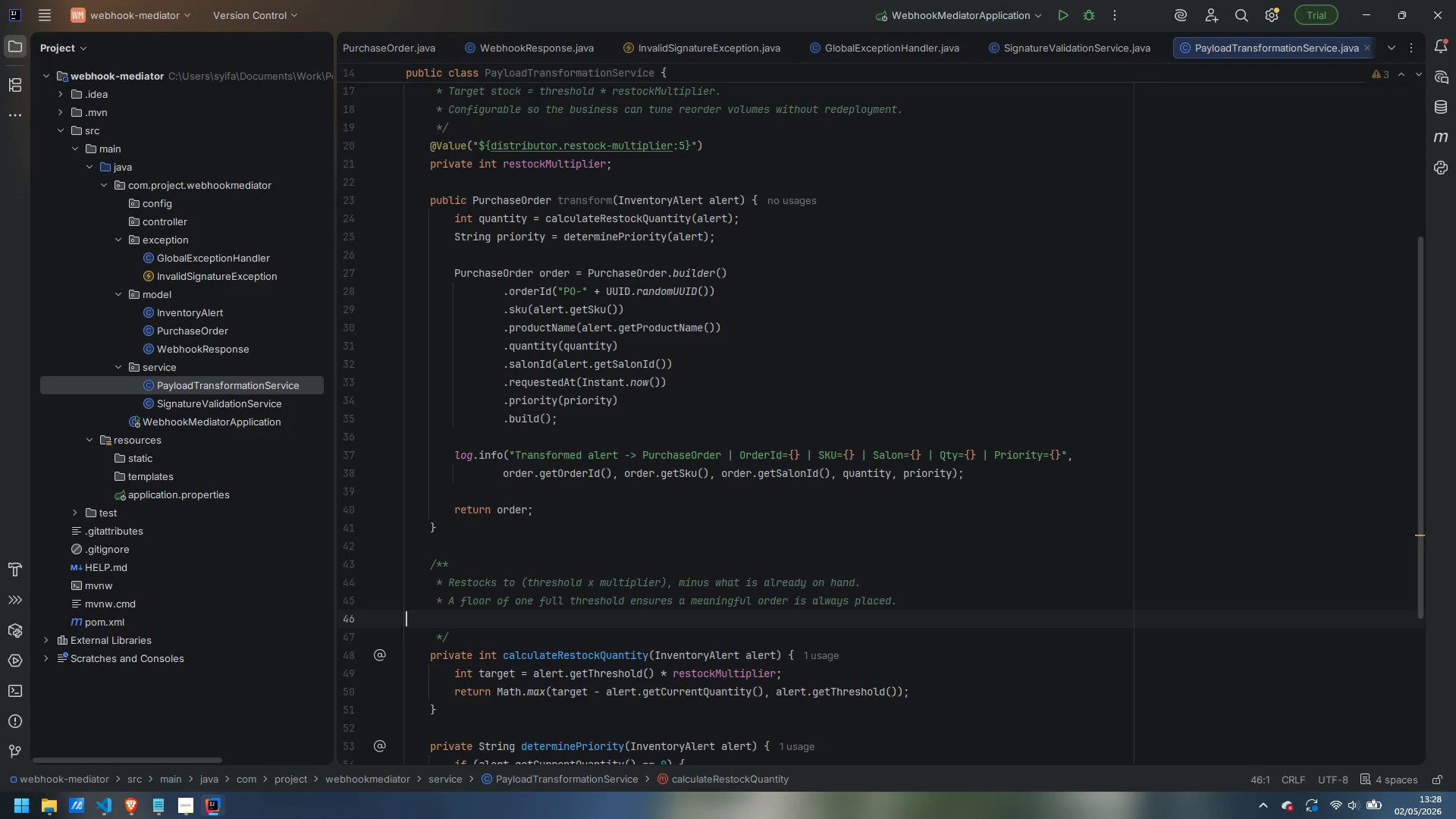 
key(Backspace)
 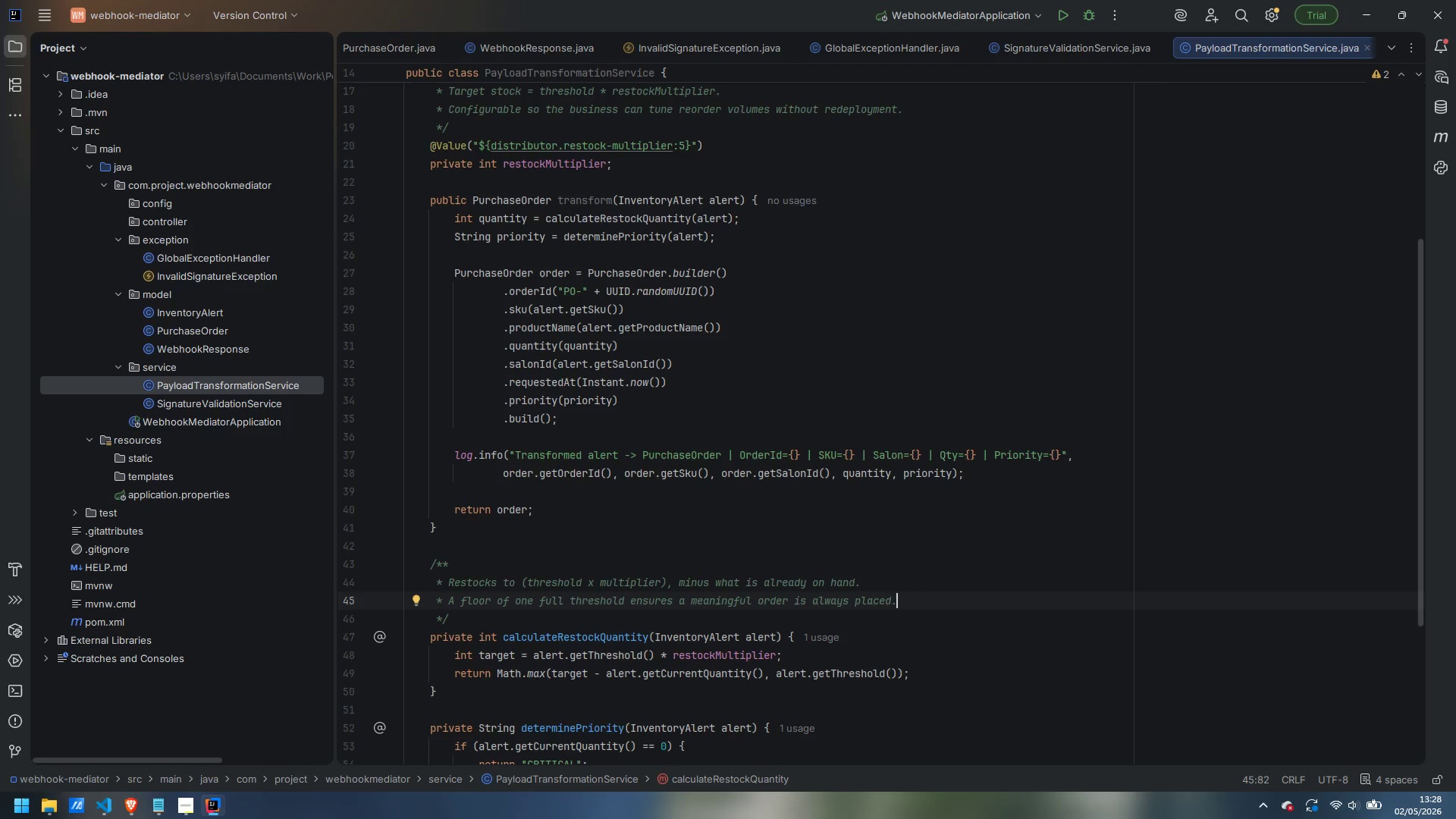 
key(ArrowDown)
 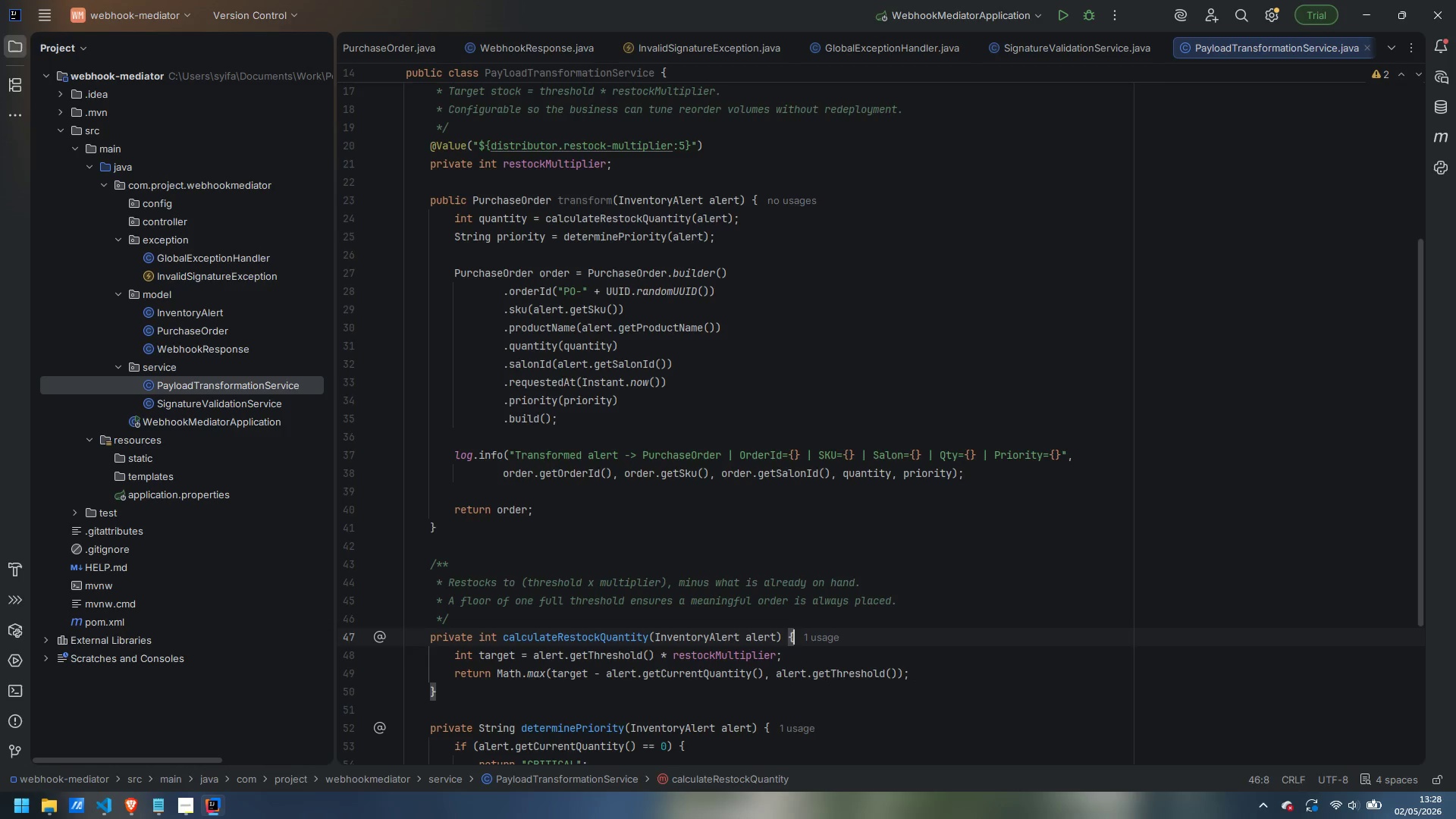 
key(ArrowDown)
 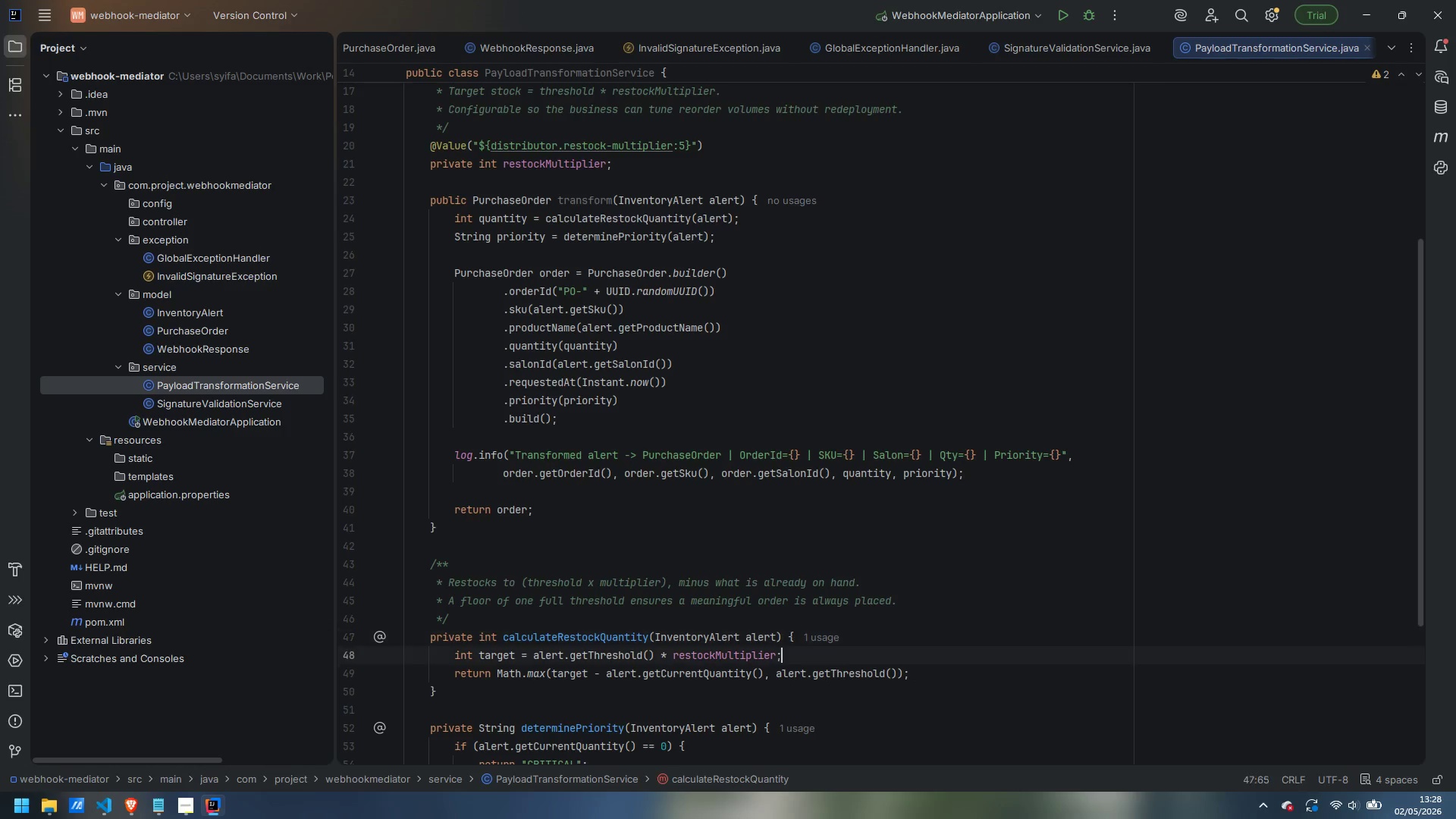 
key(ArrowDown)
 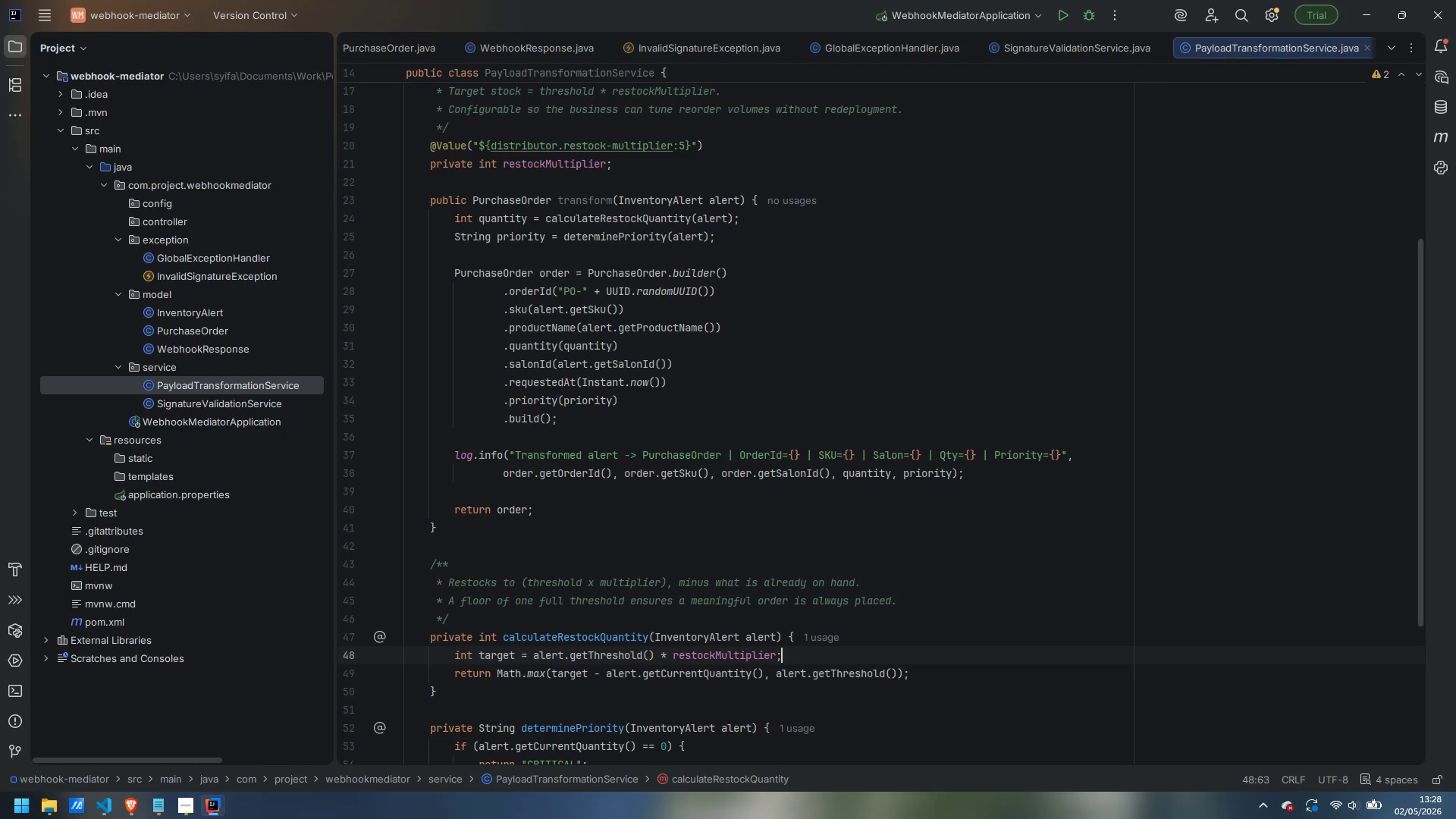 
key(ArrowDown)
 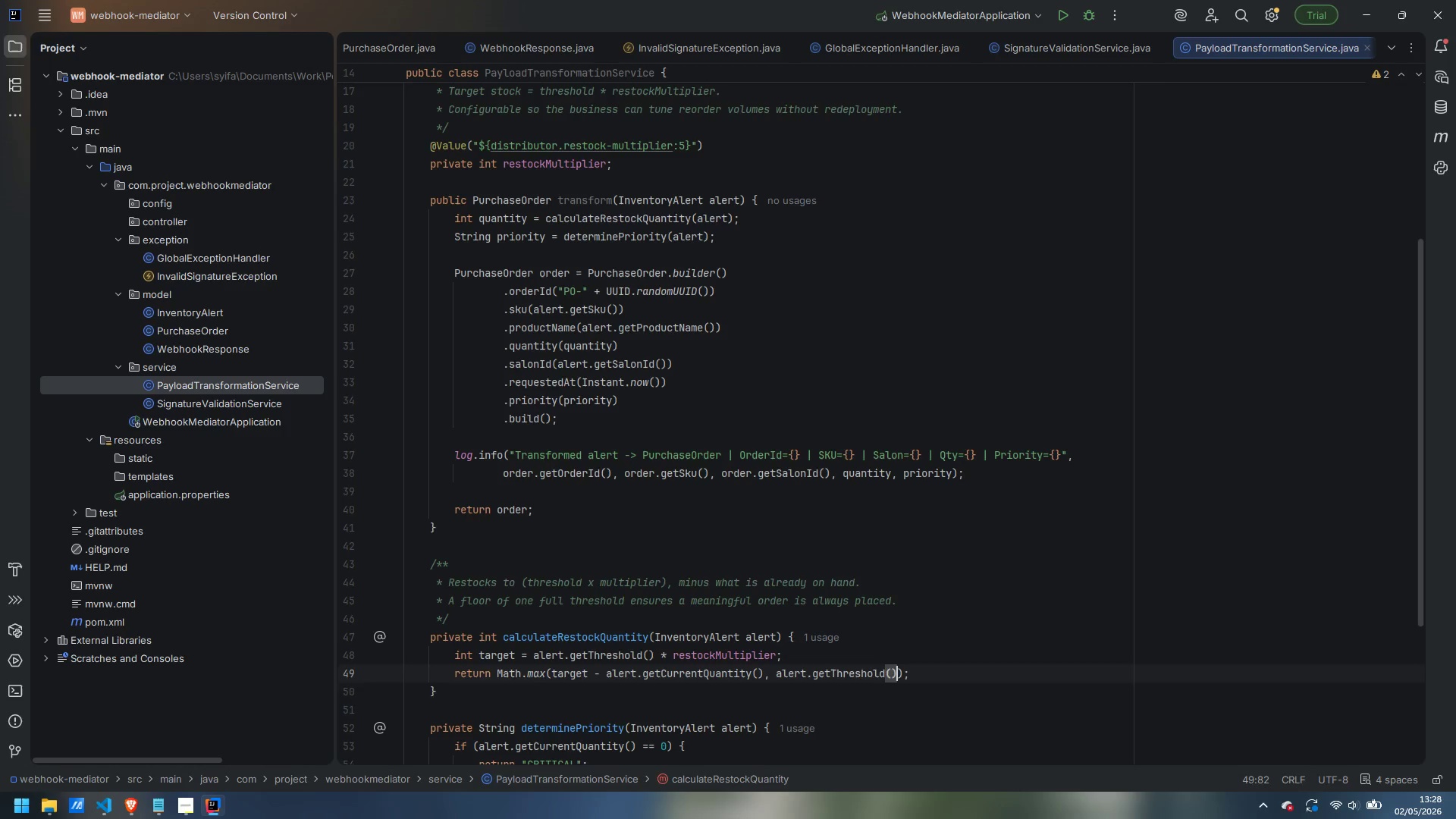 
key(ArrowDown)
 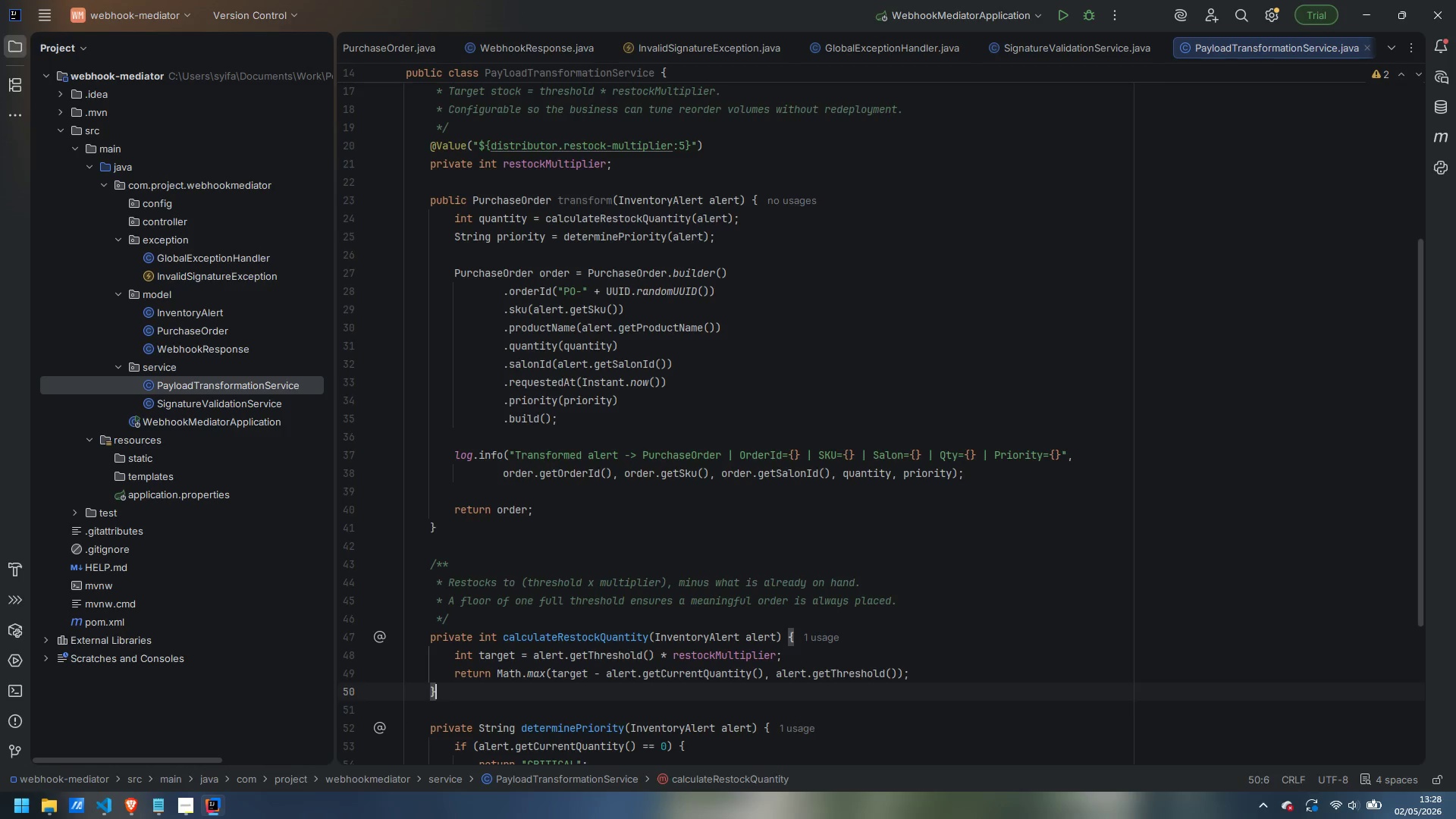 
key(ArrowDown)
 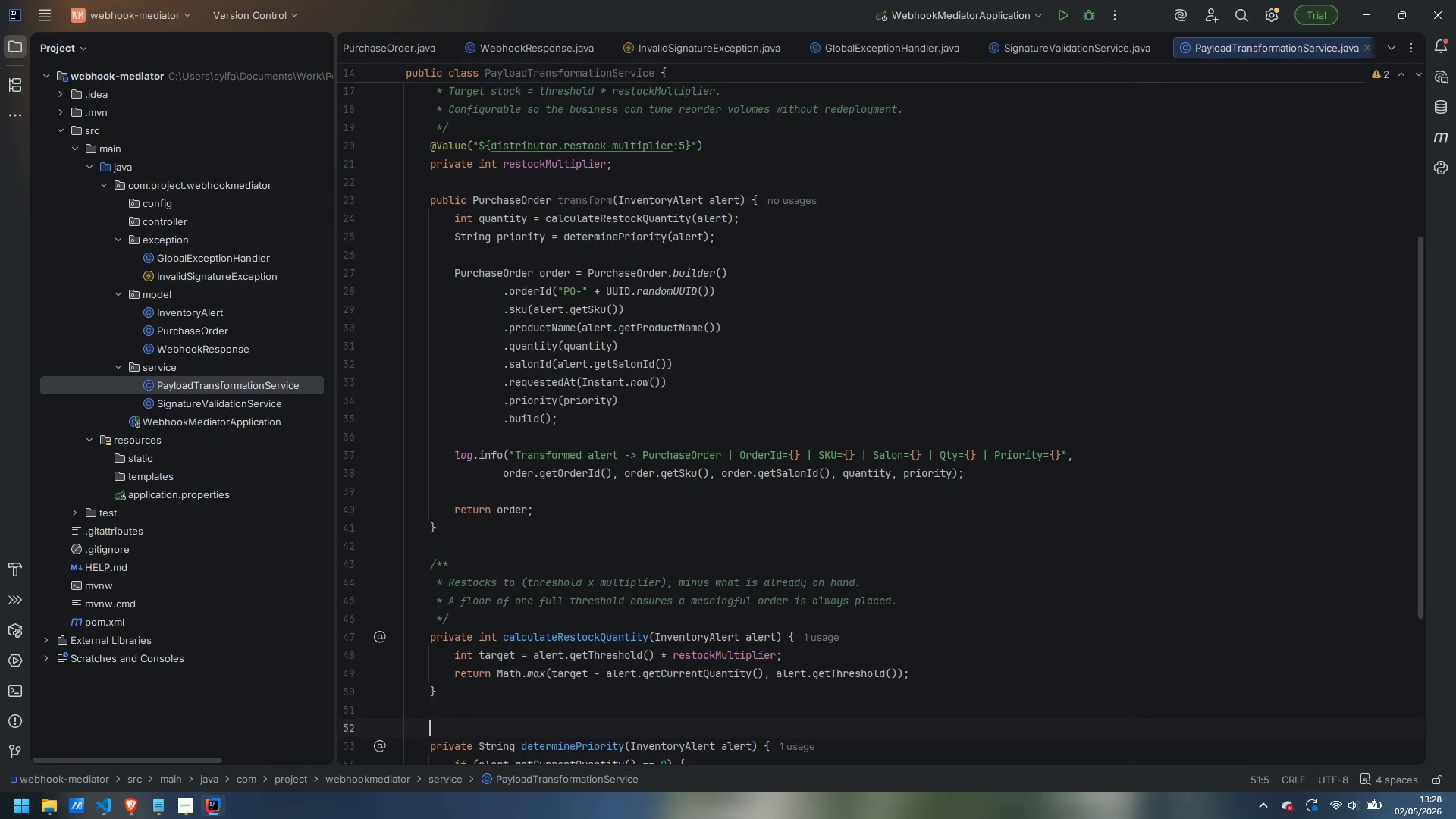 
key(Enter)
 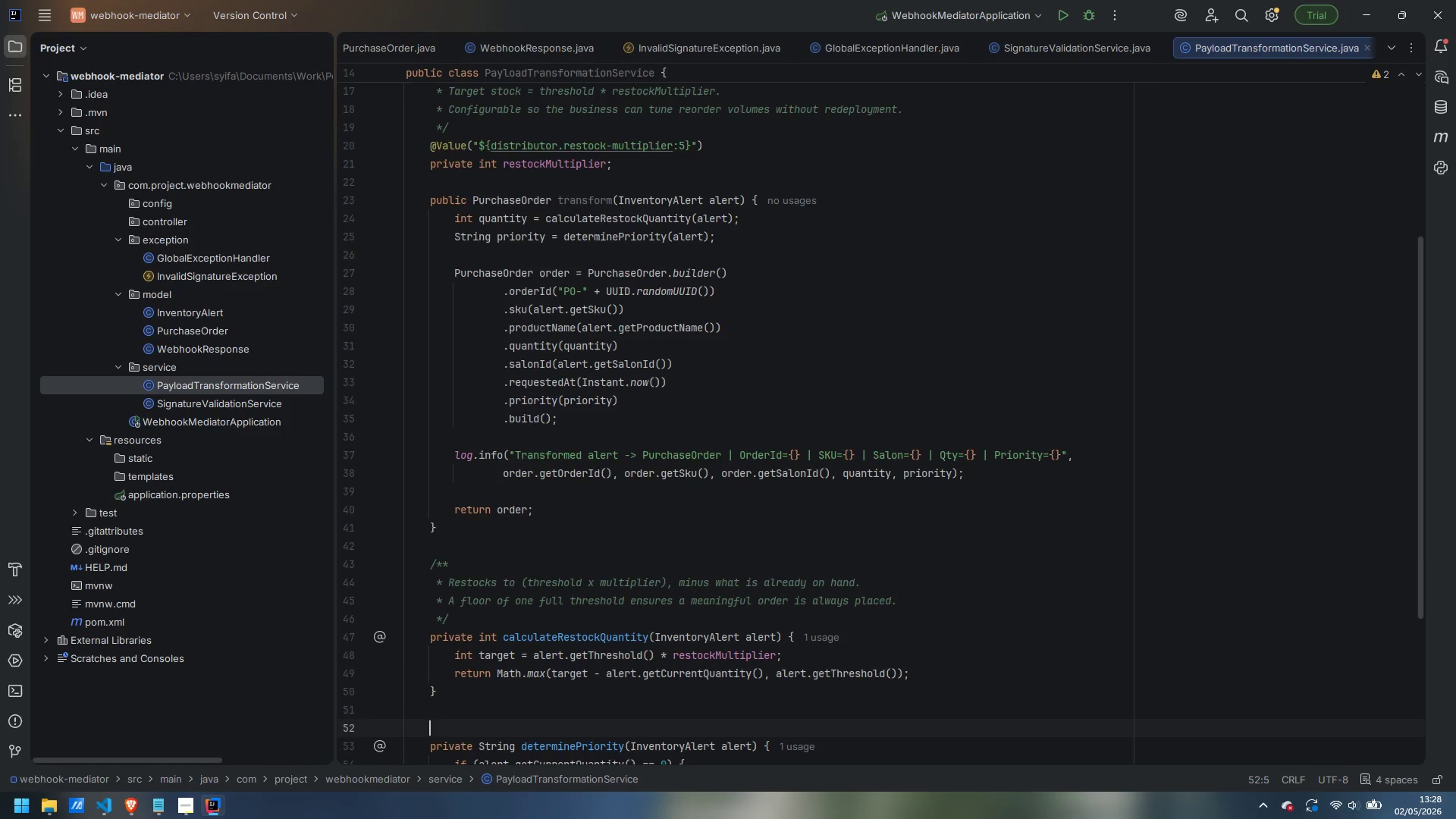 
type(/**)
 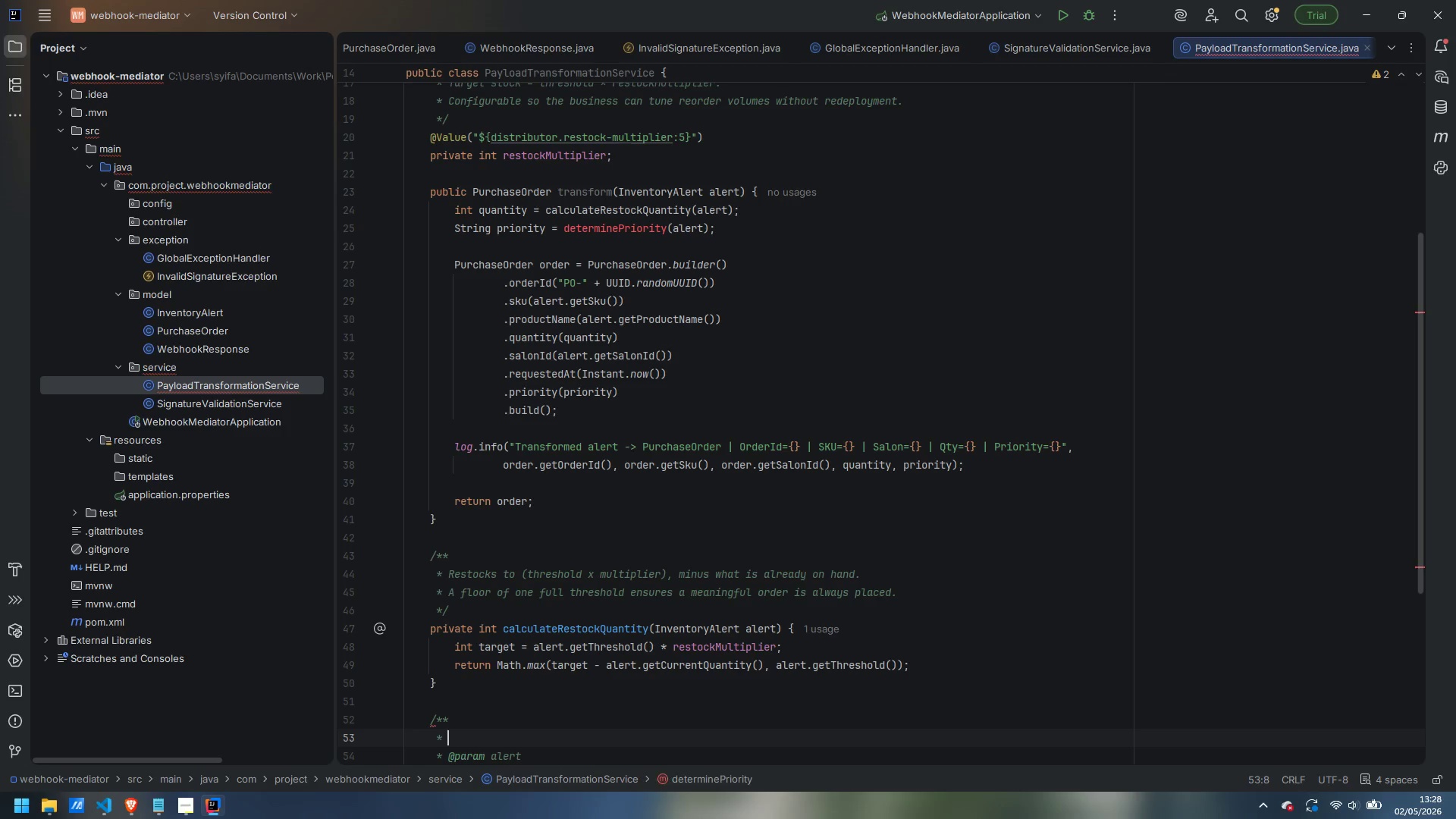 
 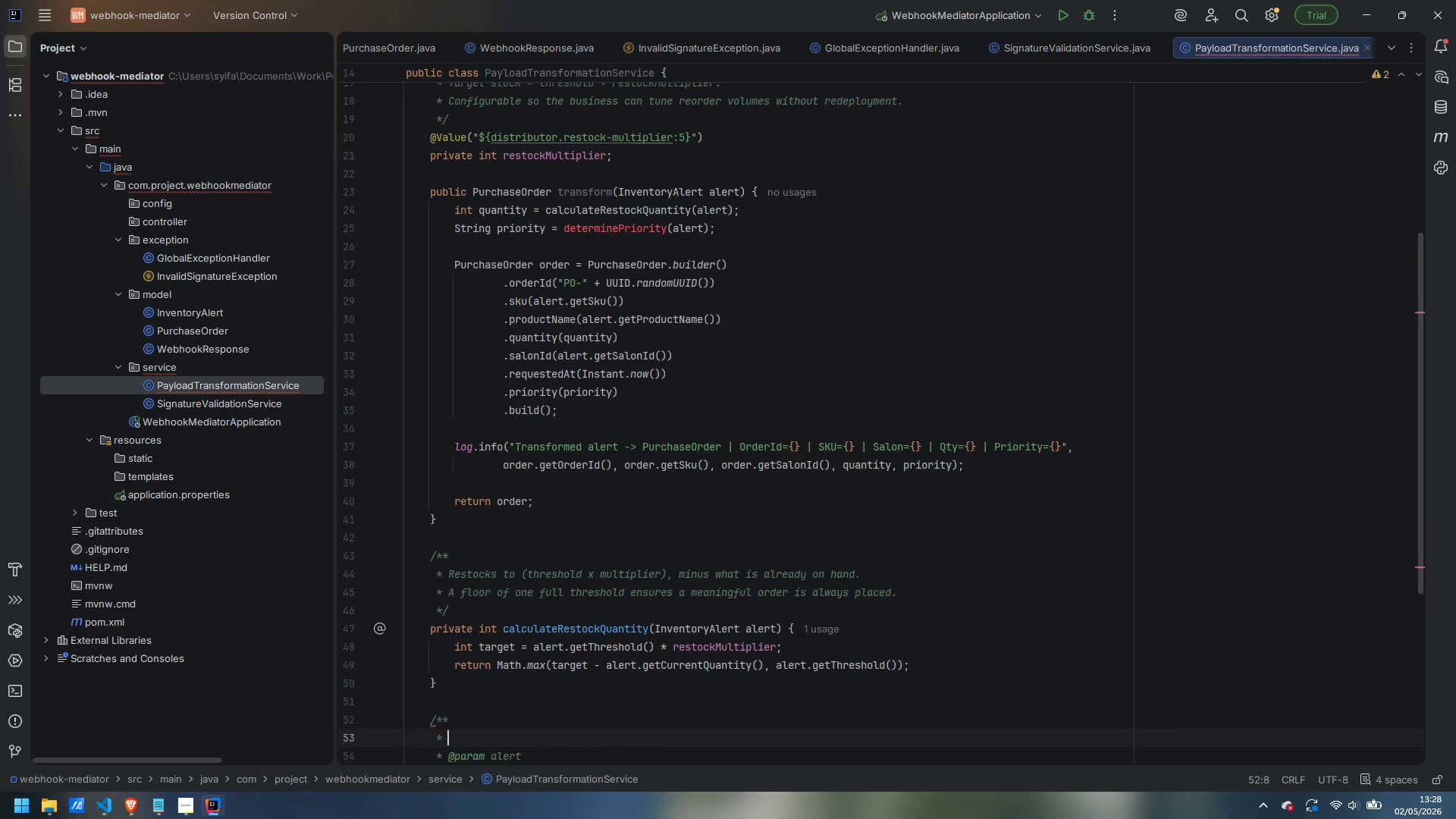 
key(Enter)
 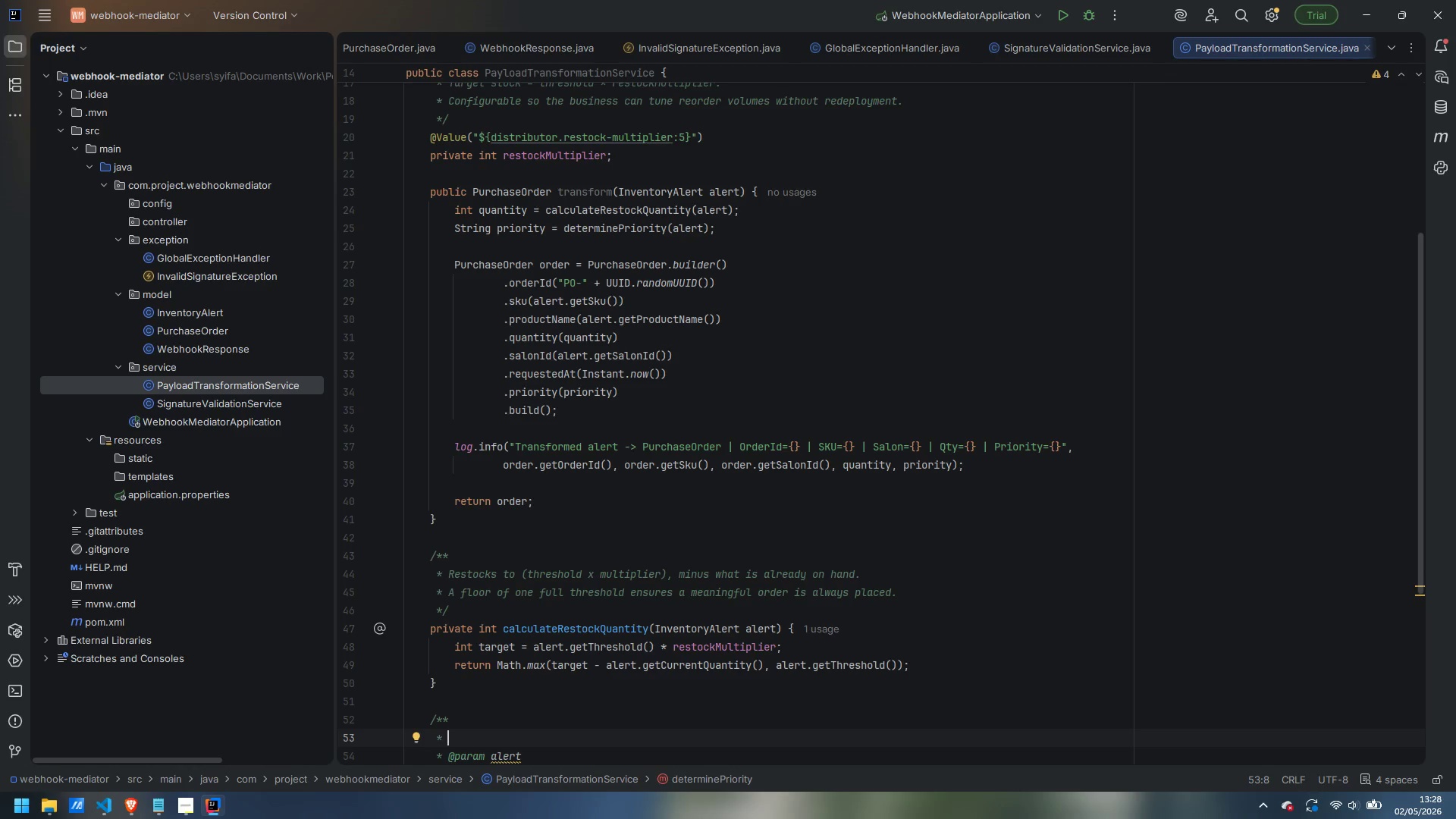 
type(Maps stock depletion severity to distributor fulfillment priority.)
 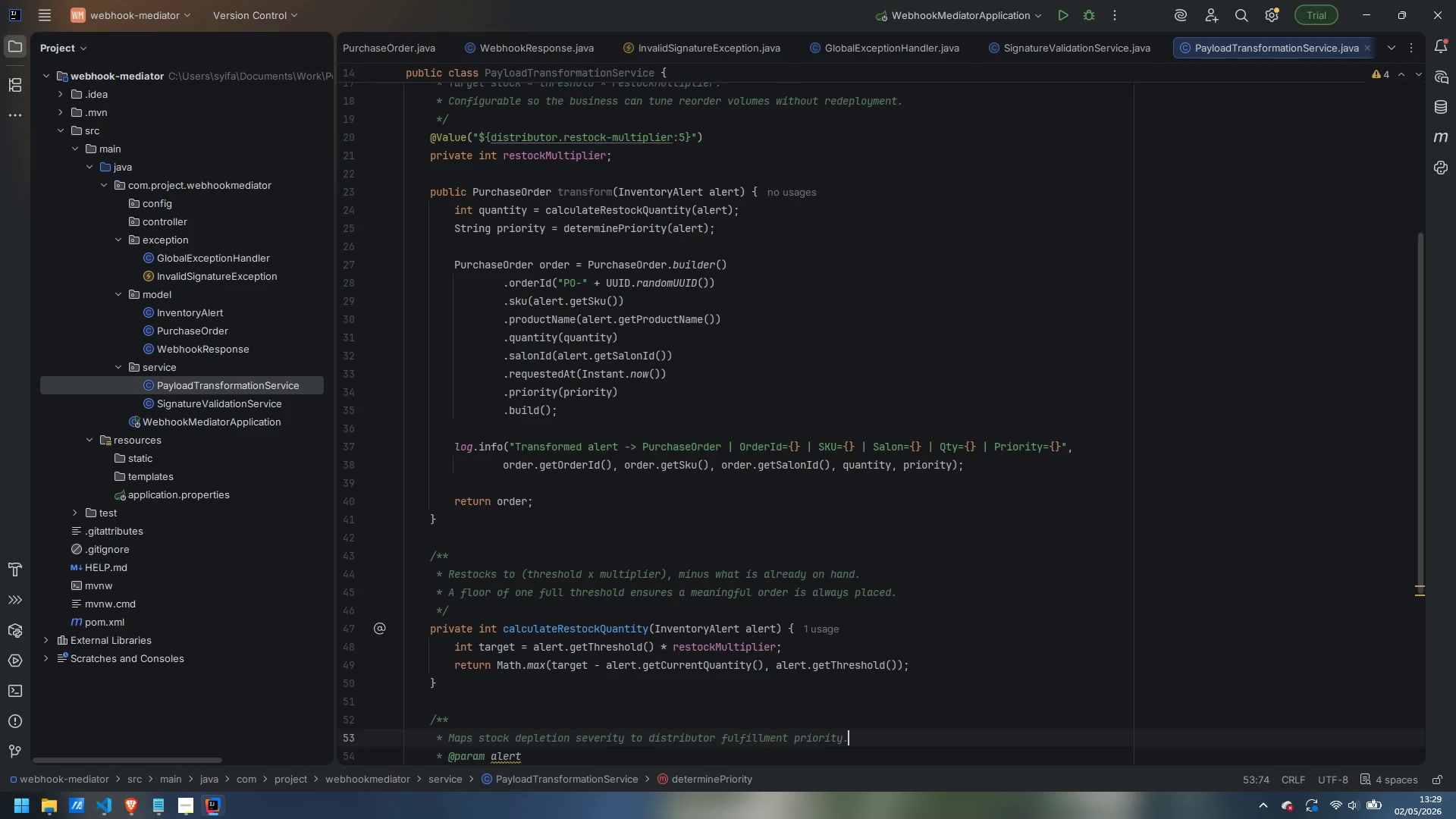 
key(Enter)
 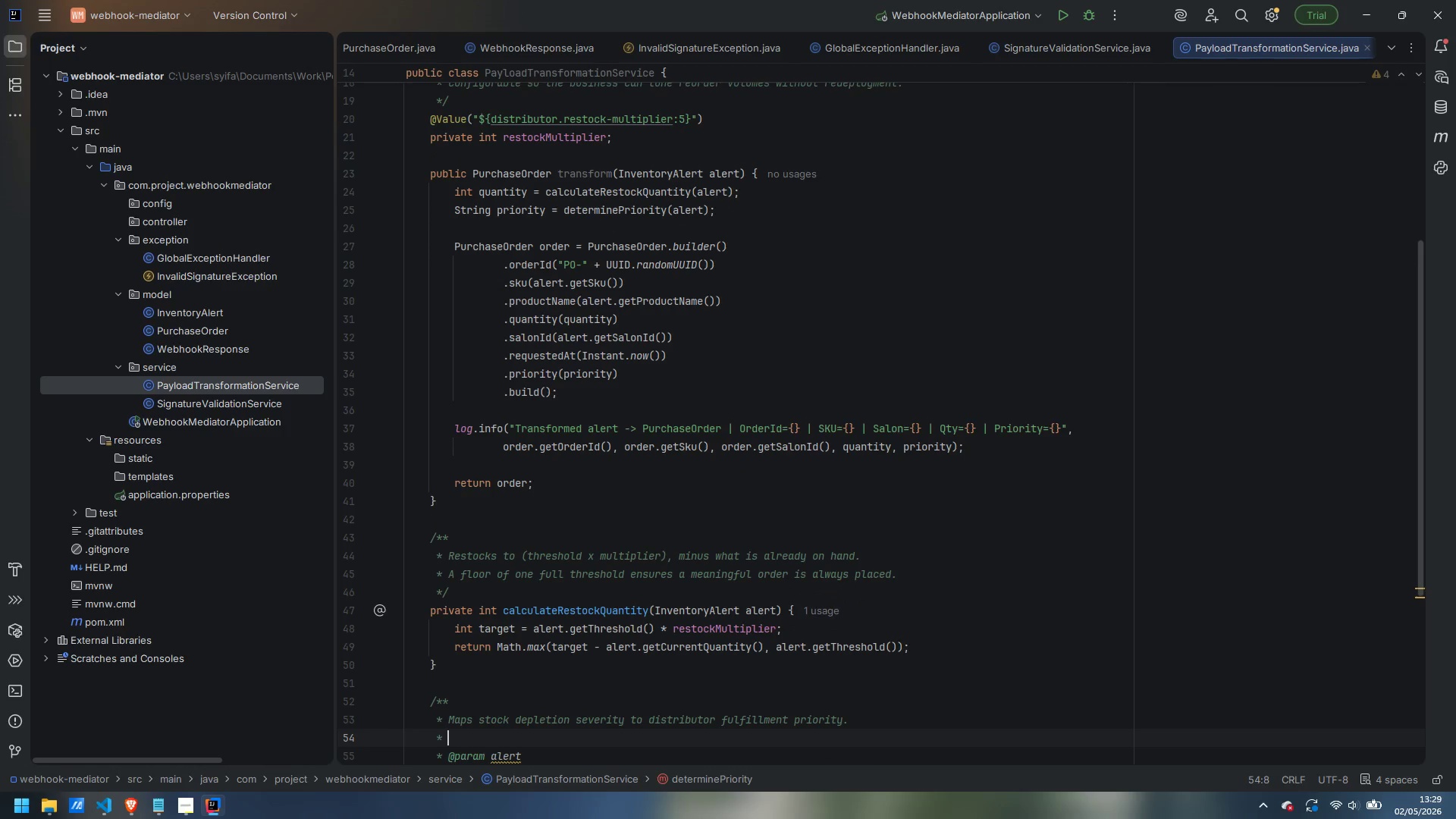 
type(CRITICAL = x)
key(Backspace)
type(zero units; HIGH = below hald)
key(Backspace)
type(f threshold )
key(Backspace)
type(; STANDARD = otherwise.)
 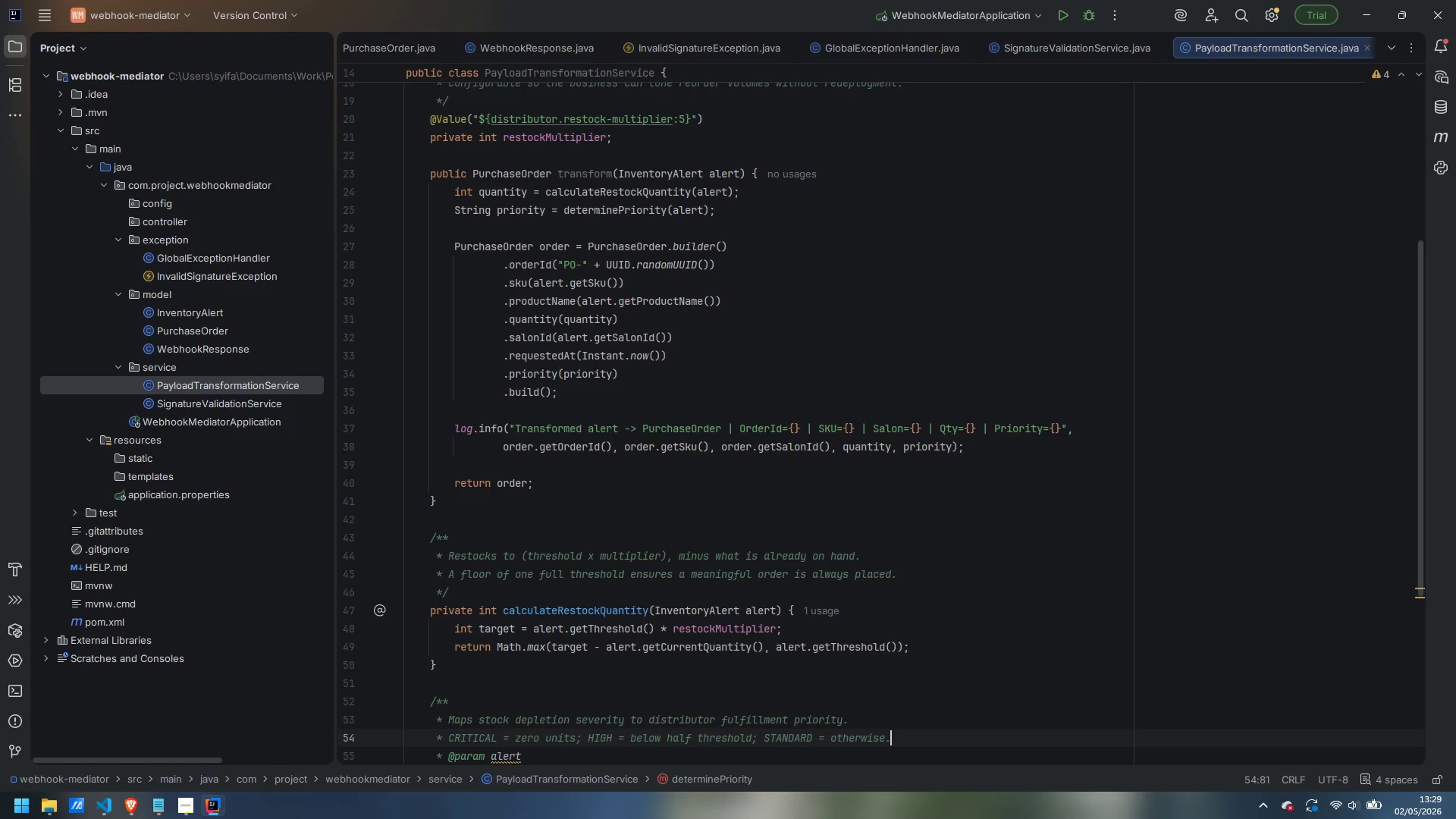 
key(ArrowDown)
 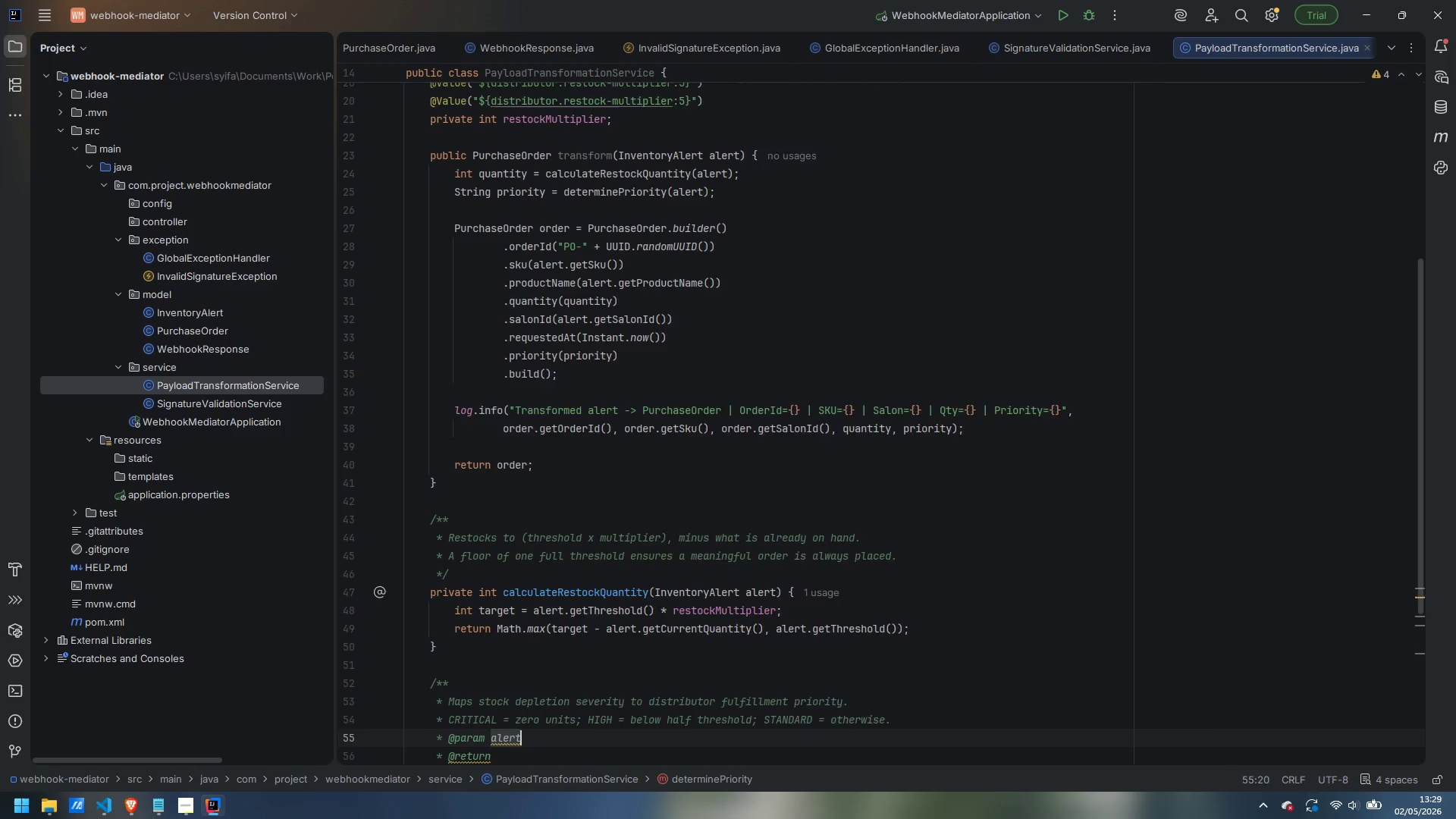 
key(ArrowDown)
 